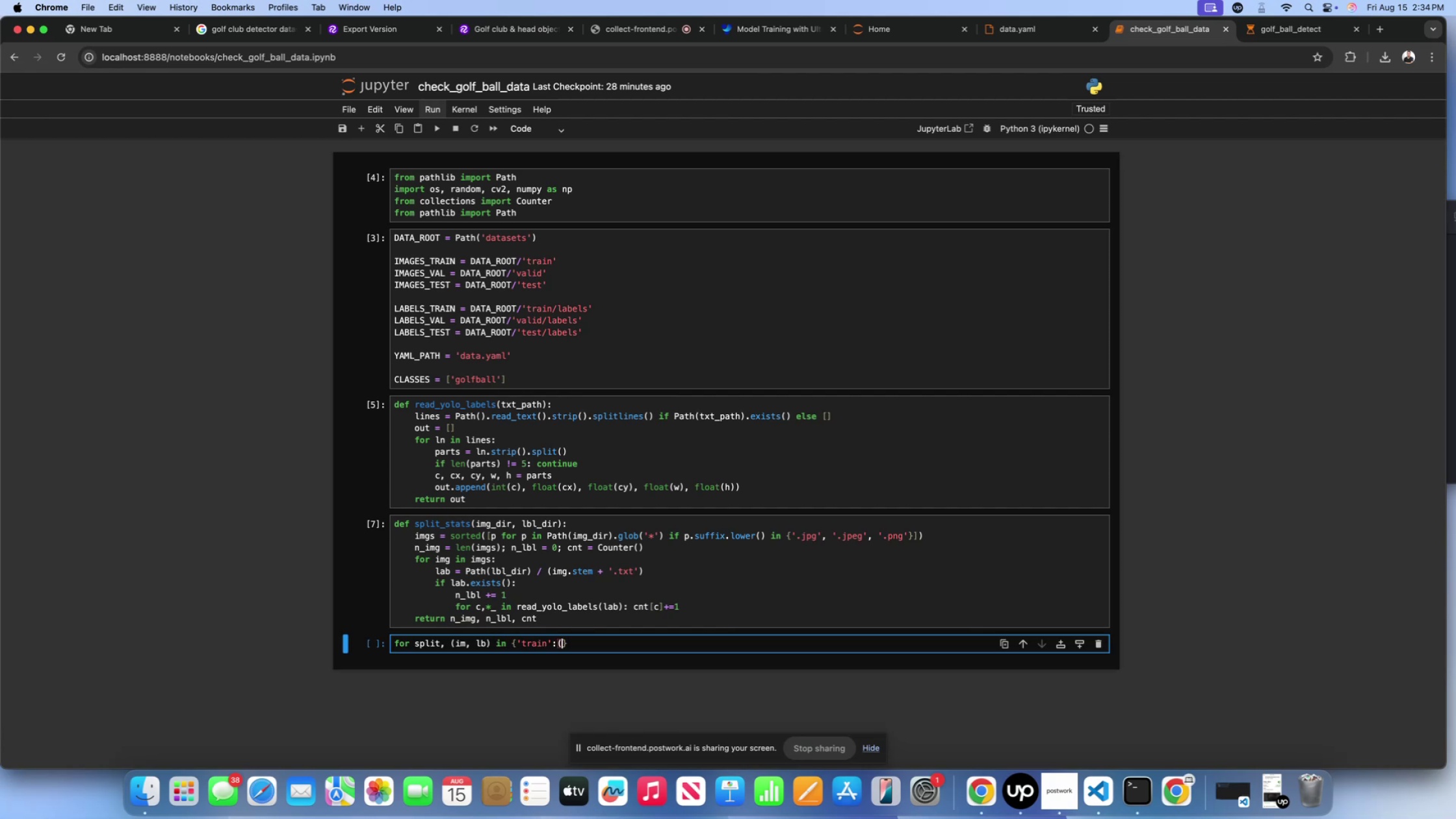 
key(Shift+0)
 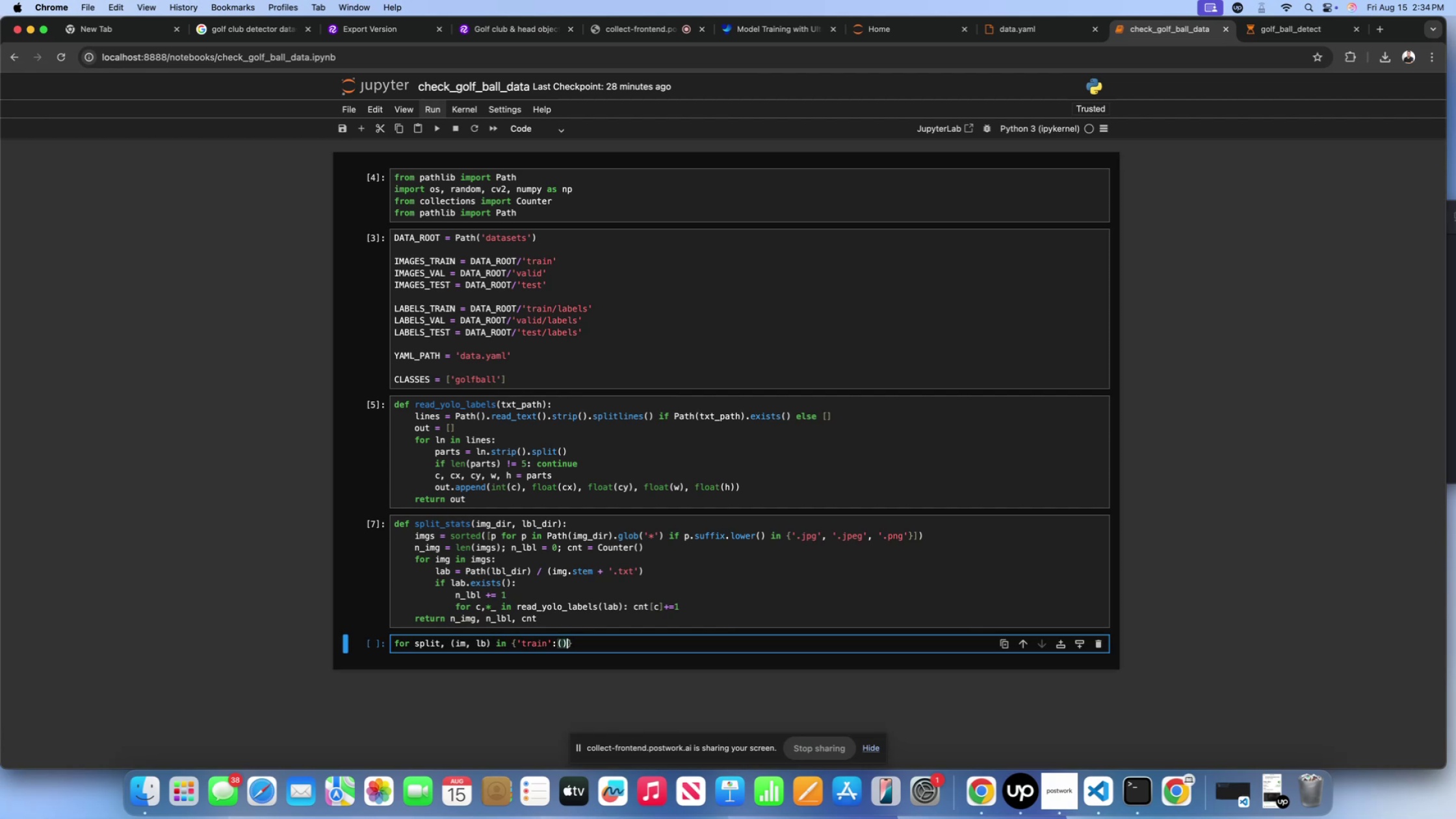 
key(Comma)
 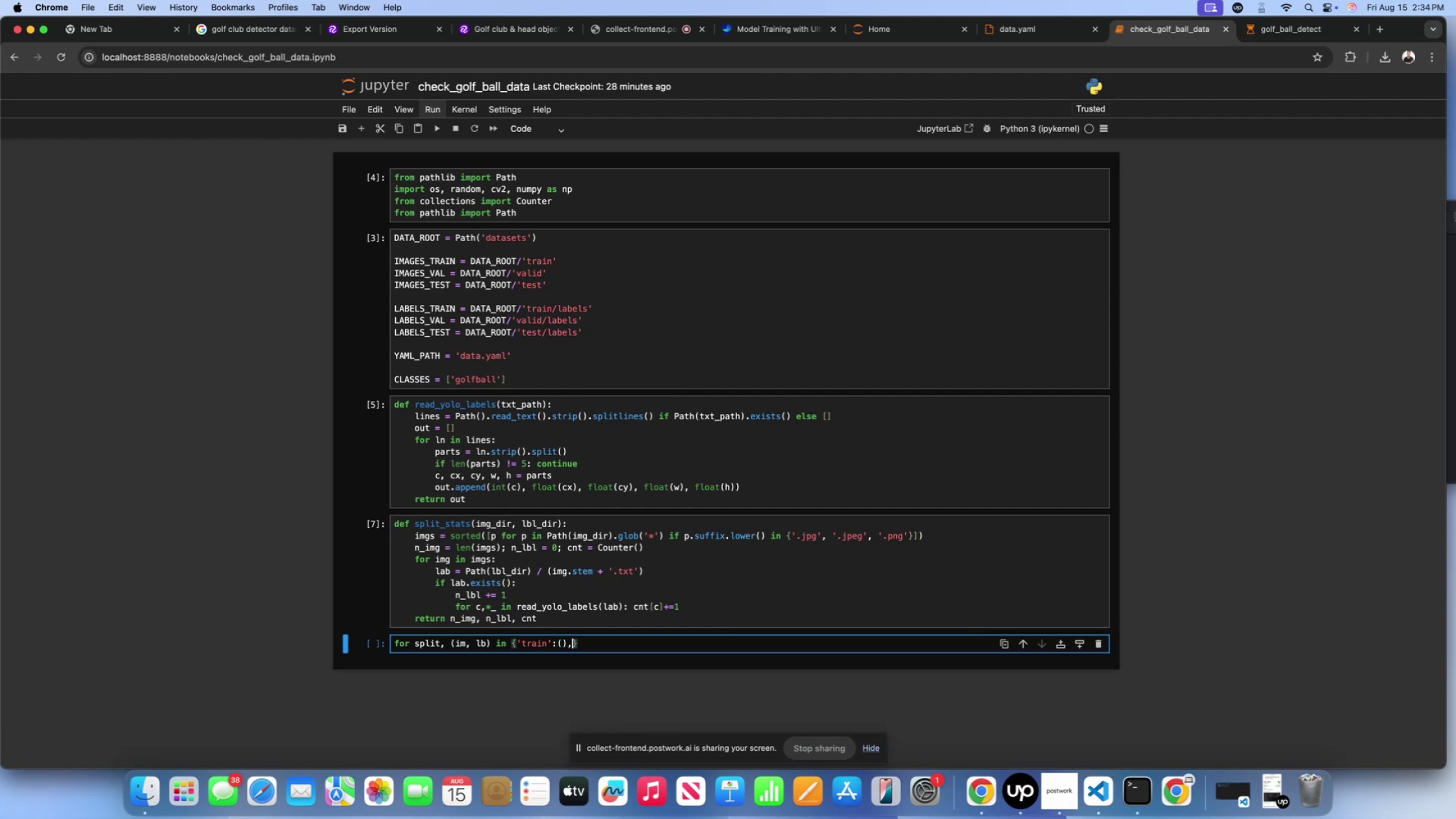 
key(Space)
 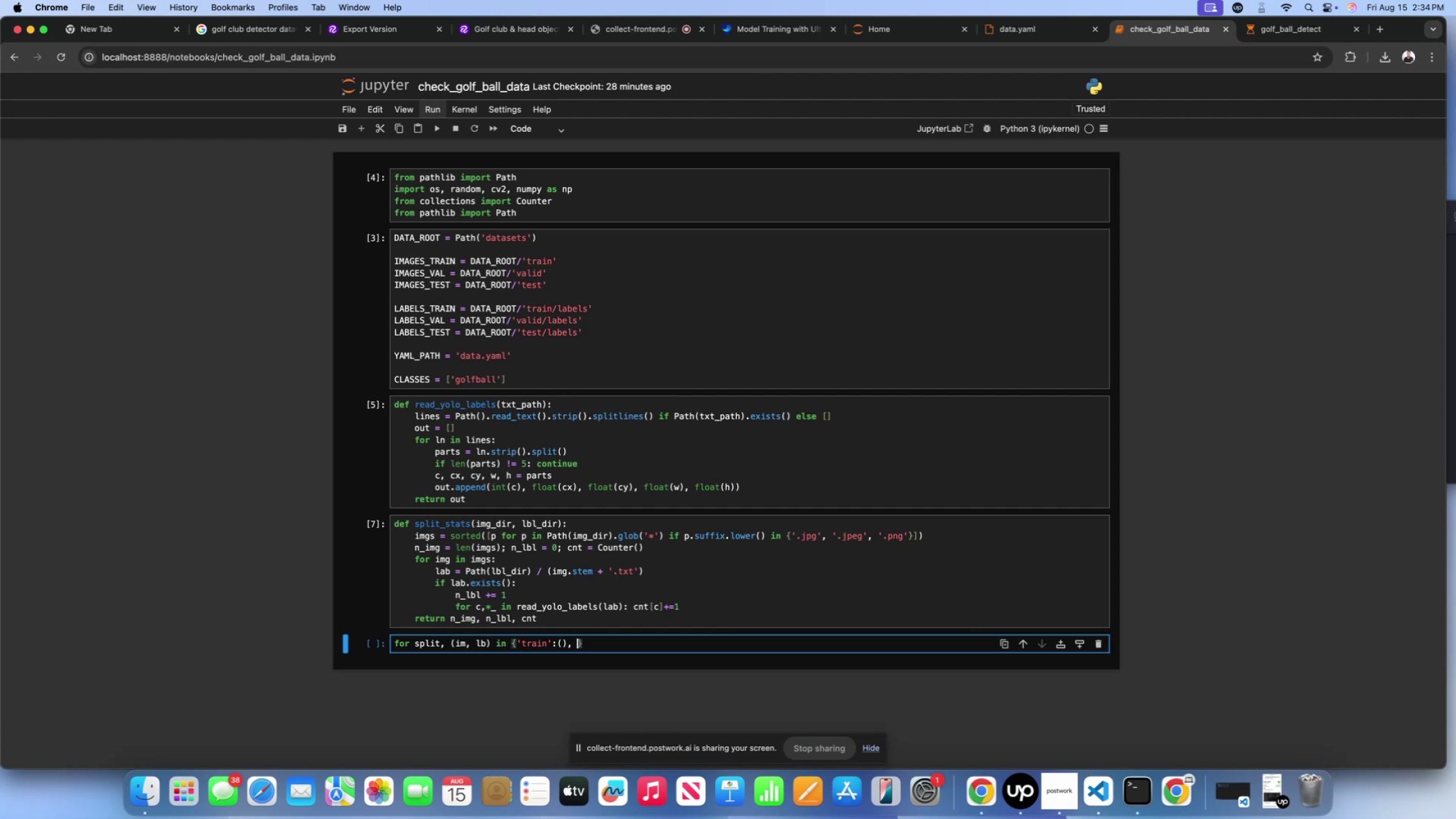 
key(Quote)
 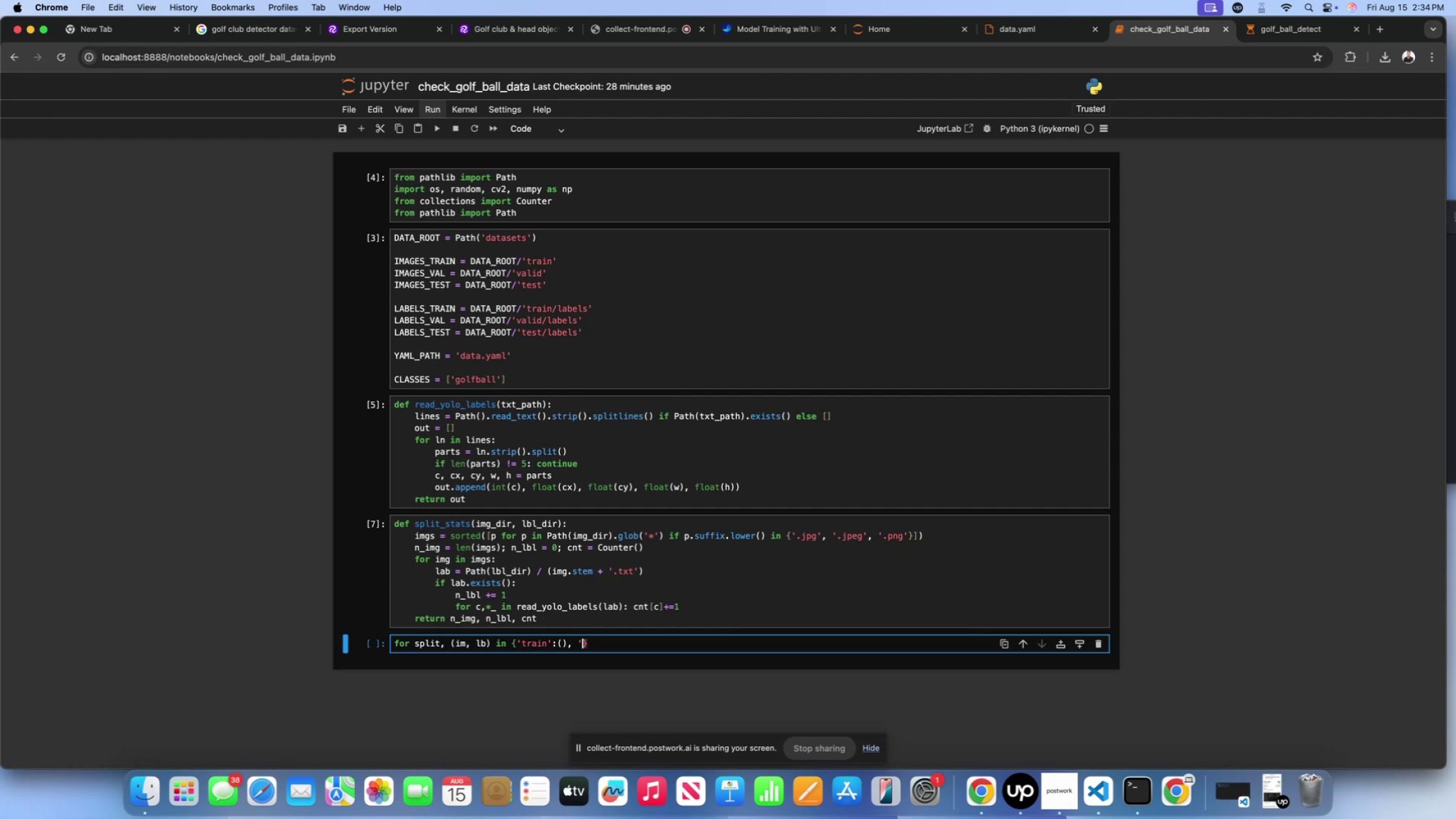 
key(Quote)
 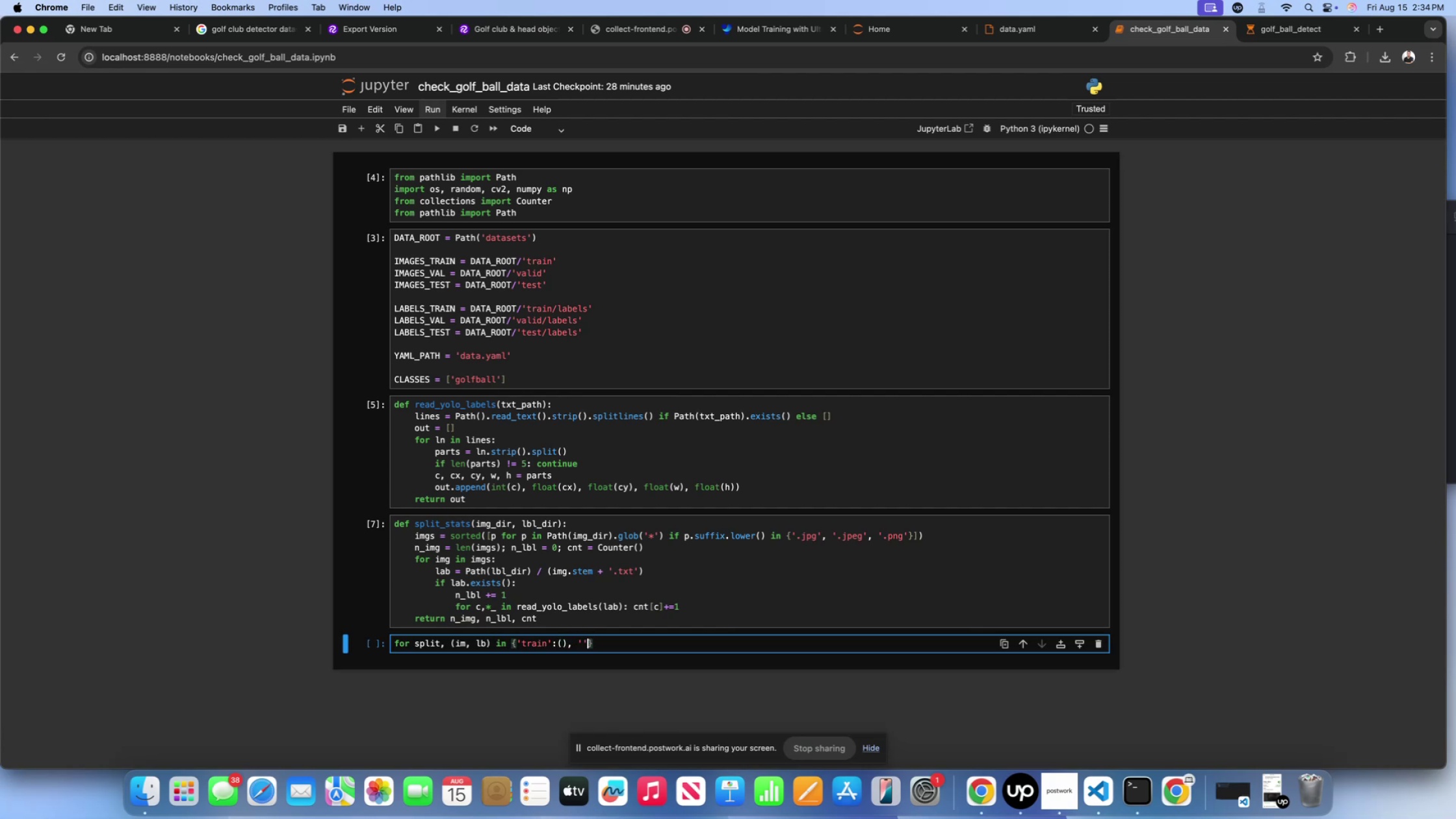 
key(ArrowLeft)
 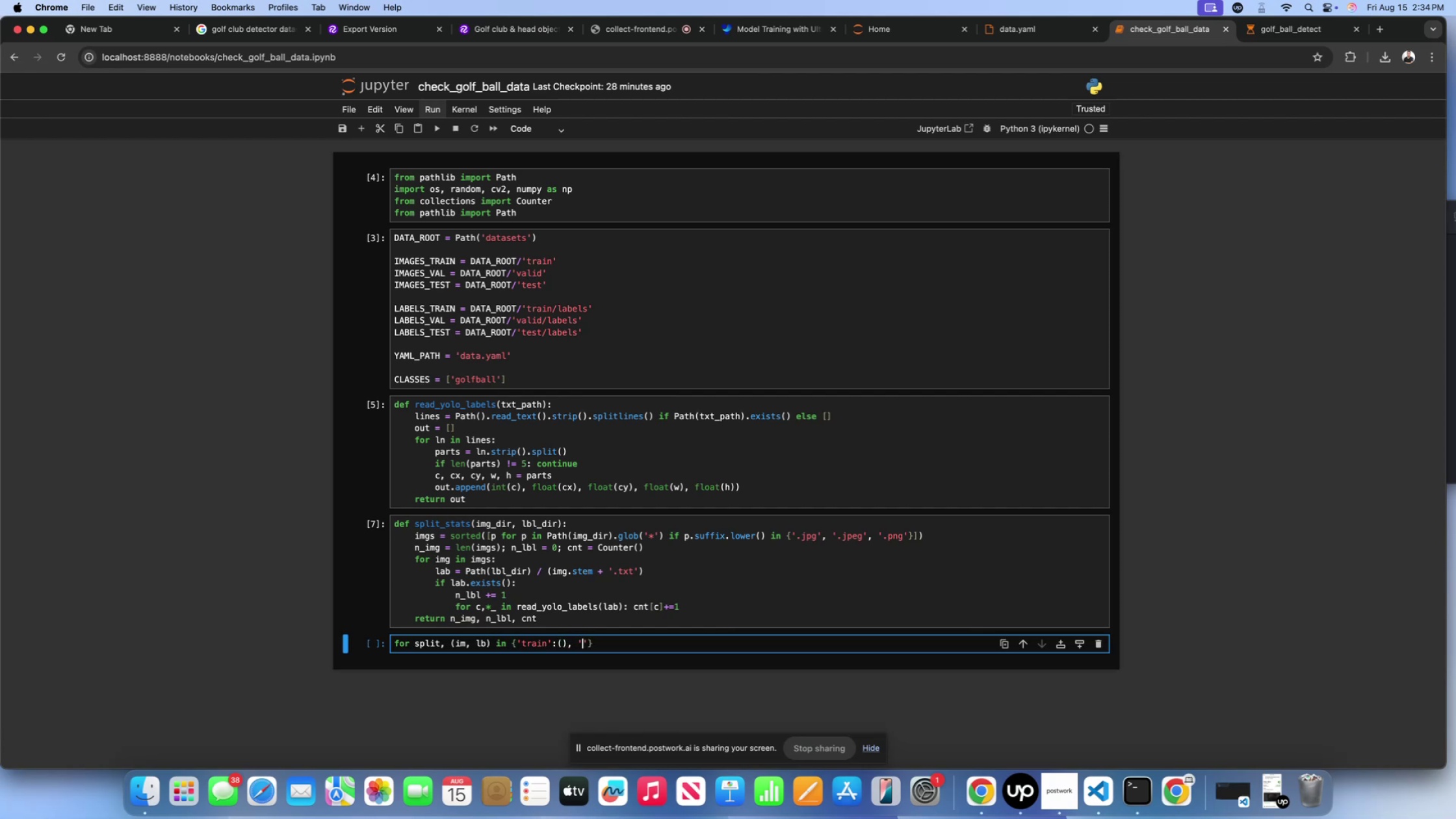 
type(val)
 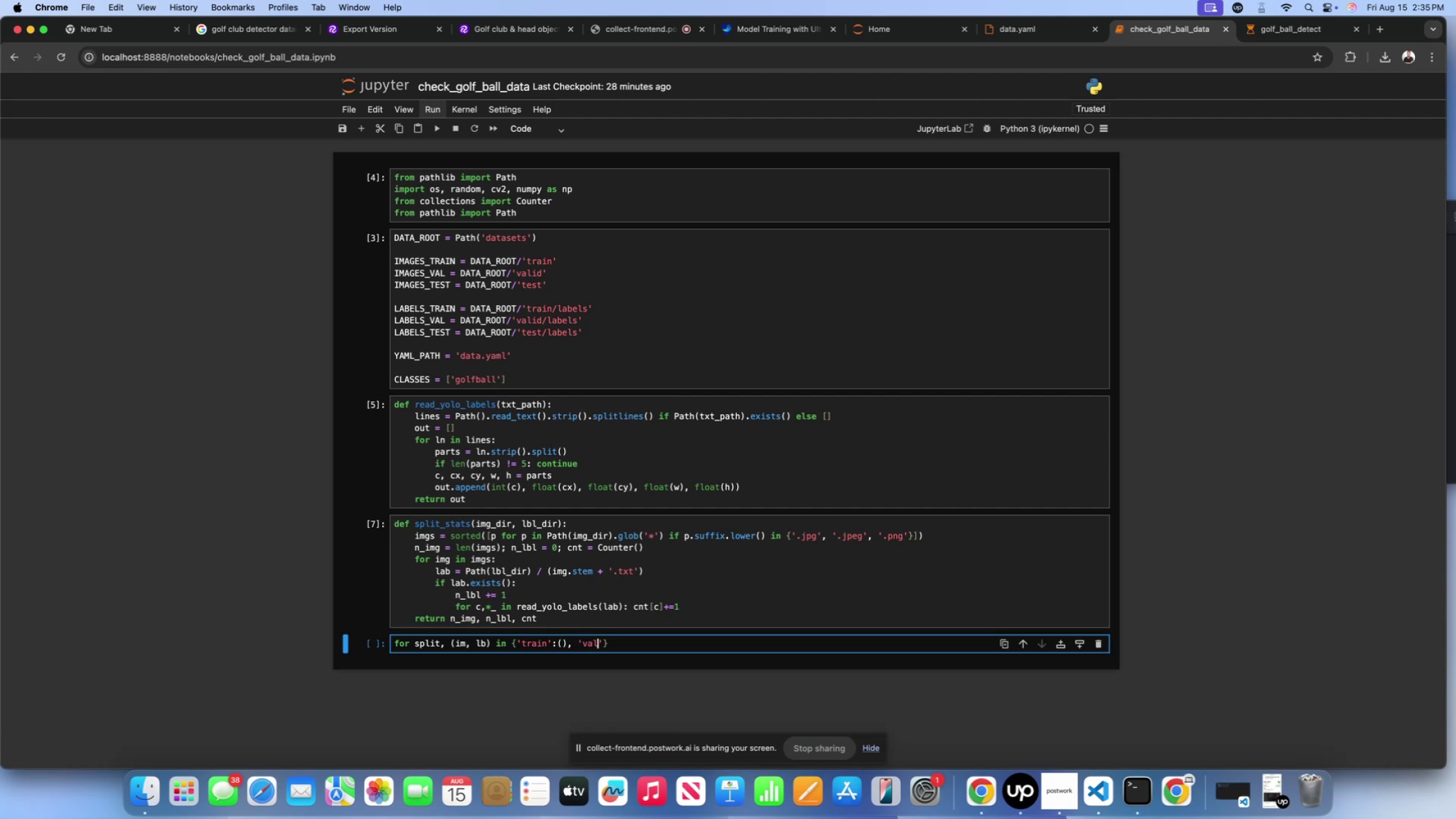 
key(ArrowRight)
 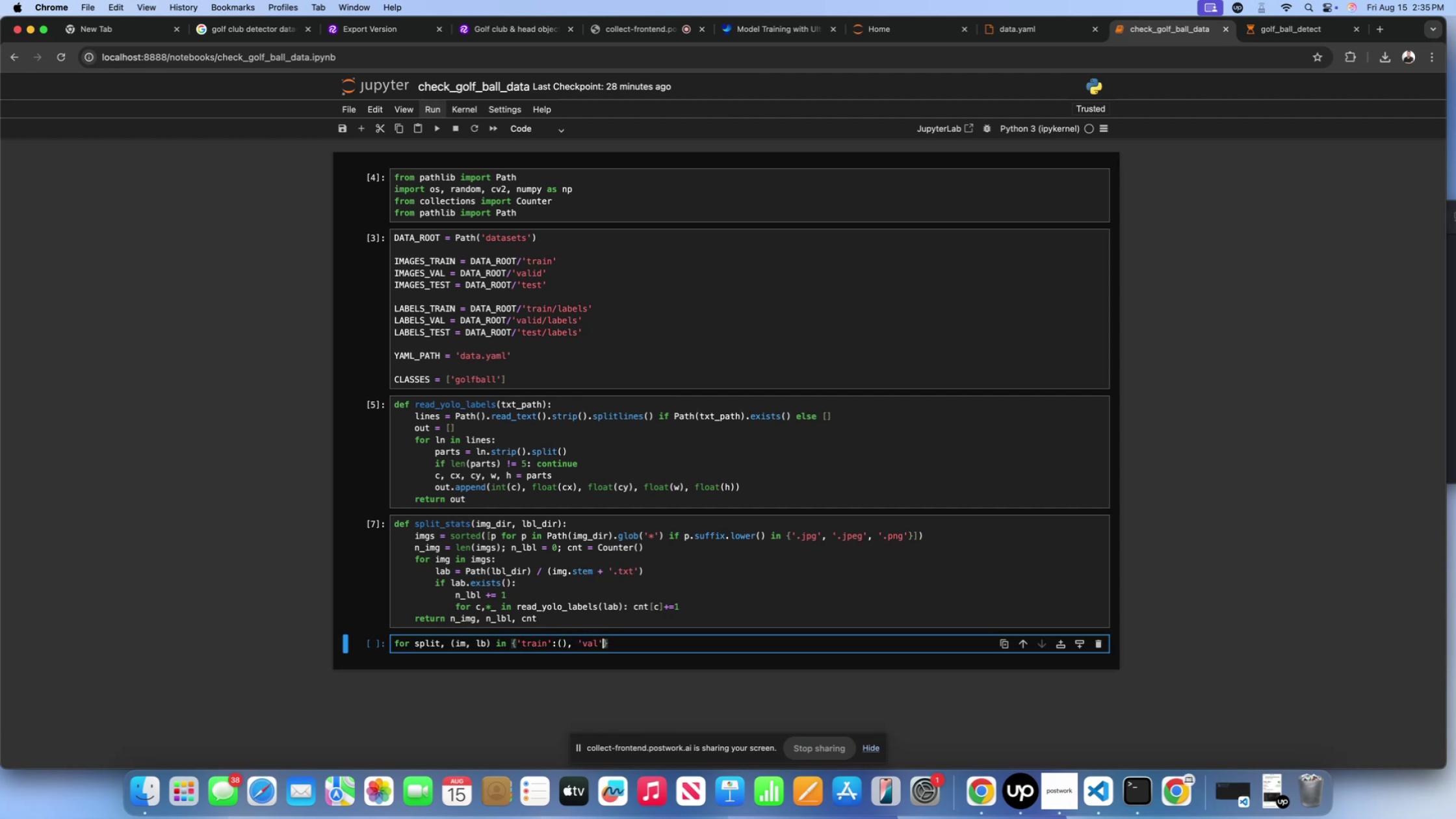 
hold_key(key=ShiftLeft, duration=1.61)
 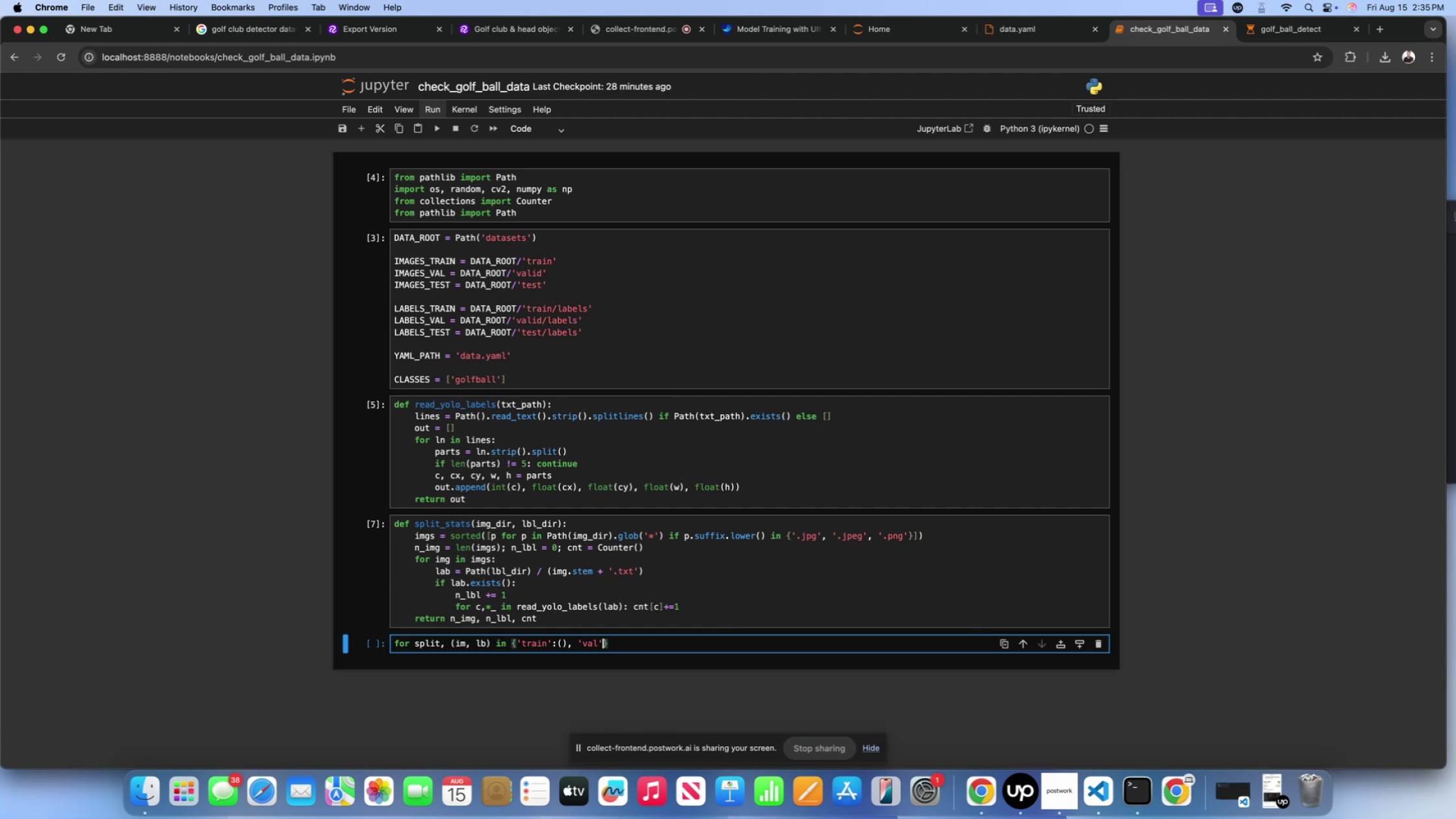 
type(:90)
key(Backspace)
key(Backspace)
type((), )
 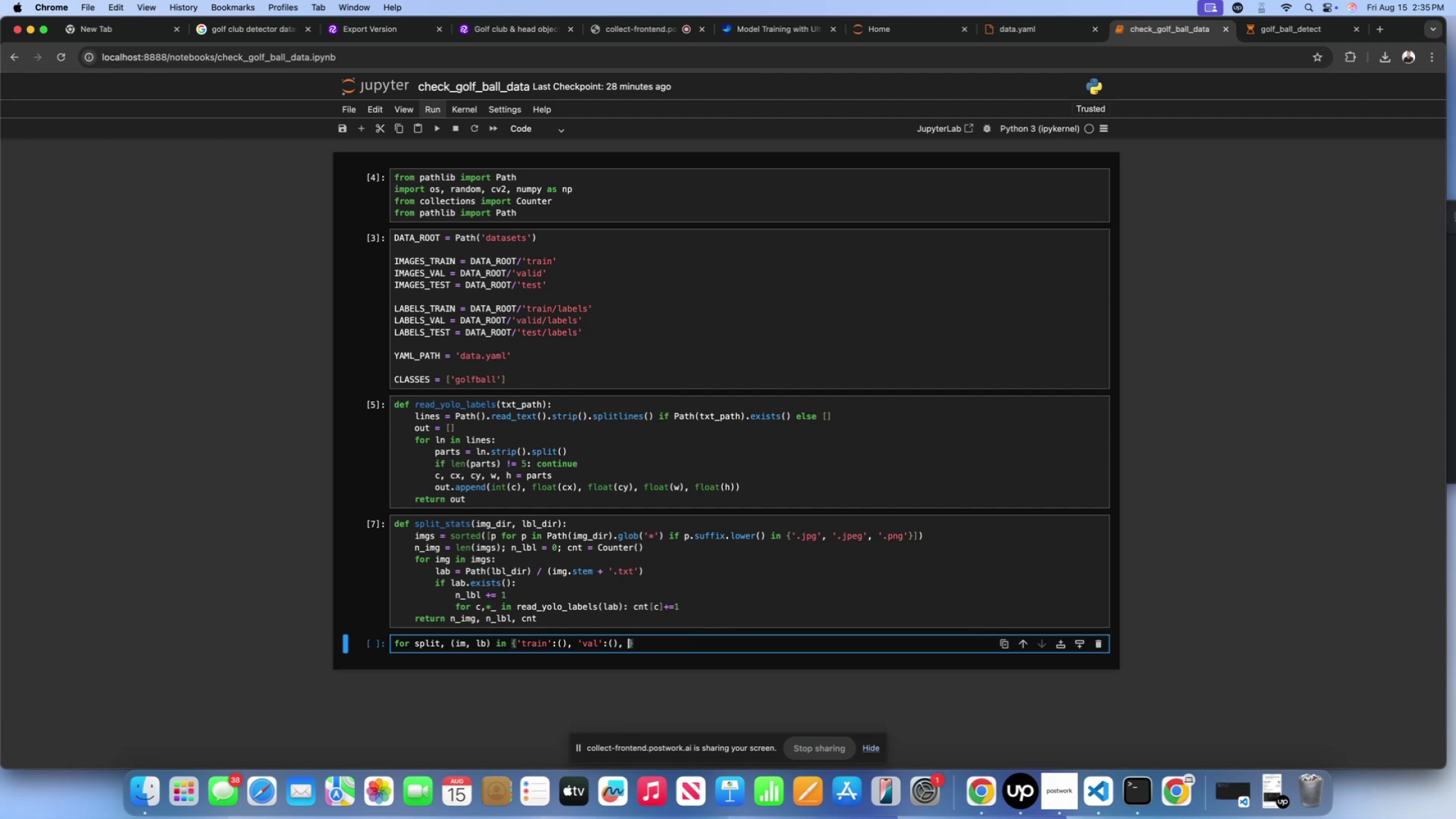 
key(Quote)
 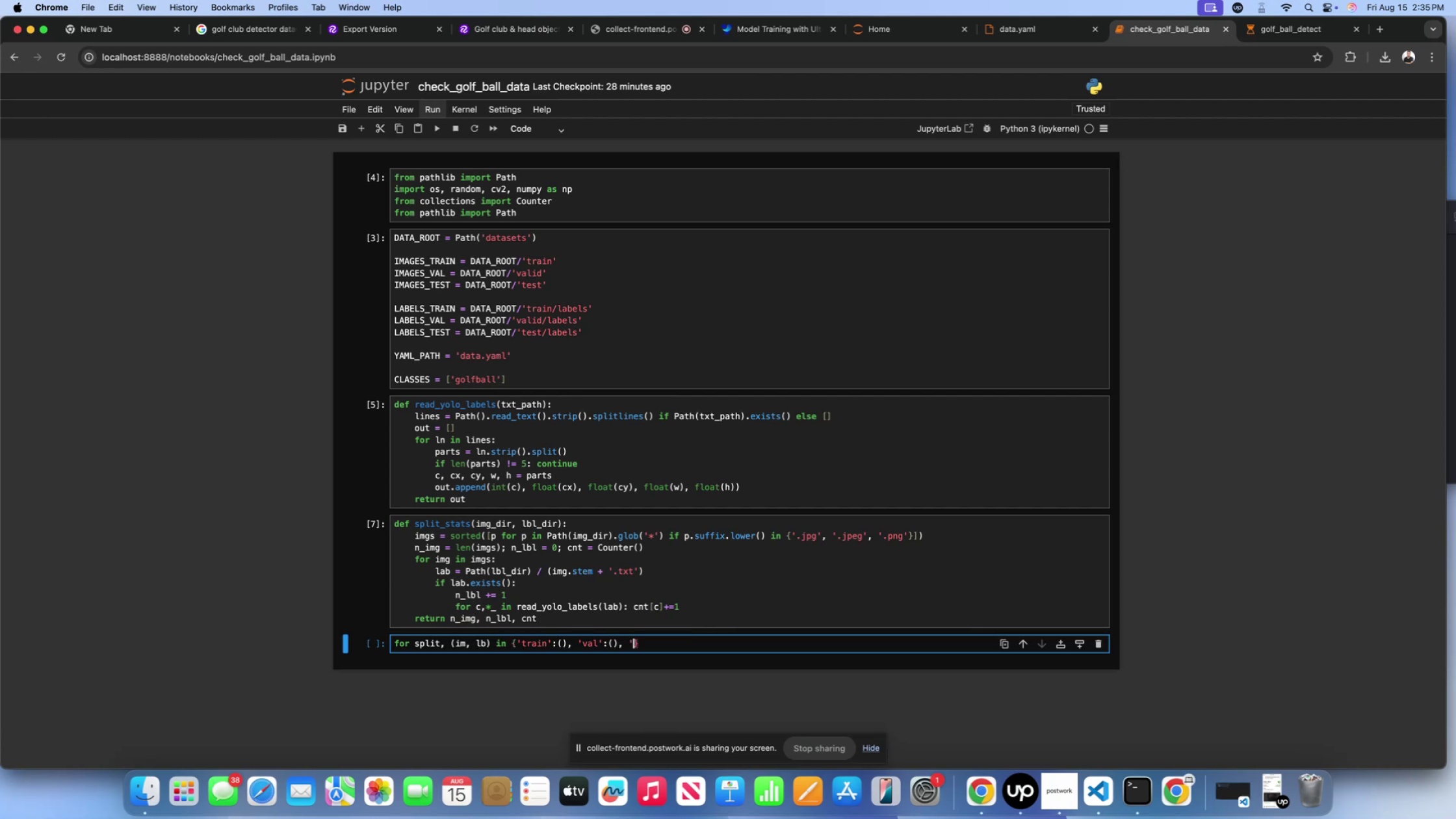 
key(Quote)
 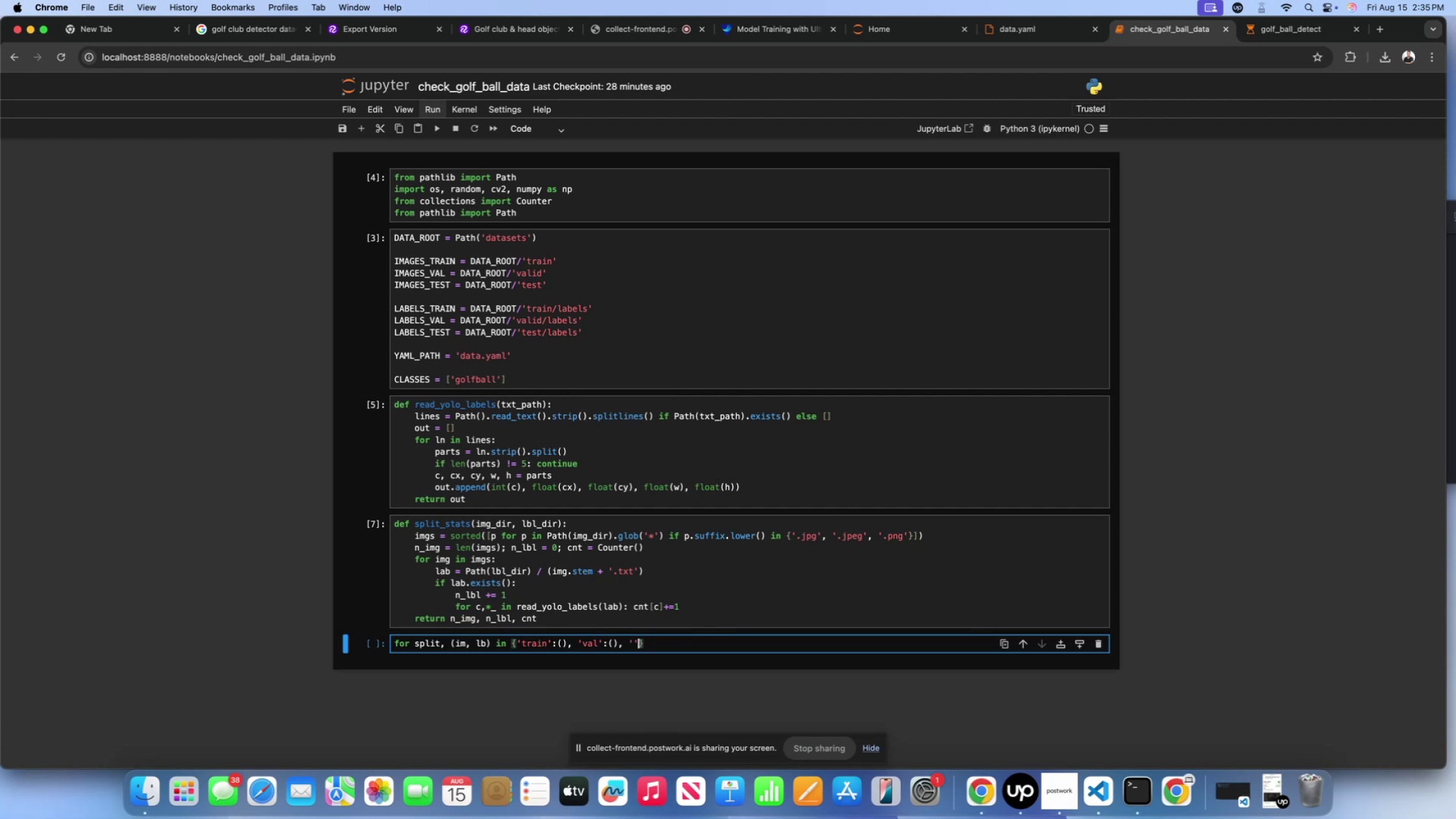 
key(ArrowLeft)
 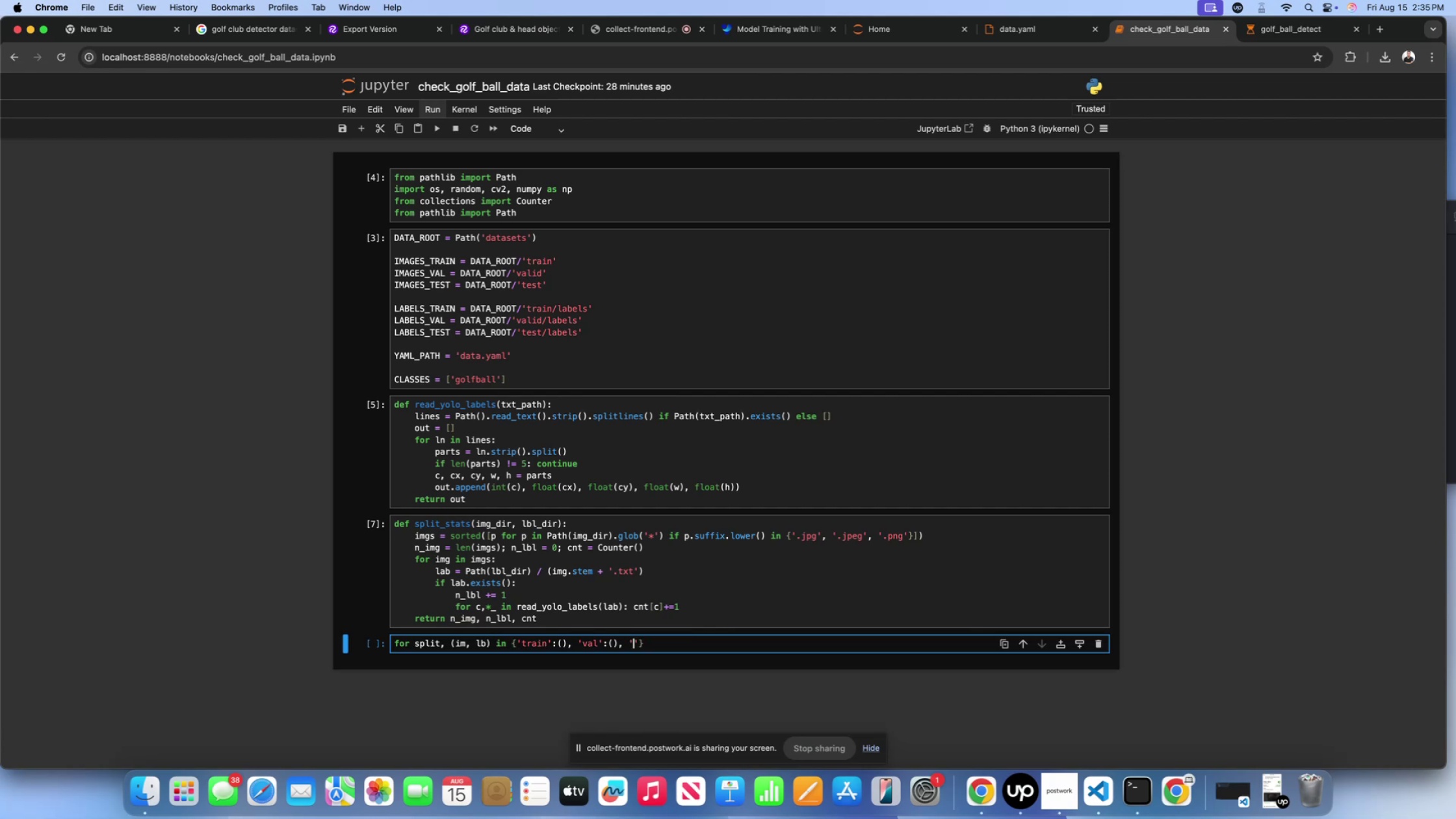 
type(test)
 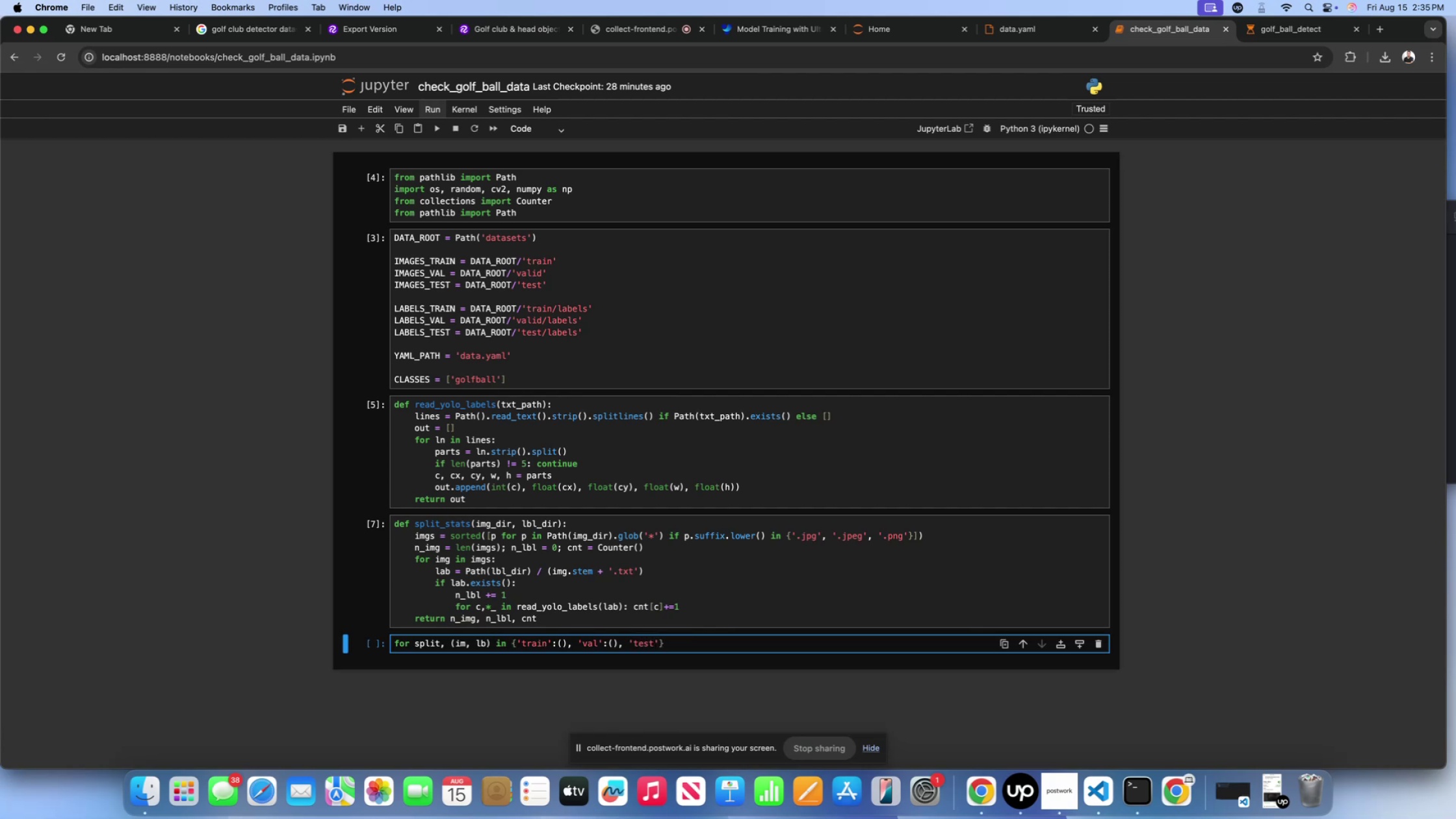 
key(ArrowRight)
 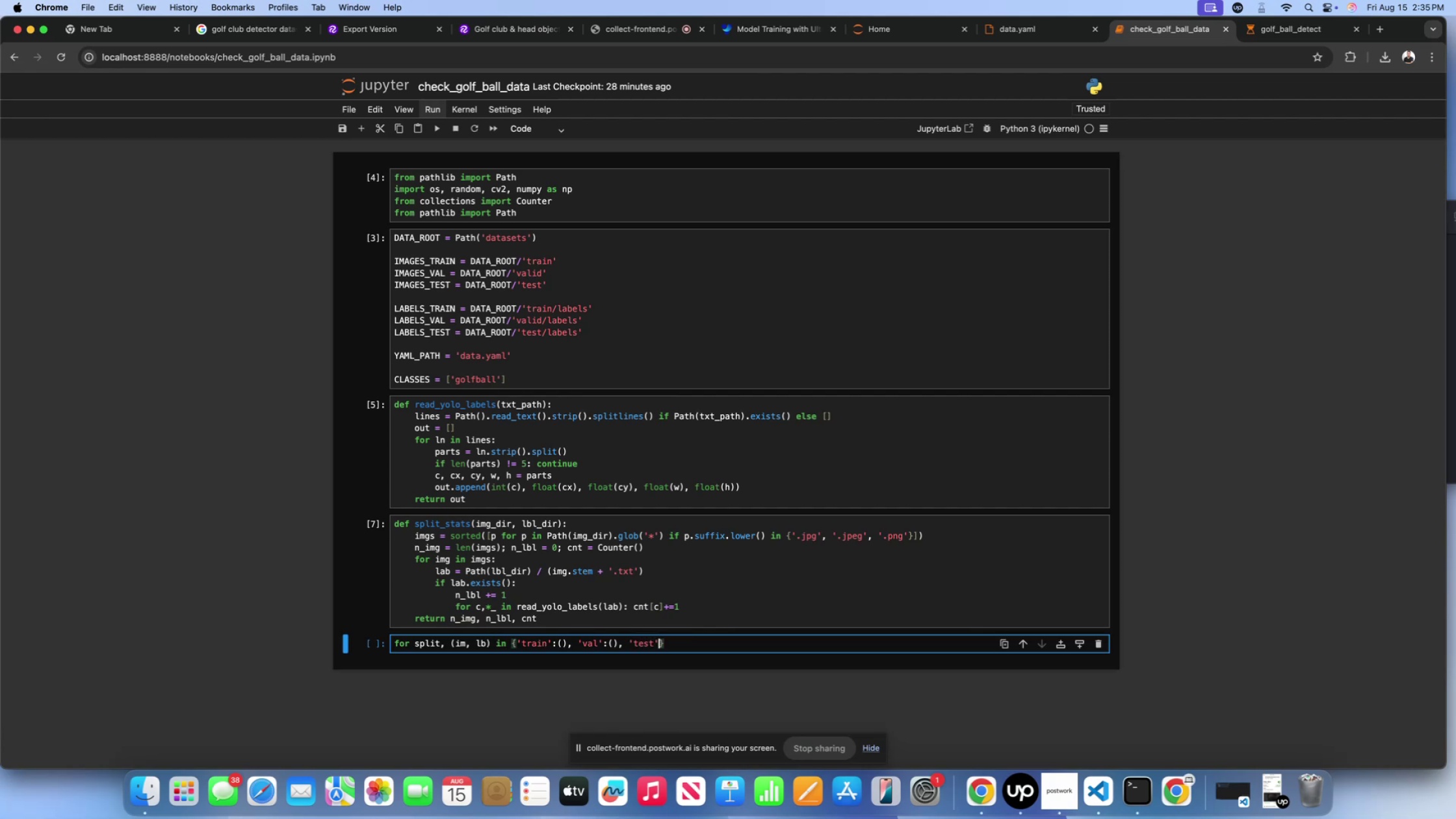 
key(Shift+Semicolon)
 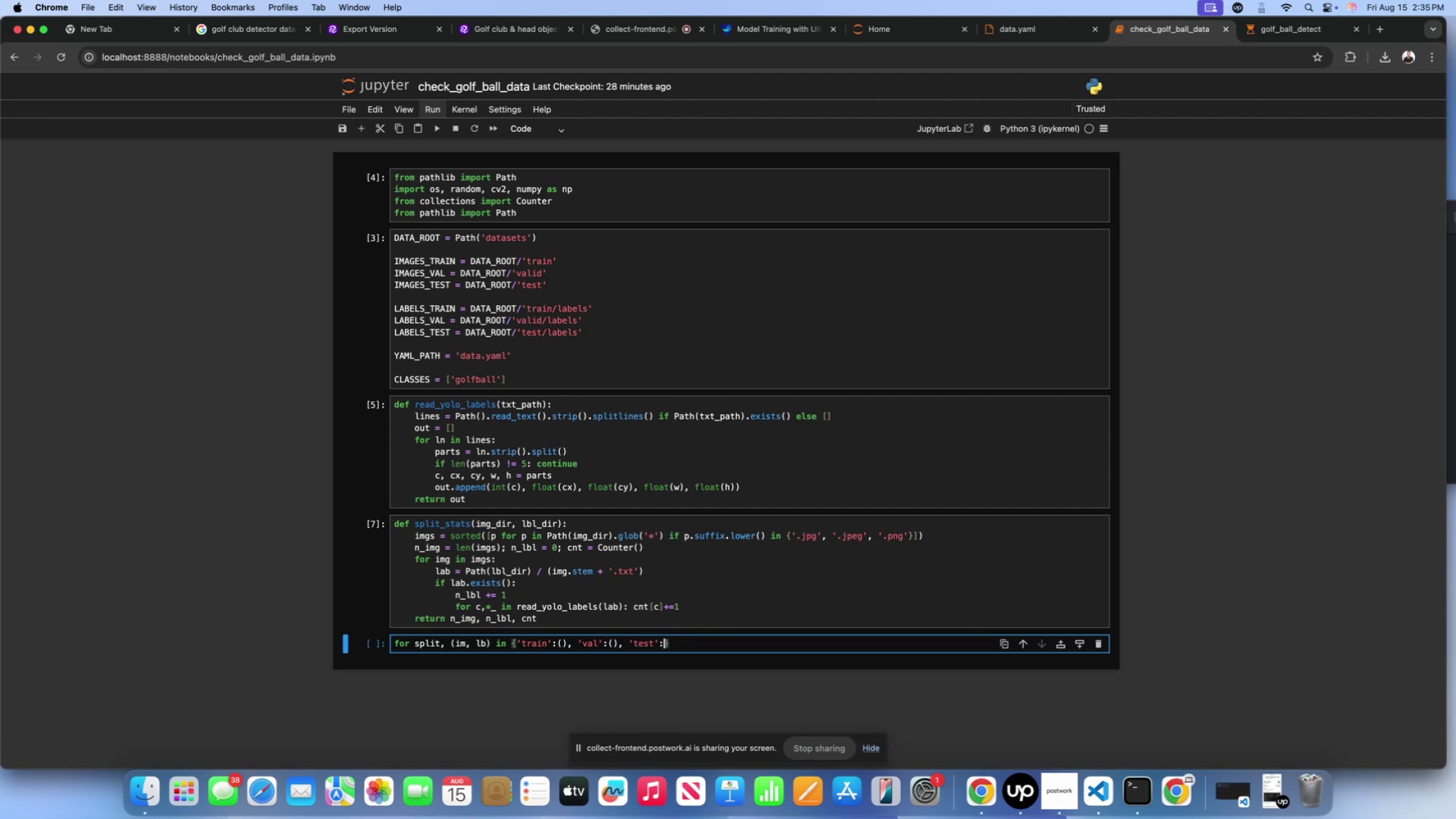 
key(Shift+ShiftLeft)
 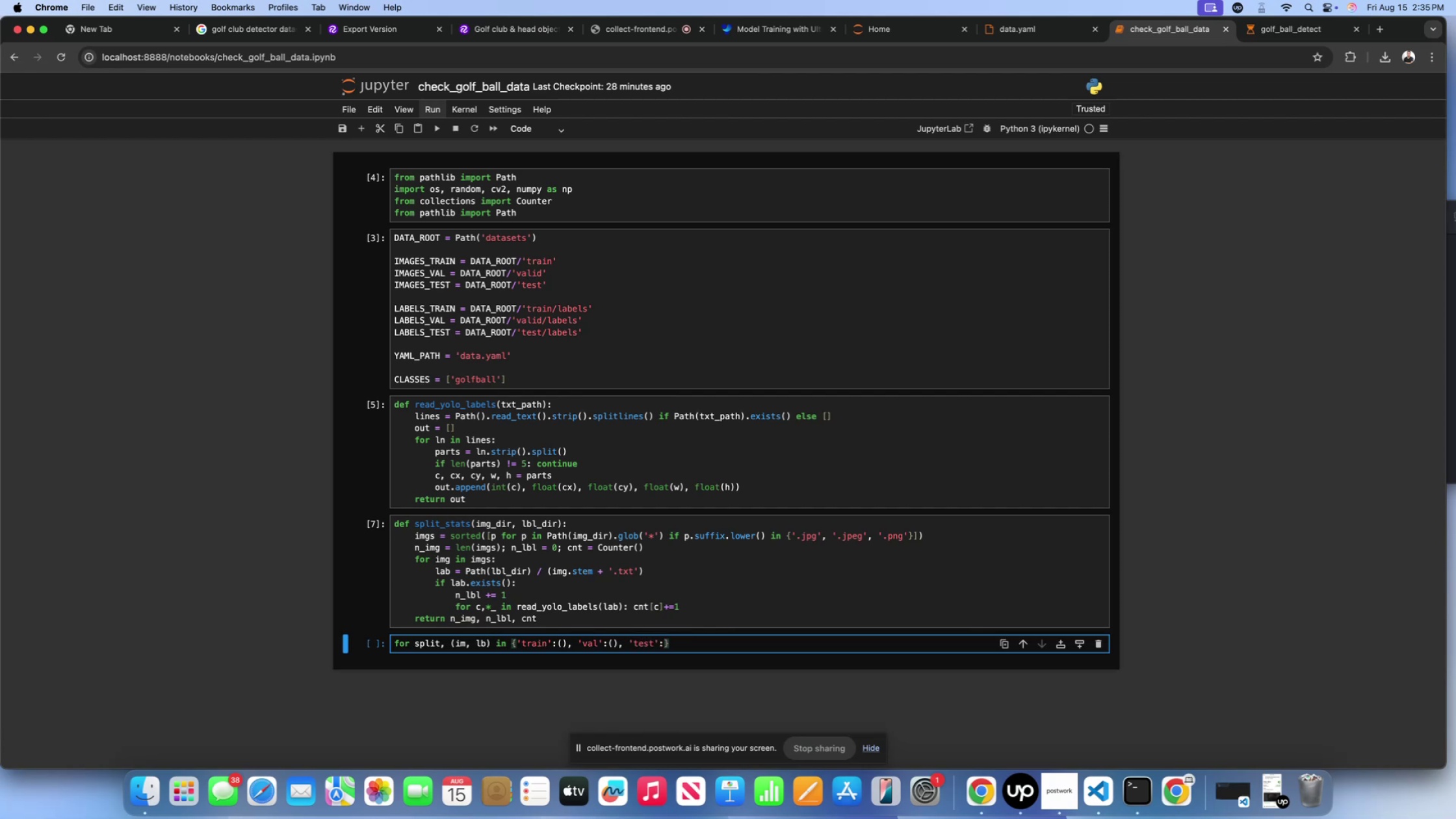 
key(Shift+9)
 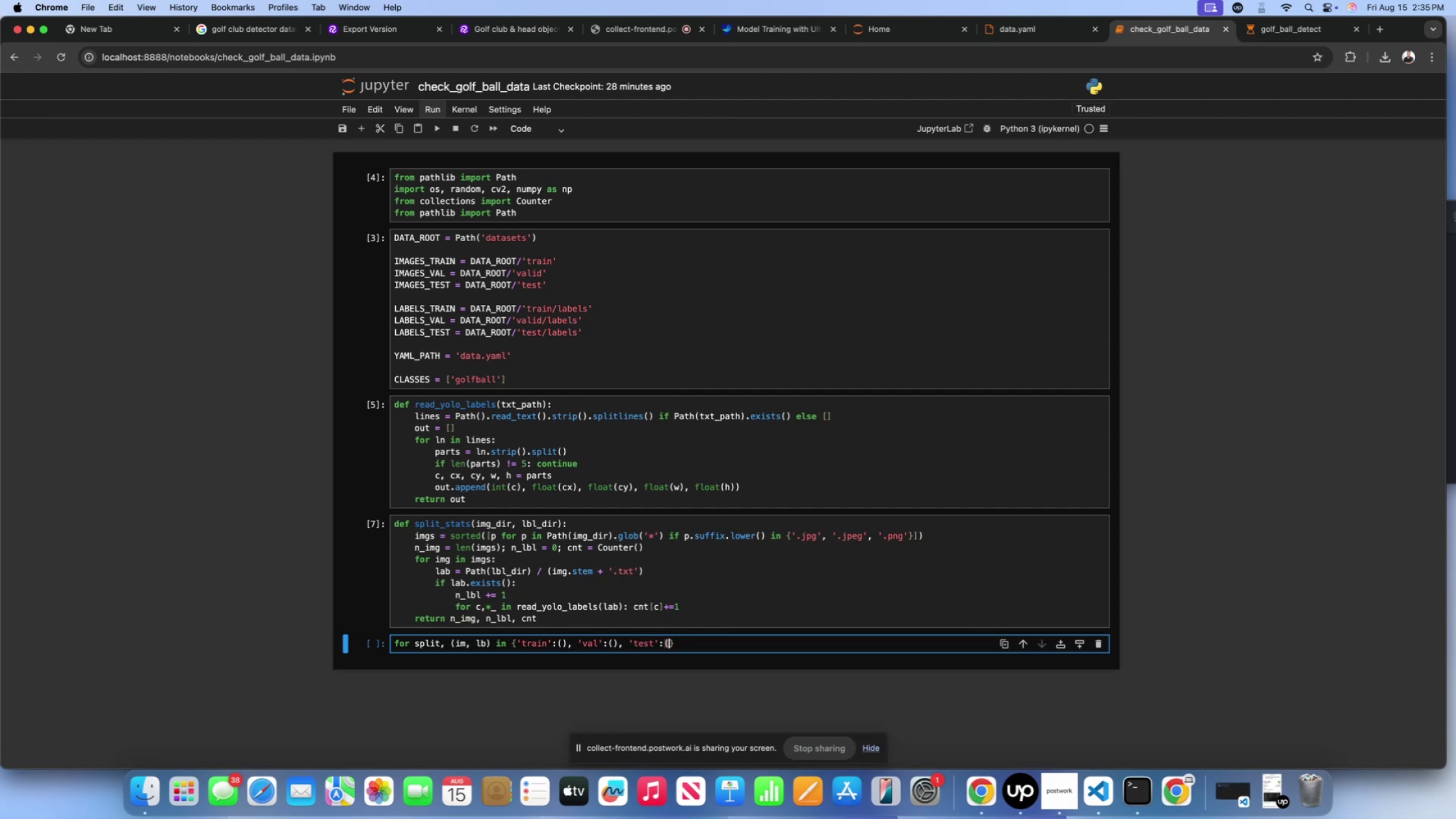 
key(Shift+ShiftLeft)
 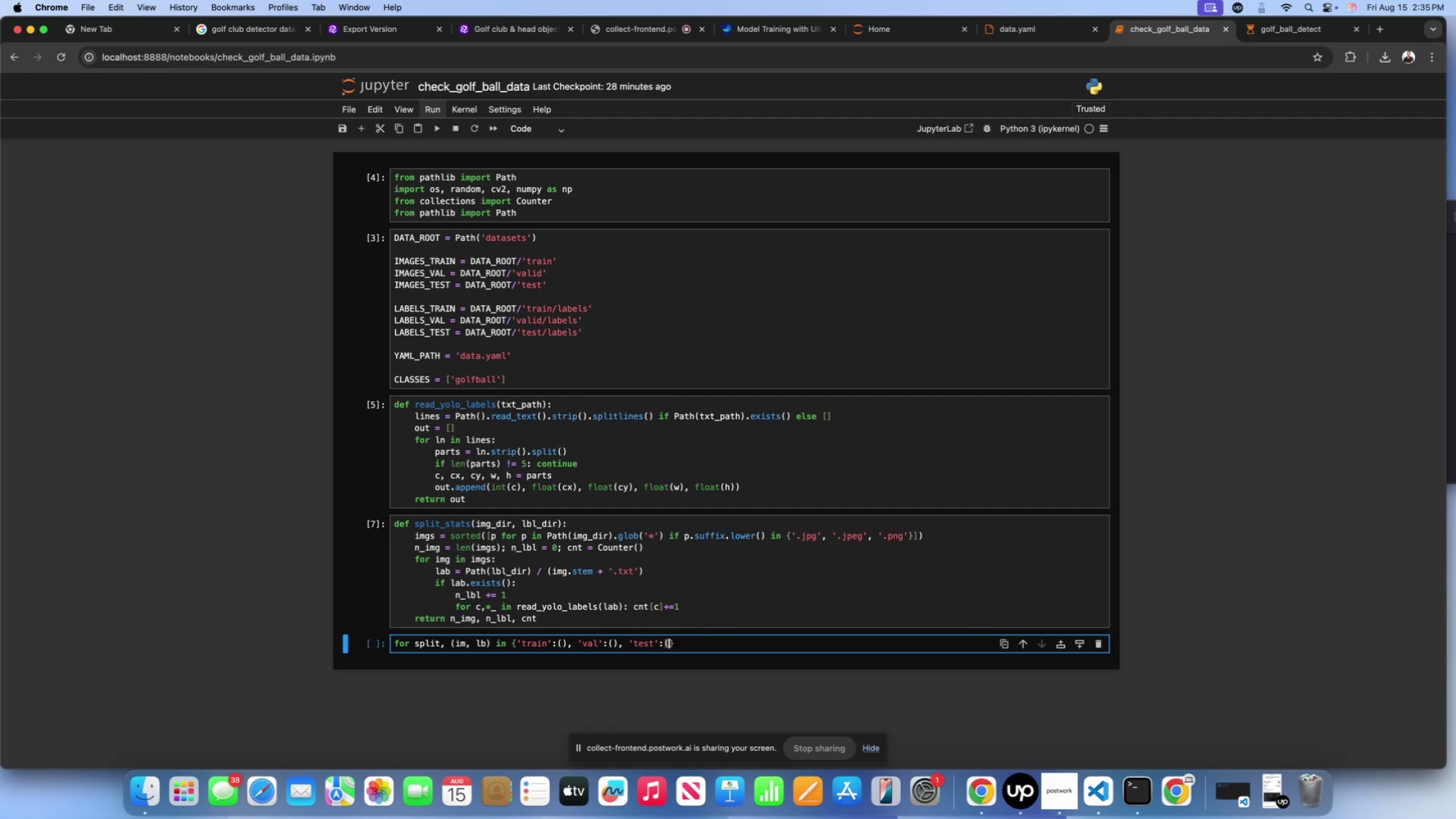 
key(Shift+0)
 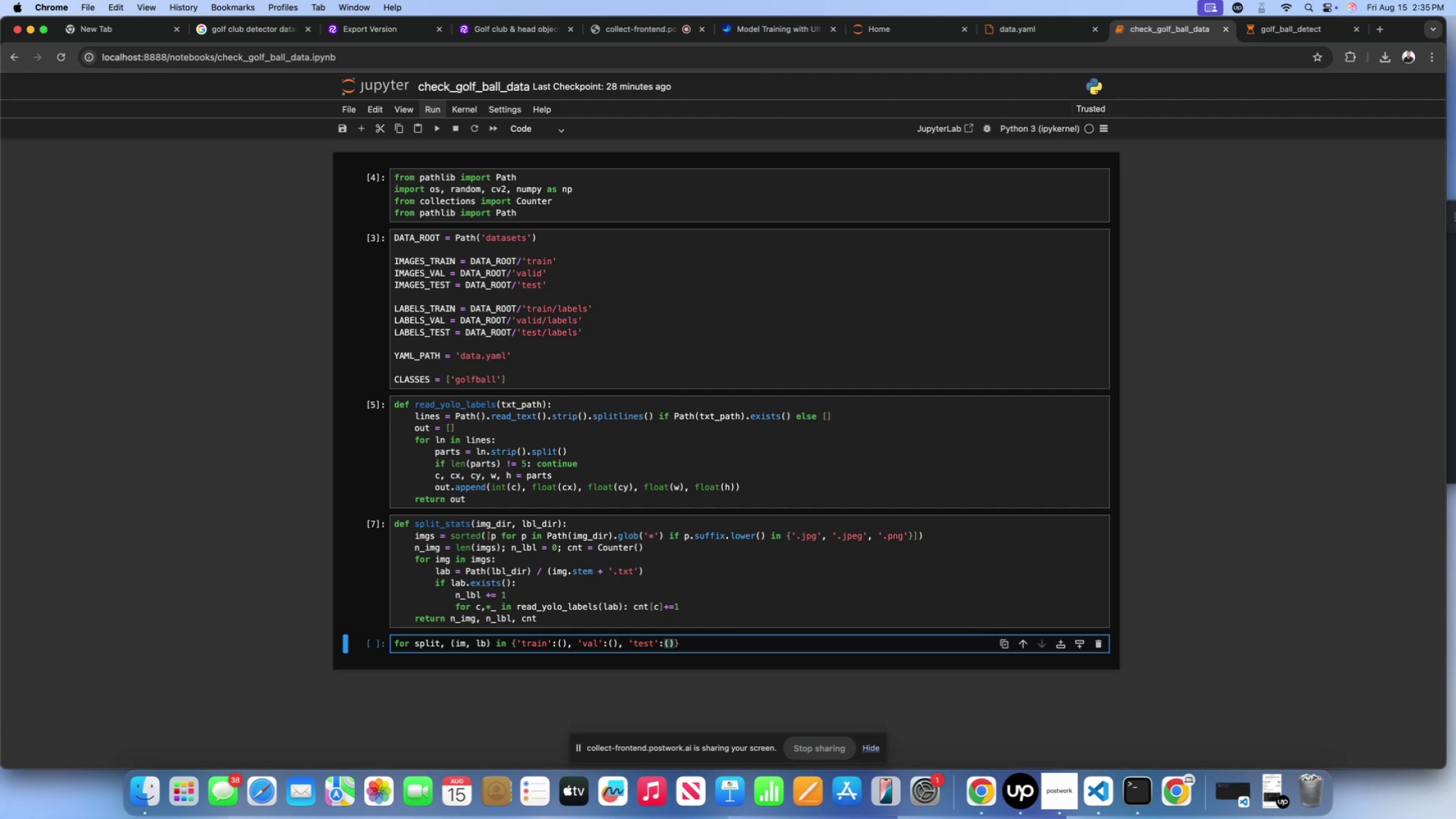 
wait(7.49)
 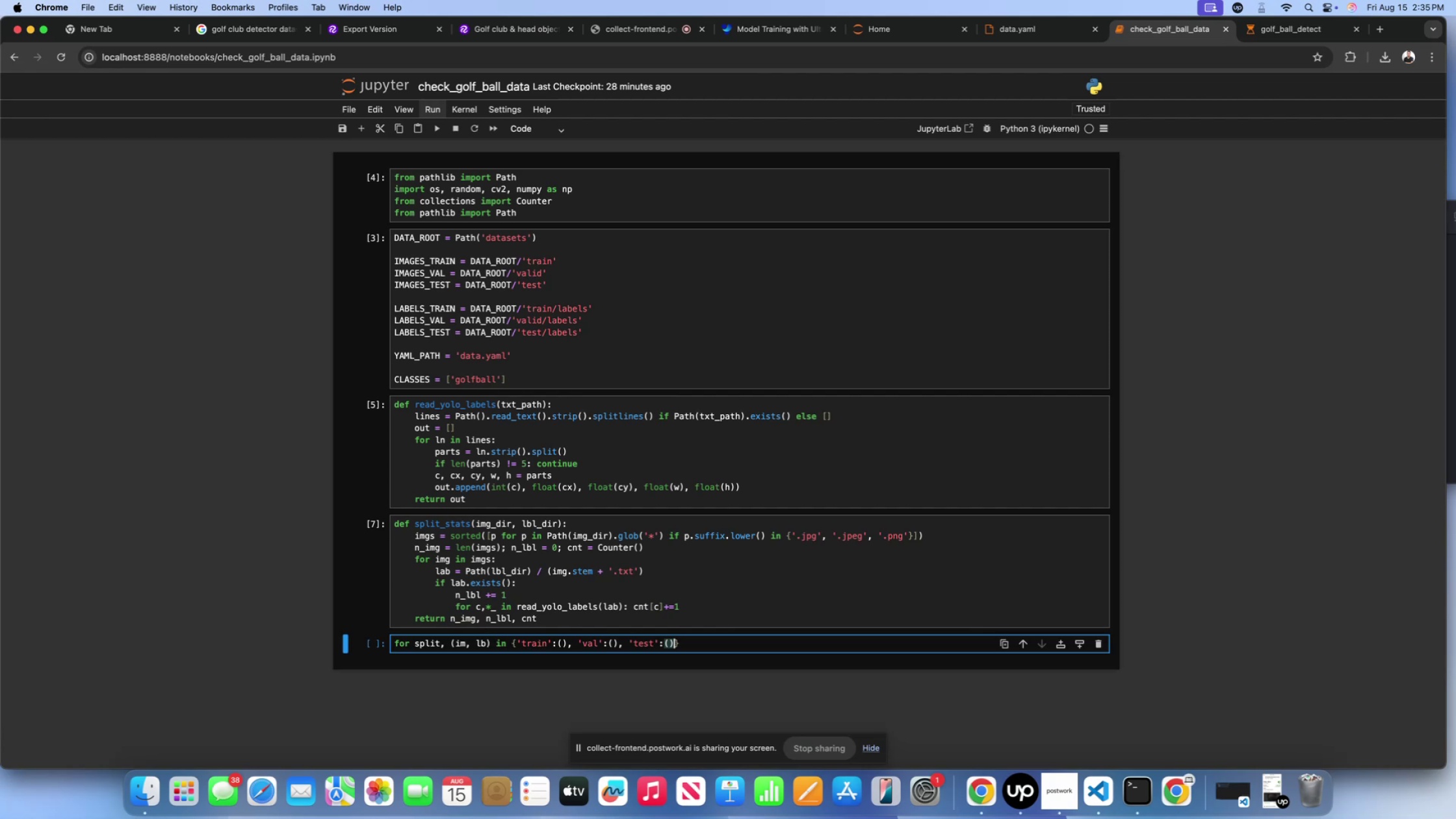 
key(ArrowLeft)
 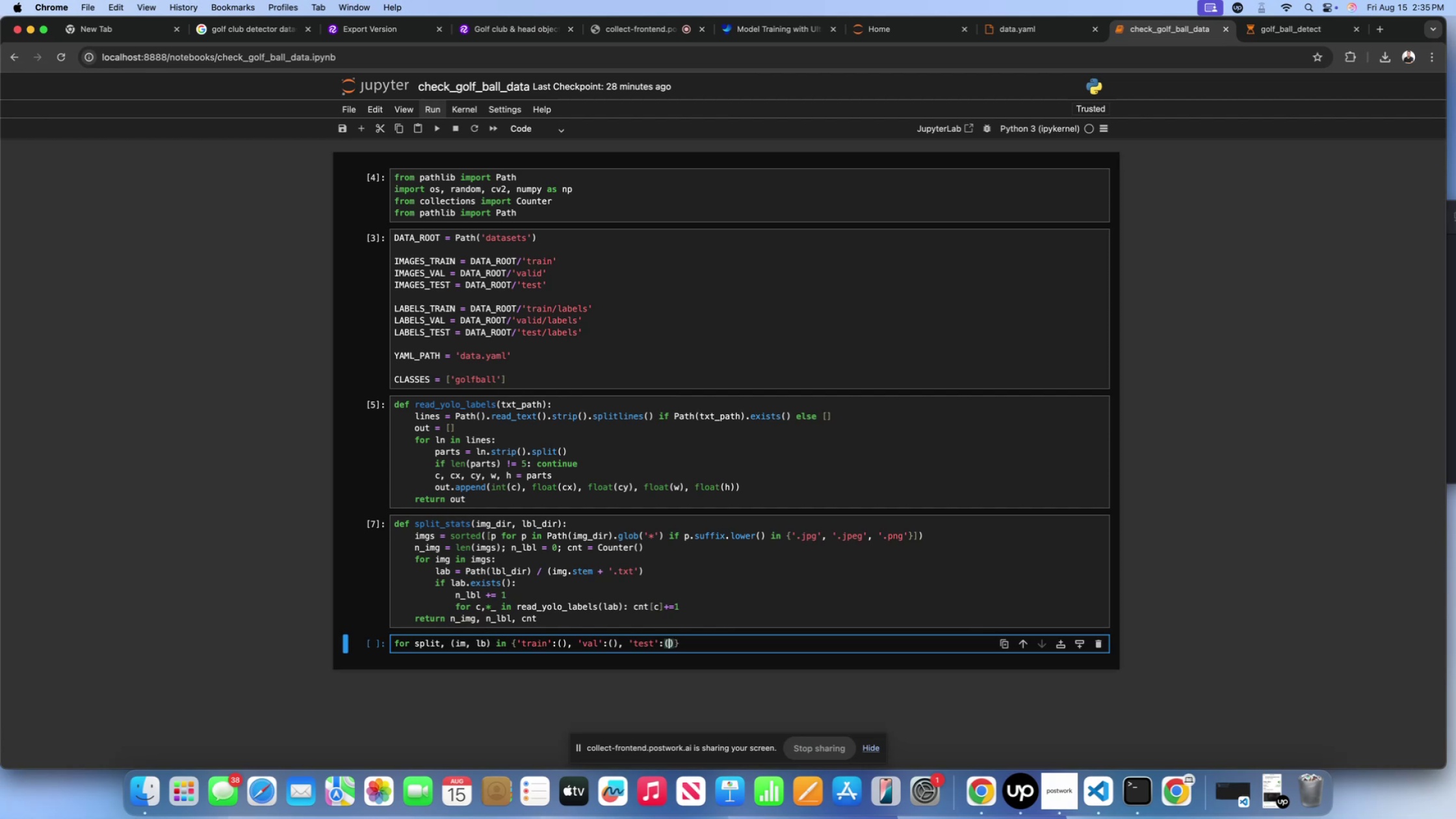 
hold_key(key=ArrowLeft, duration=1.51)
 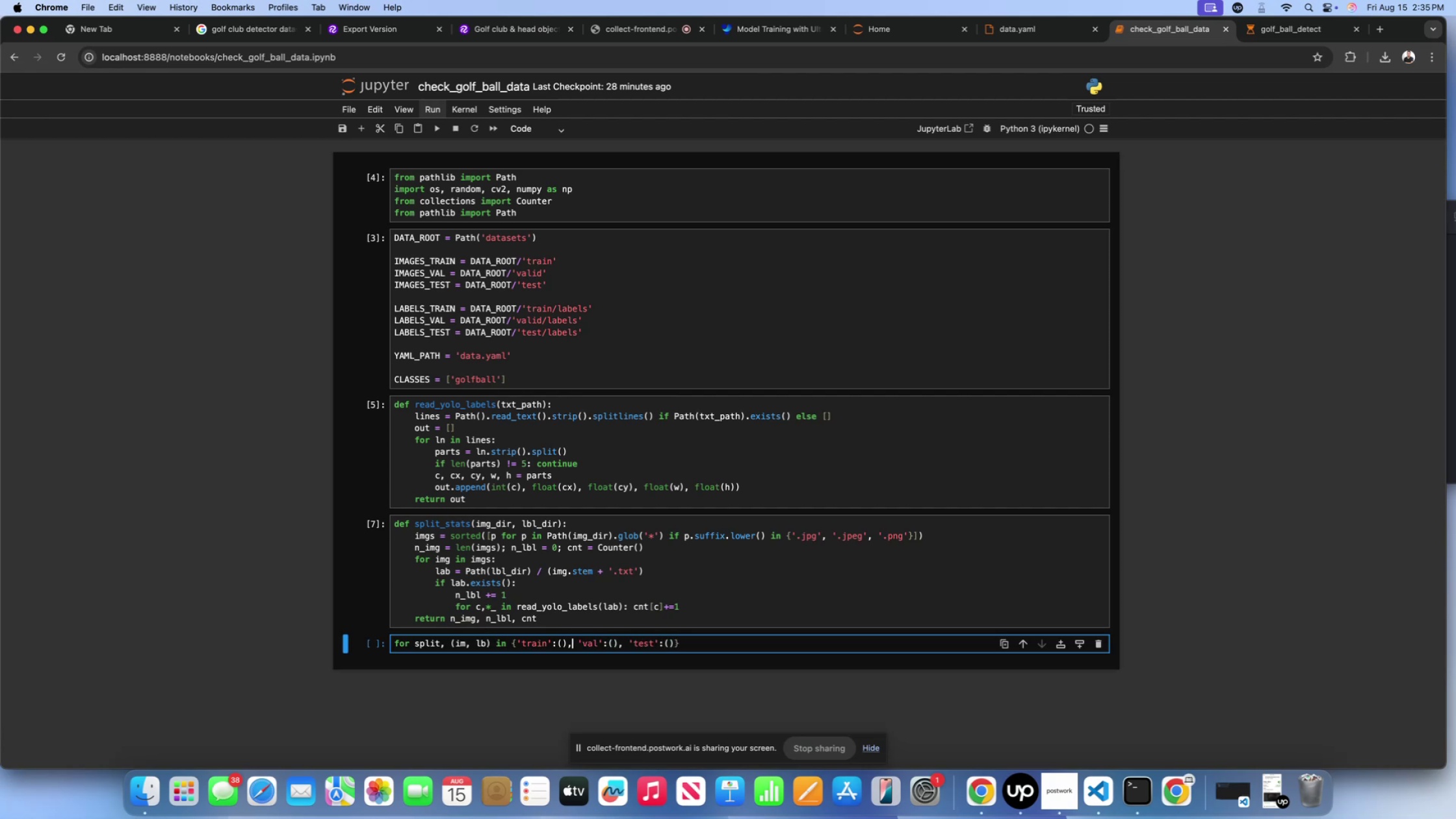 
hold_key(key=ArrowLeft, duration=0.5)
 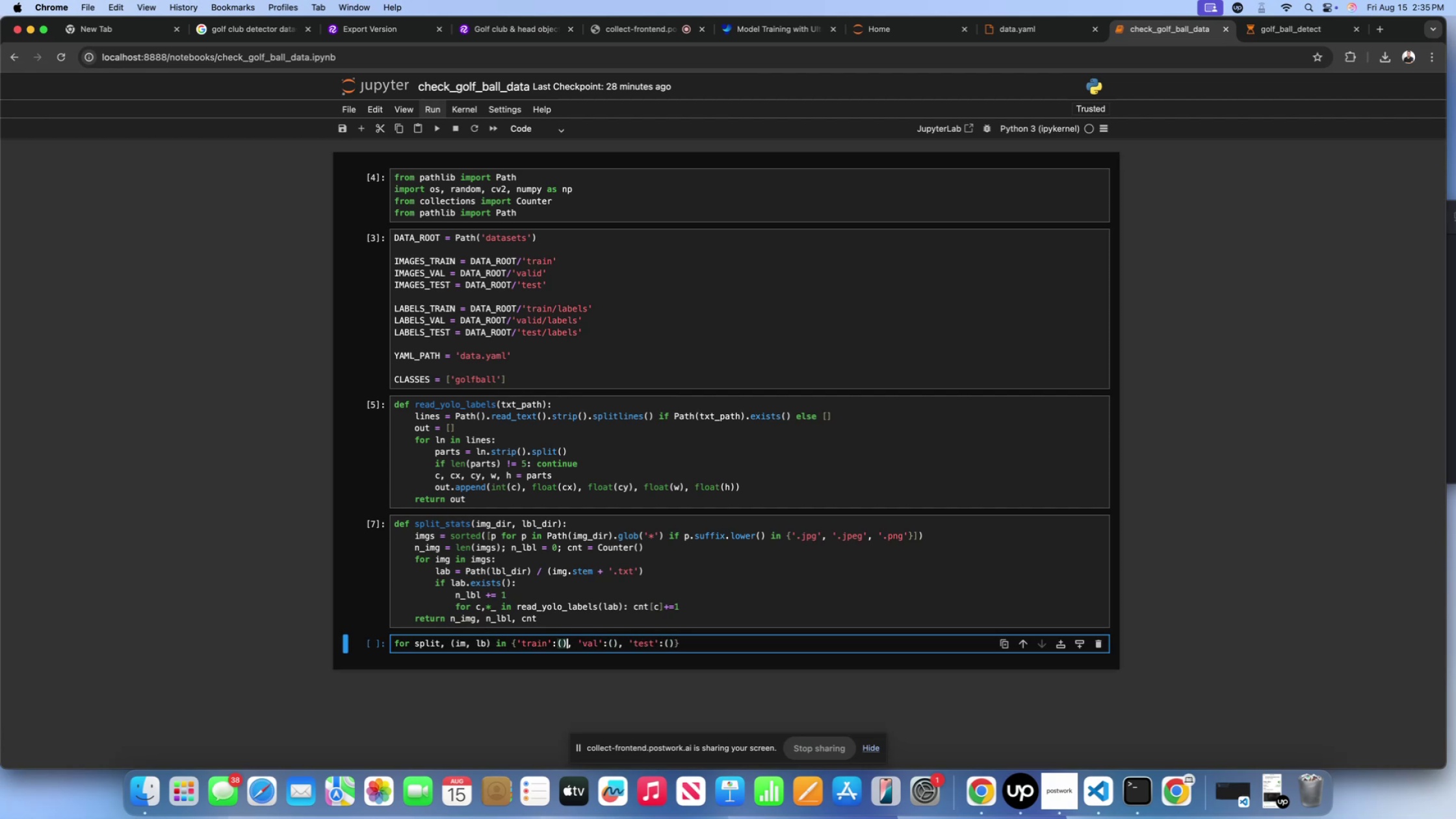 
key(ArrowLeft)
 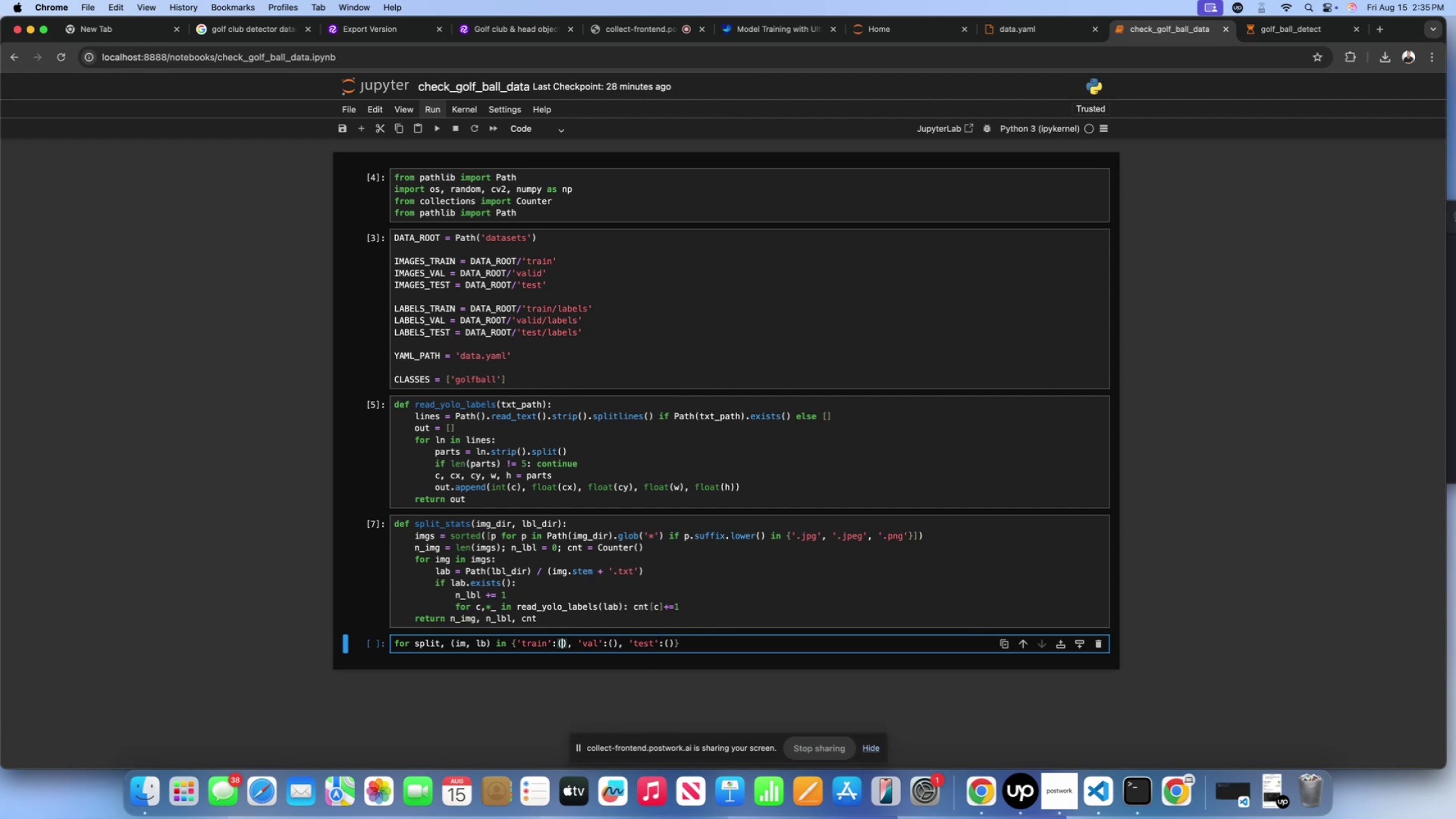 
type(IM)
key(Backspace)
key(Backspace)
type(IMAGE_TRAIN_)
 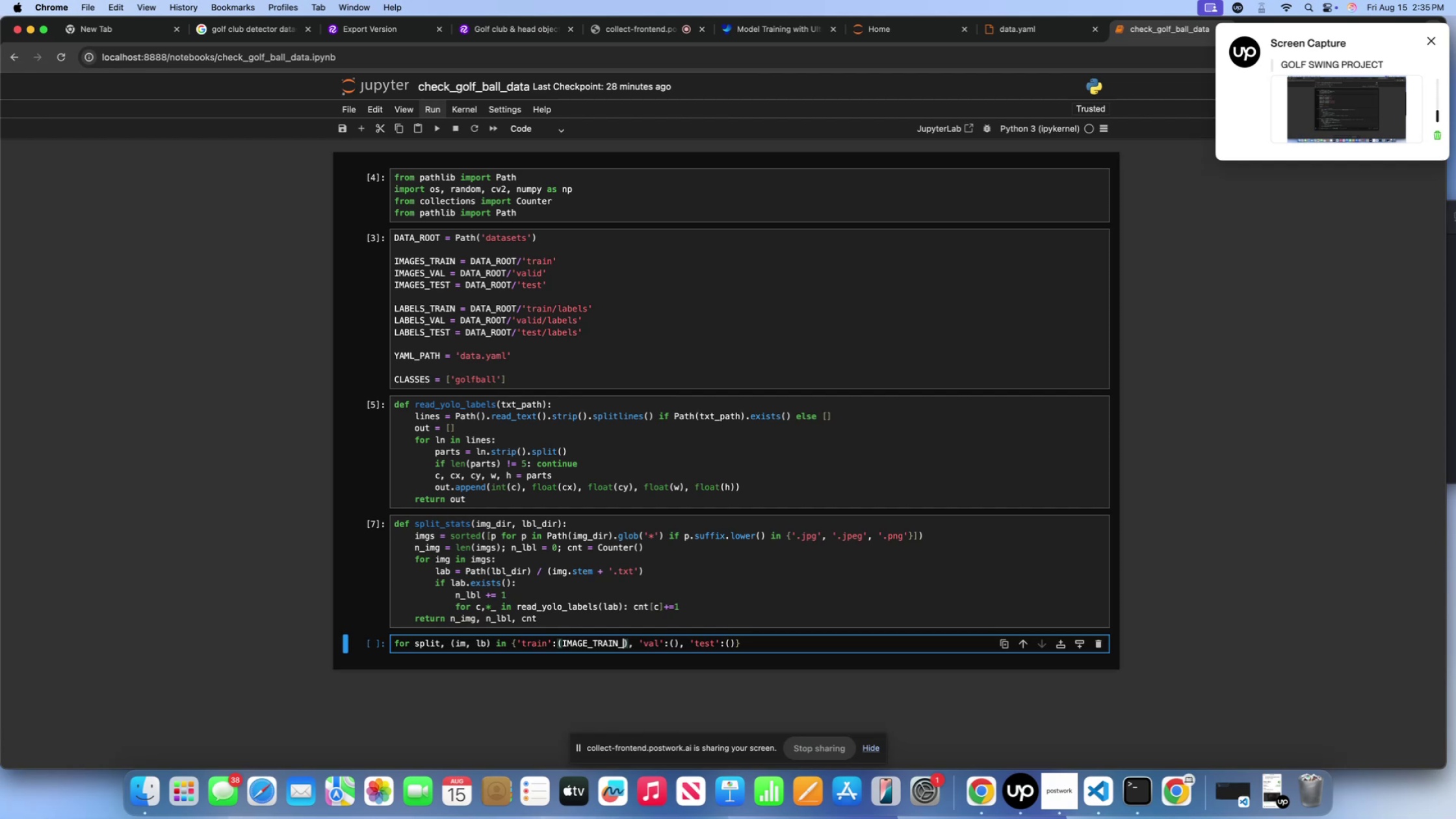 
key(Backspace)
type(,LABELS_TRAIN)
 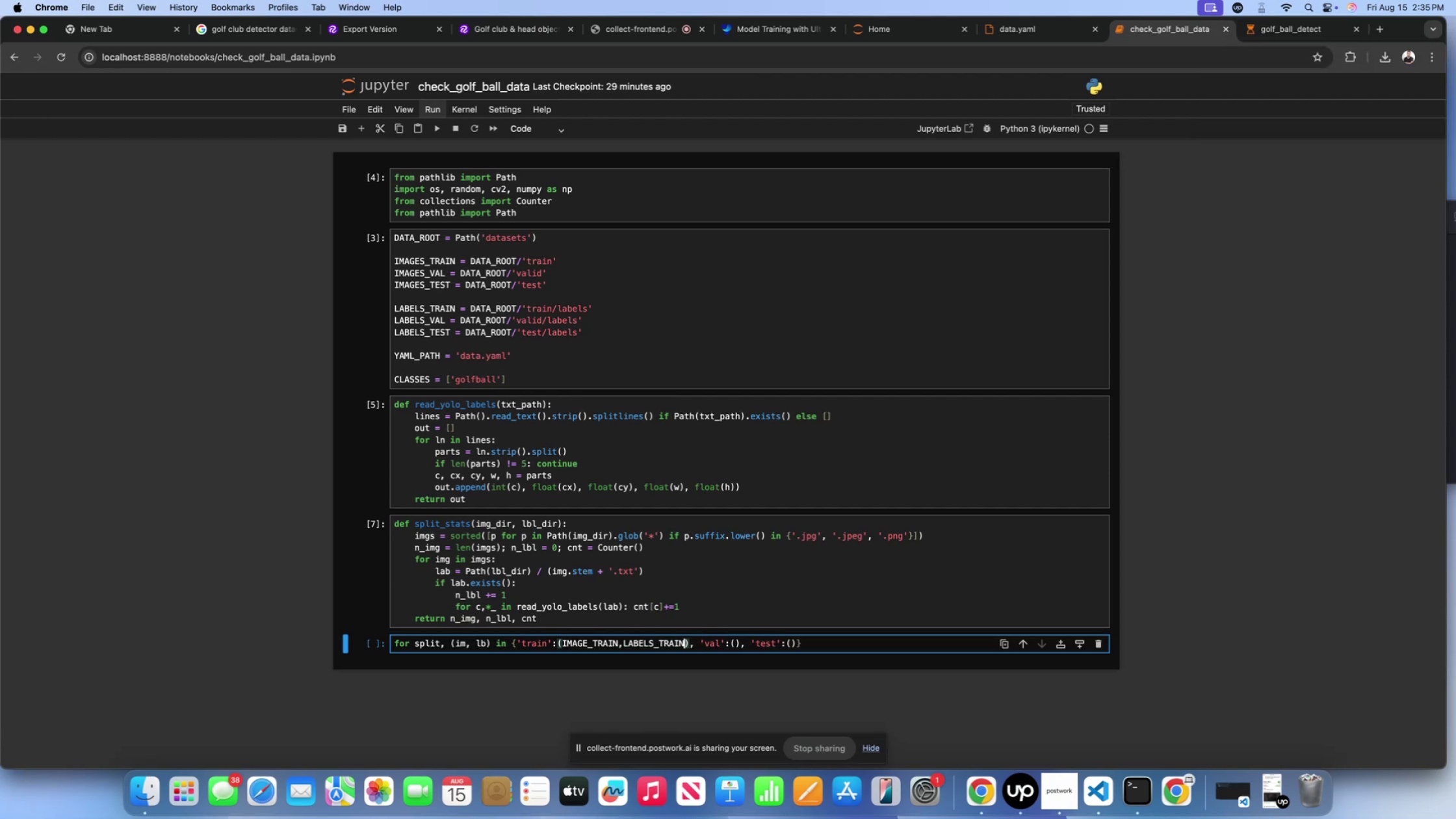 
hold_key(key=ArrowRight, duration=0.66)
 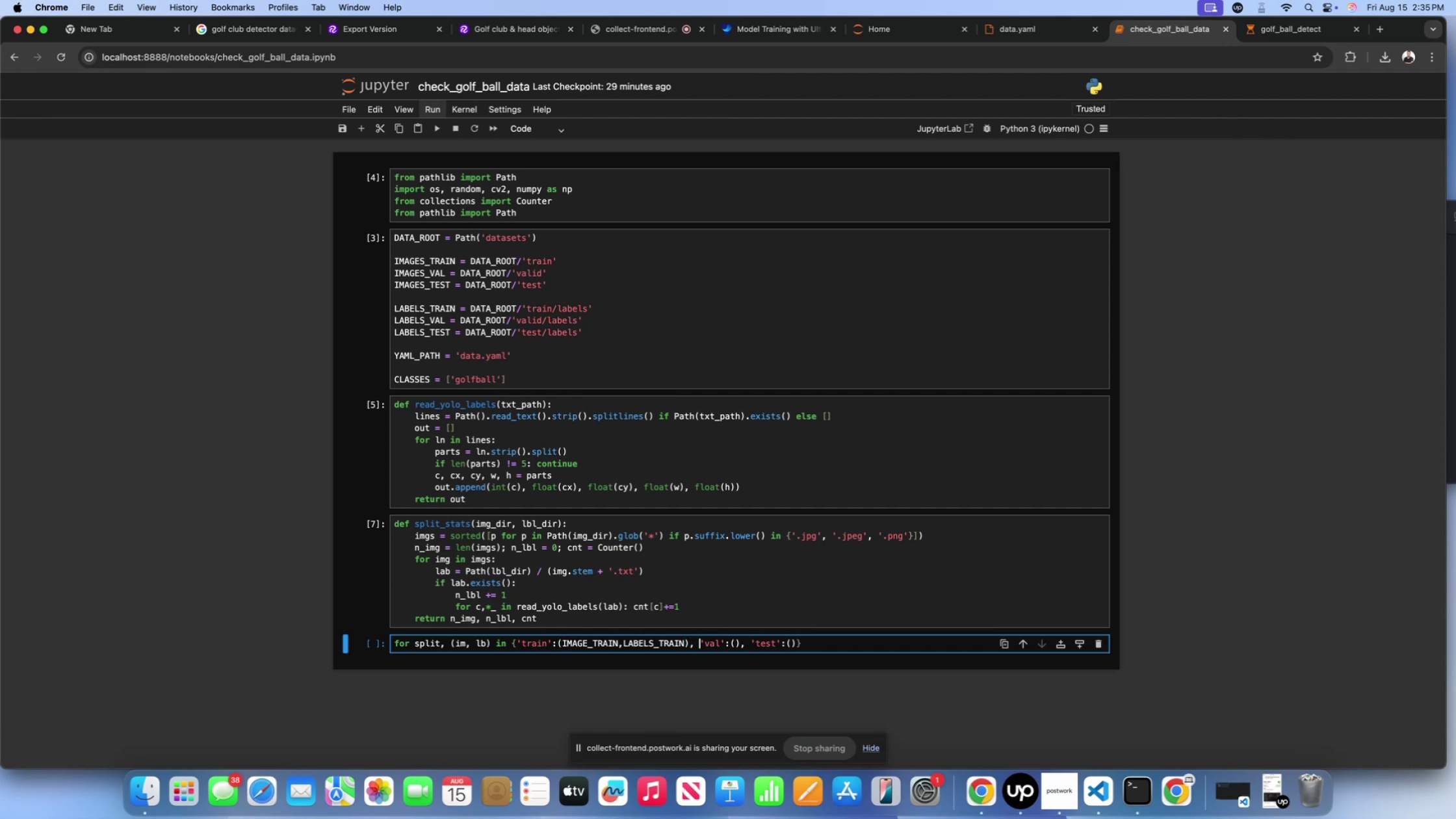 
key(ArrowRight)
 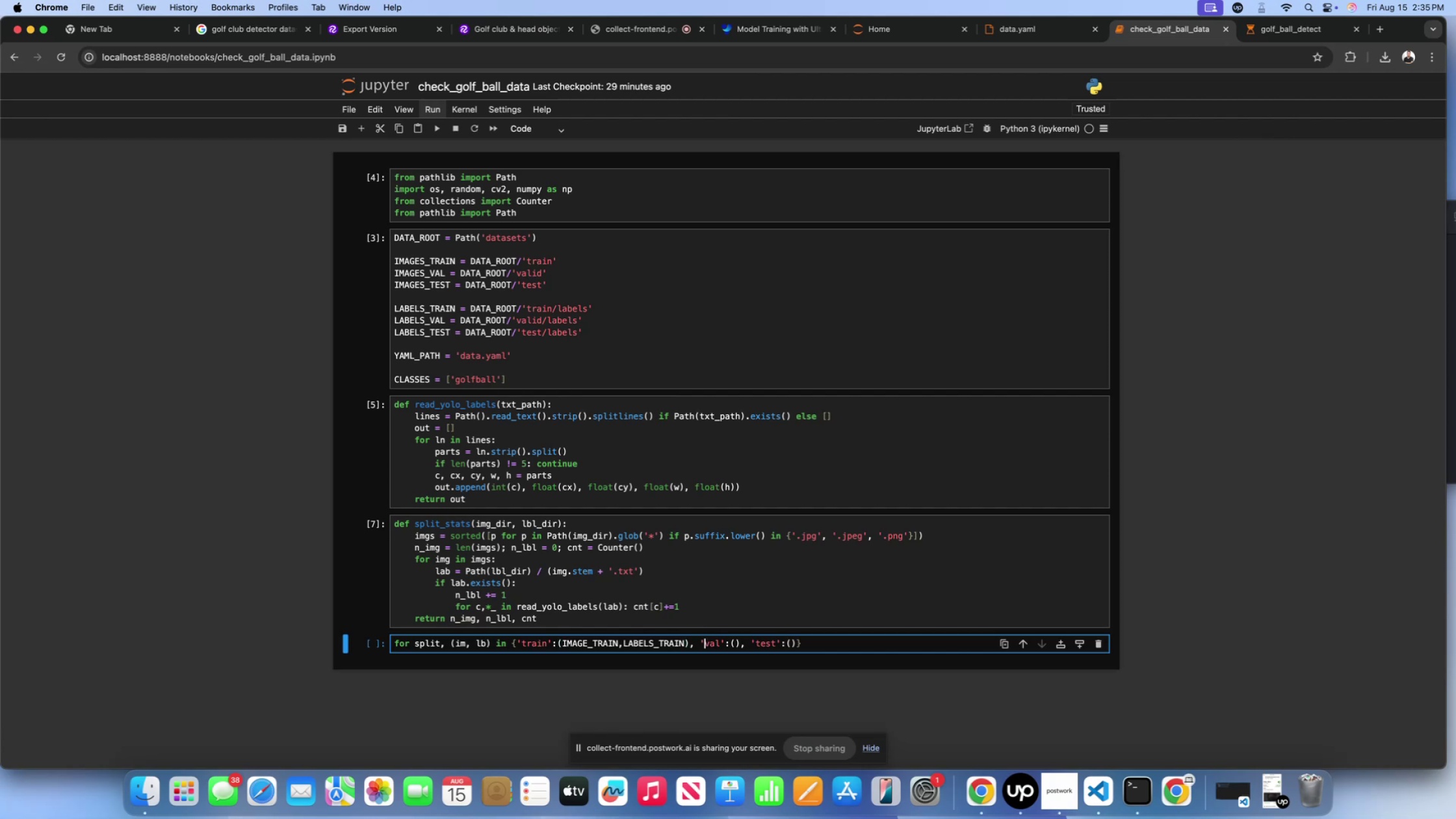 
key(ArrowRight)
 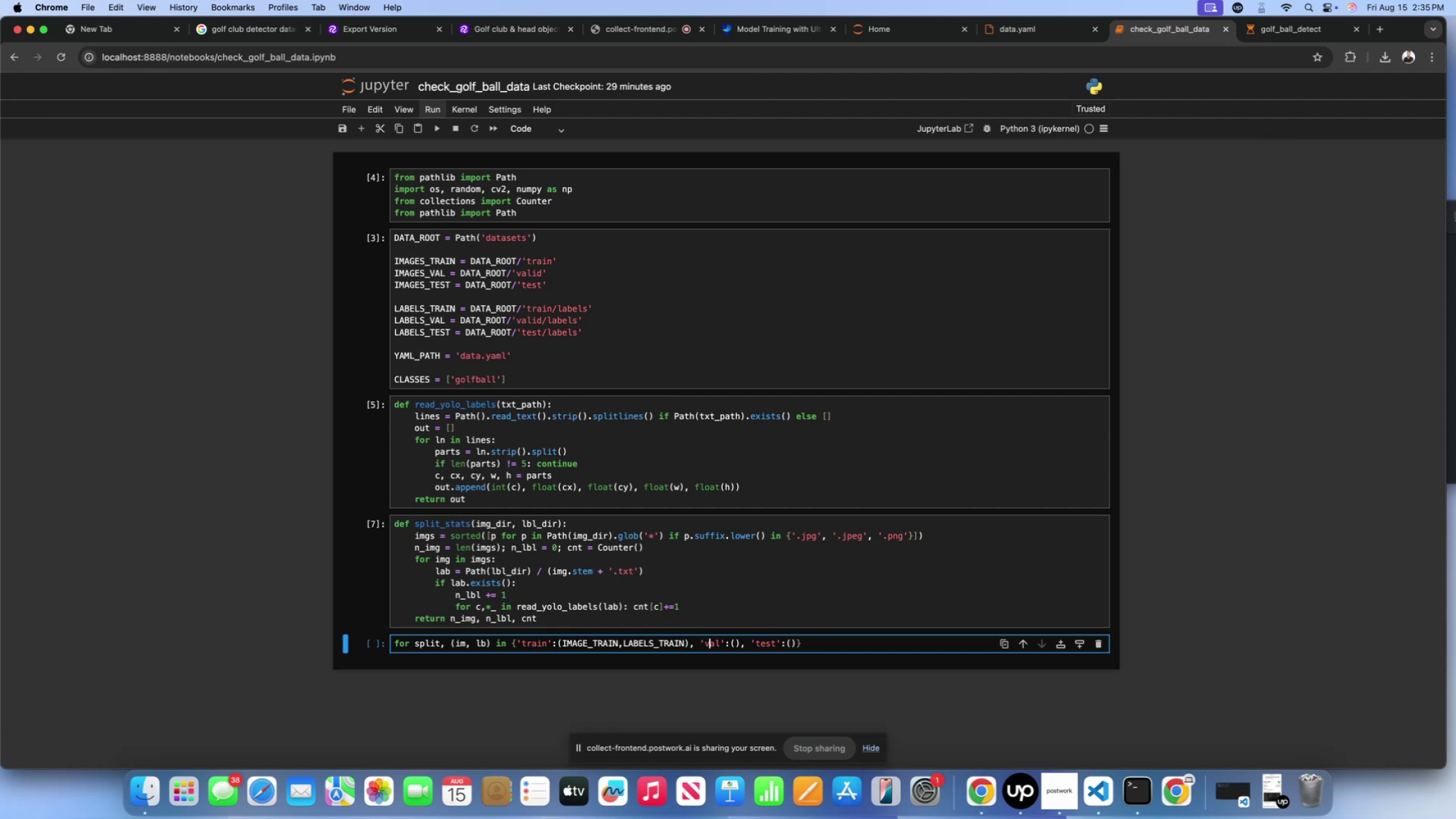 
key(ArrowRight)
 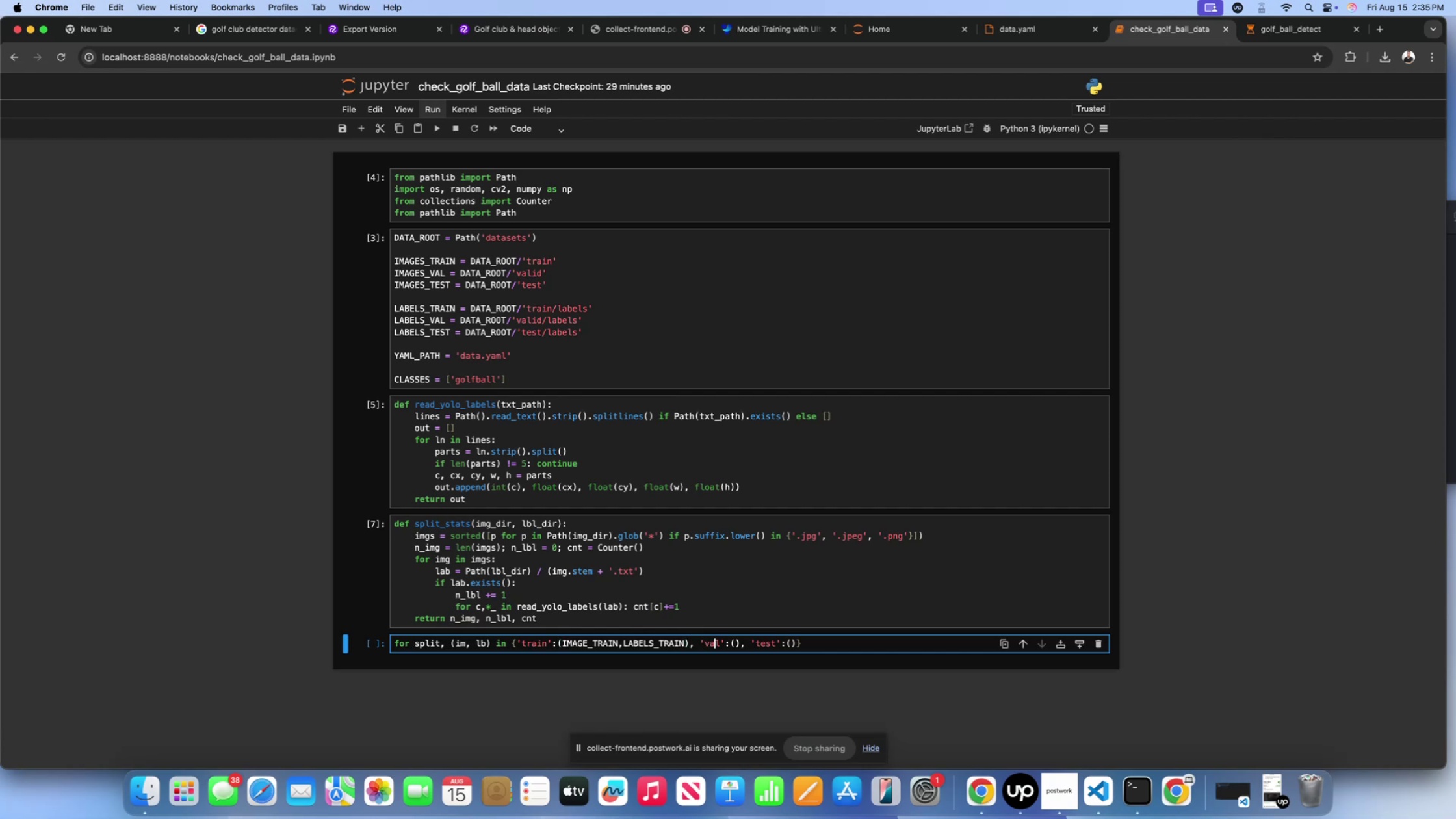 
key(ArrowRight)
 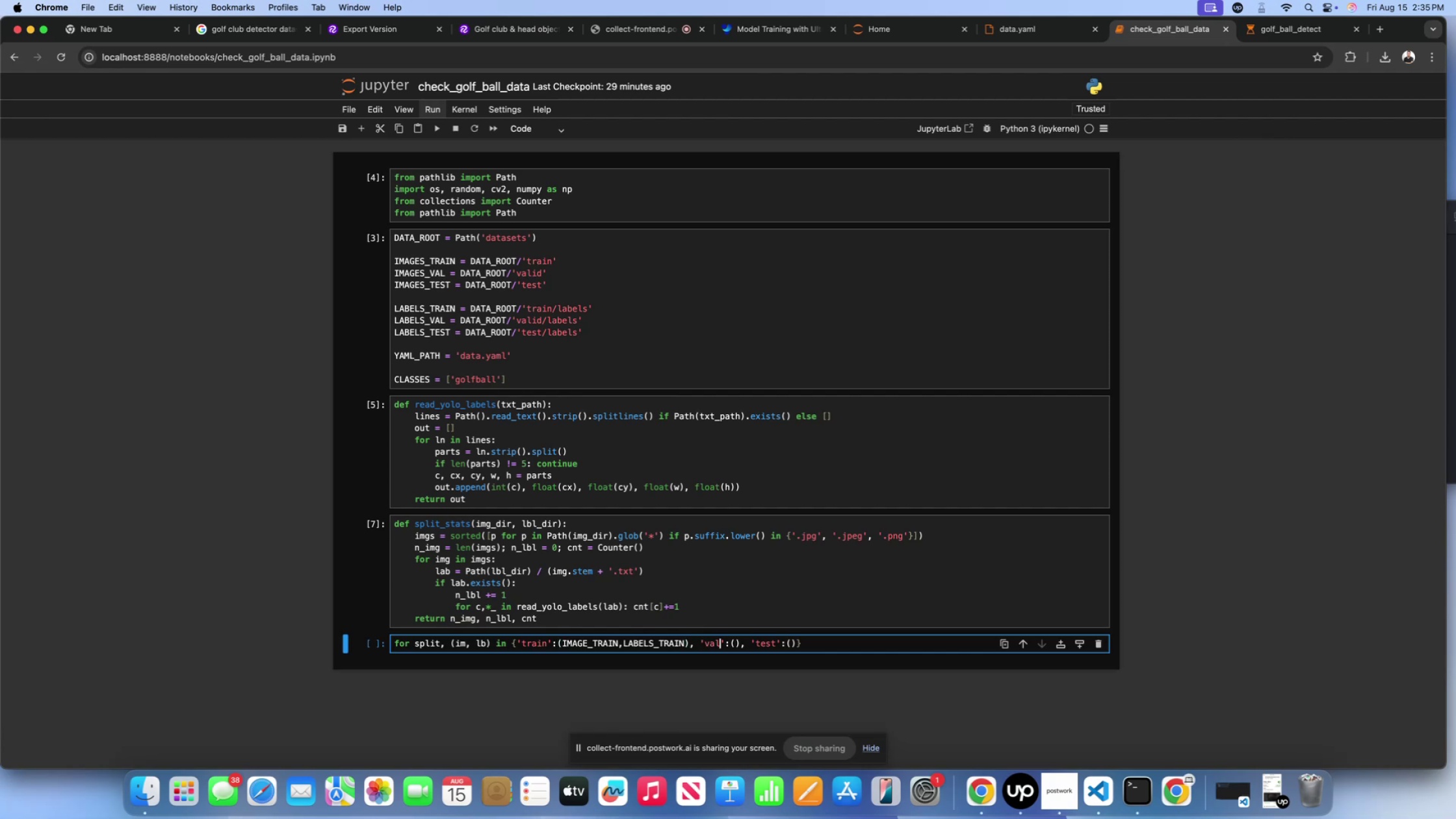 
key(ArrowRight)
 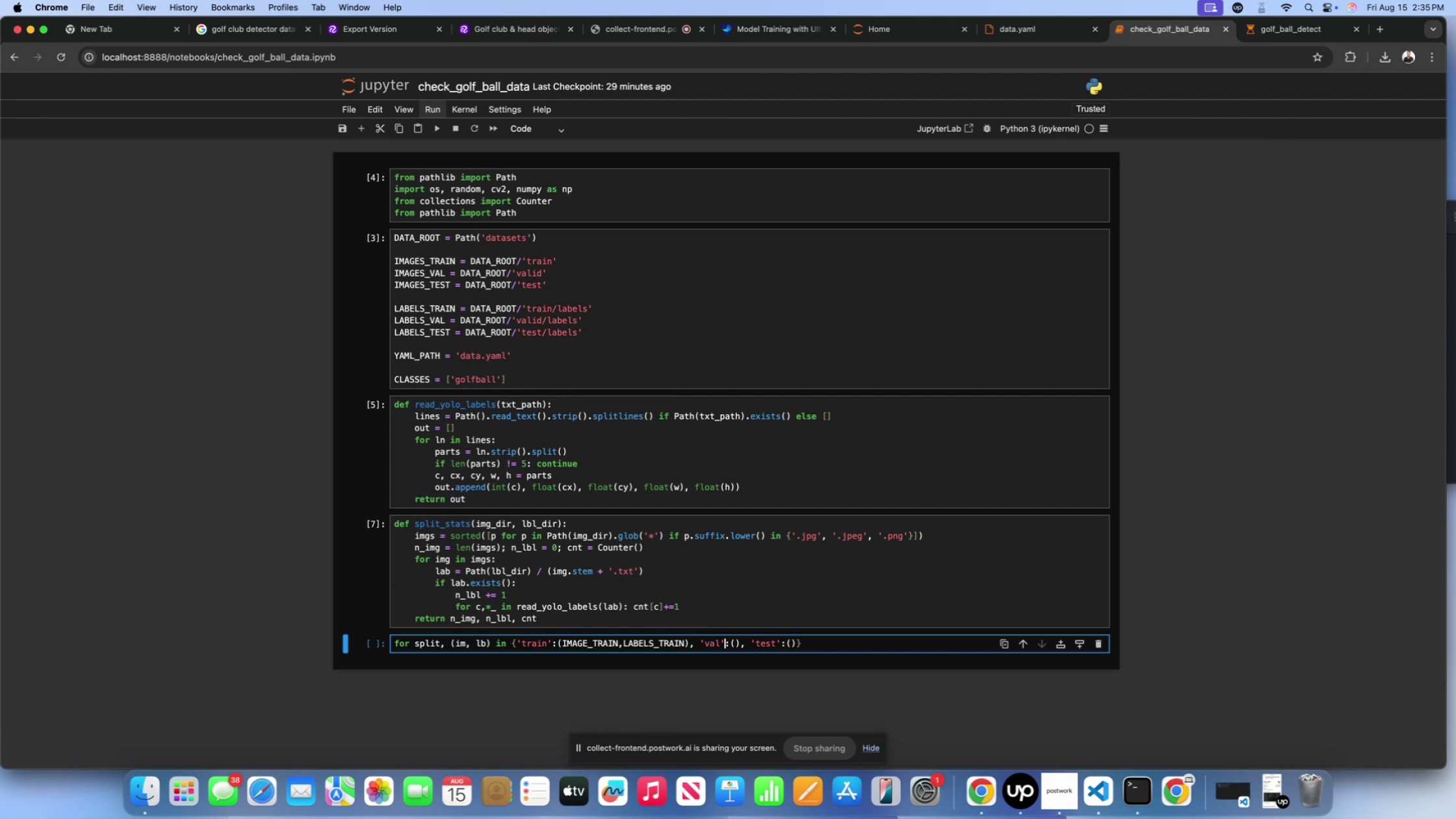 
key(ArrowRight)
 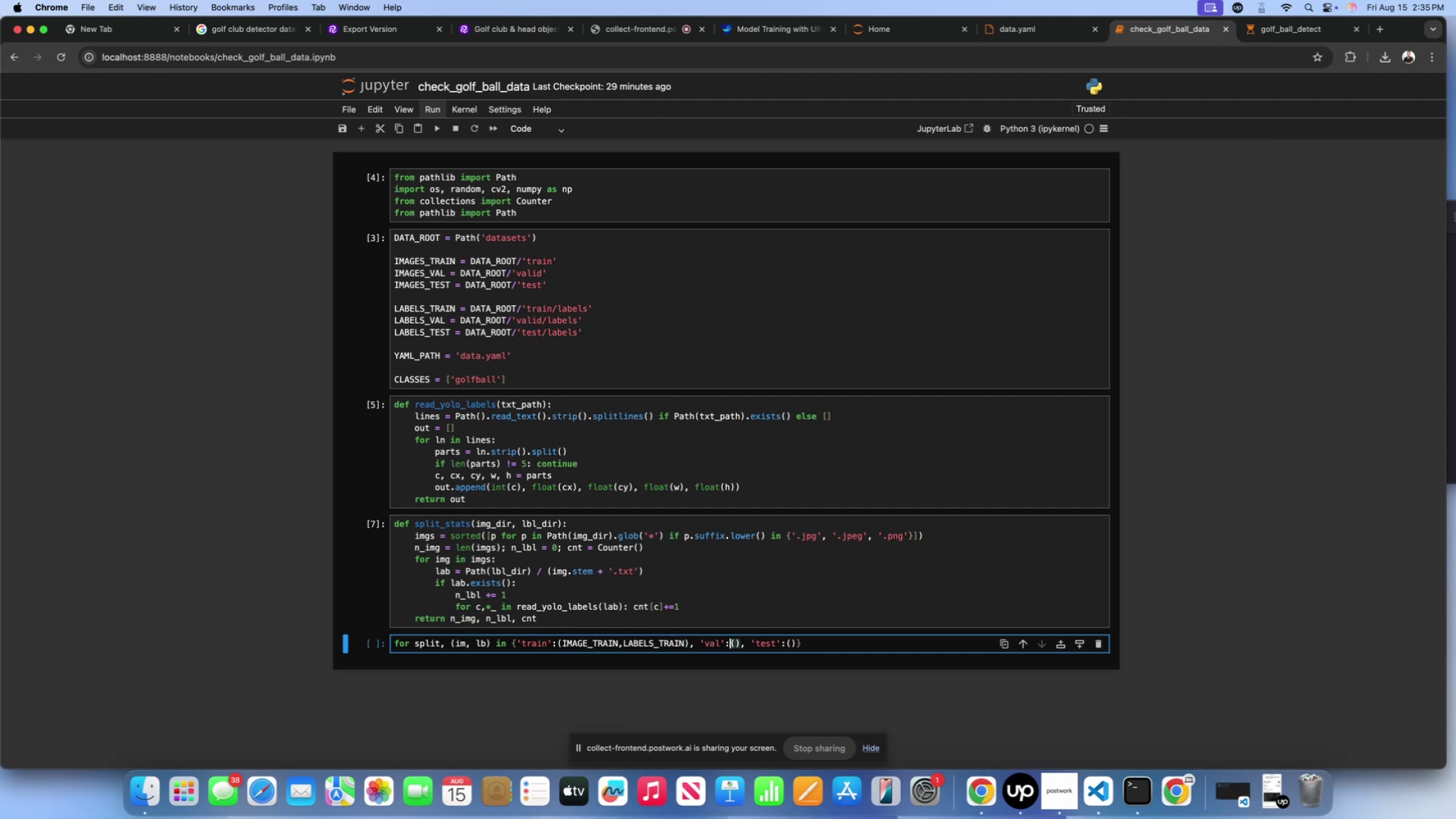 
key(ArrowRight)
 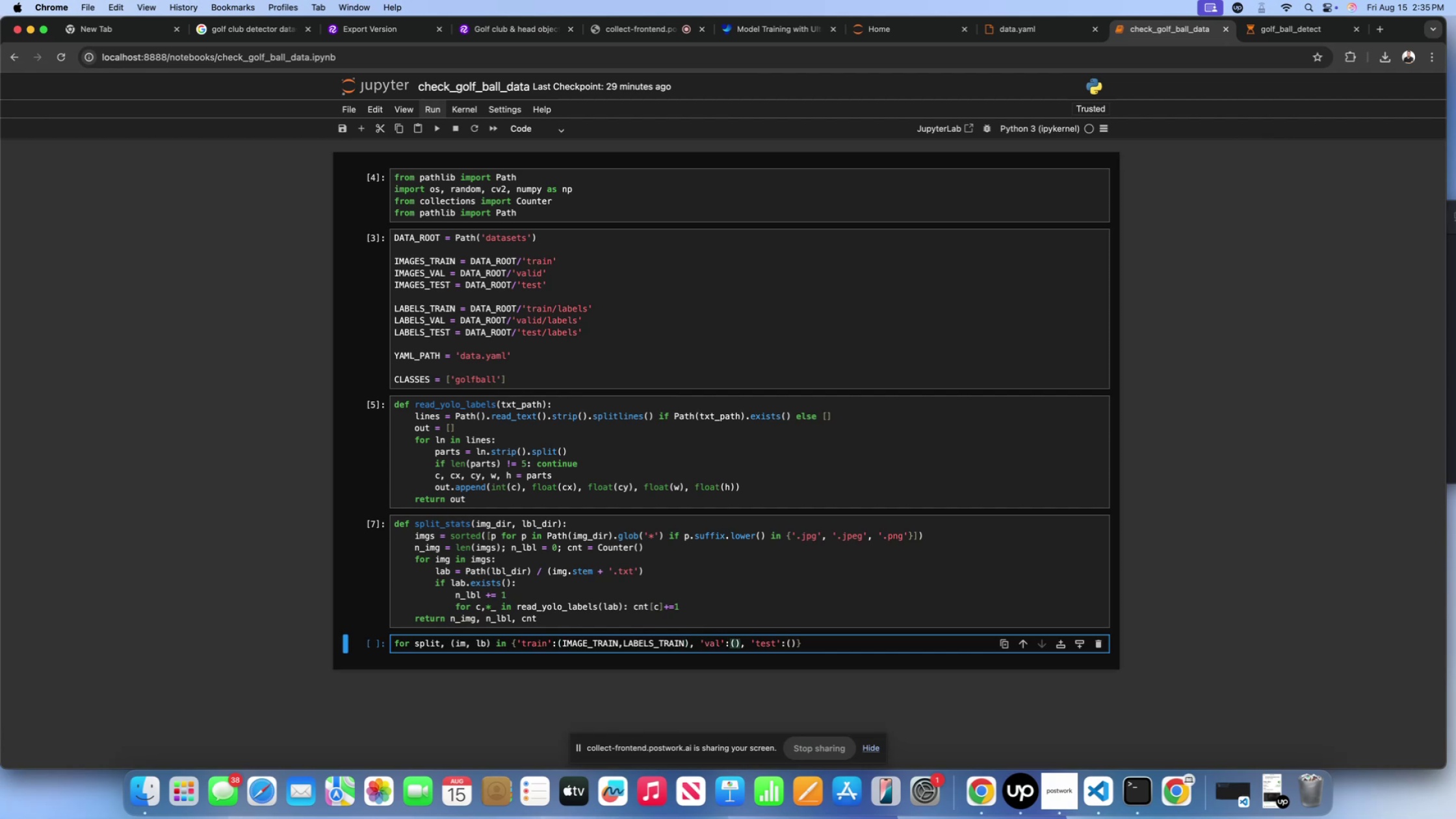 
type(IMAGE_VAL, )
key(Backspace)
type(LABELS_VAL)
 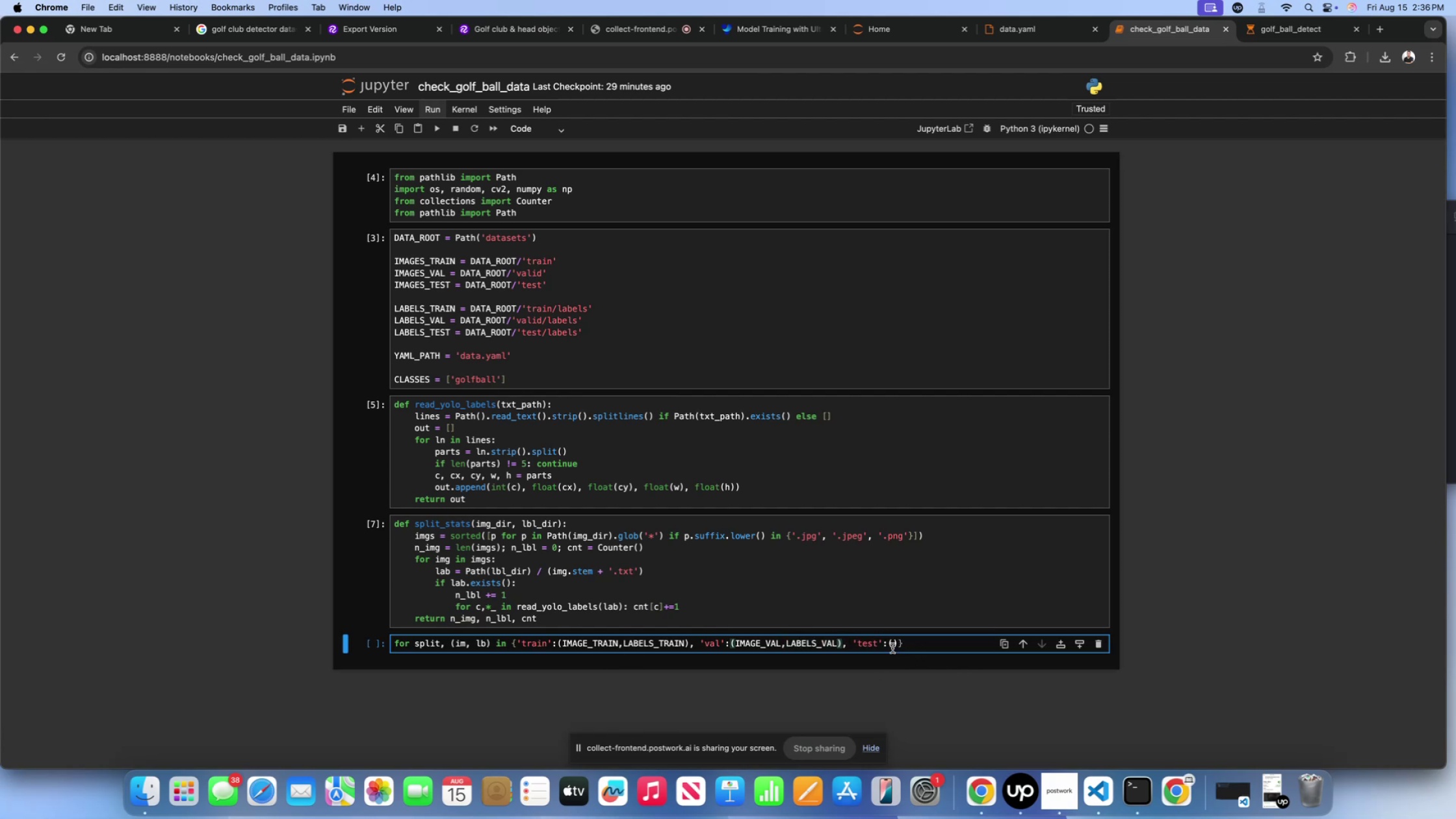 
double_click([895, 645])
 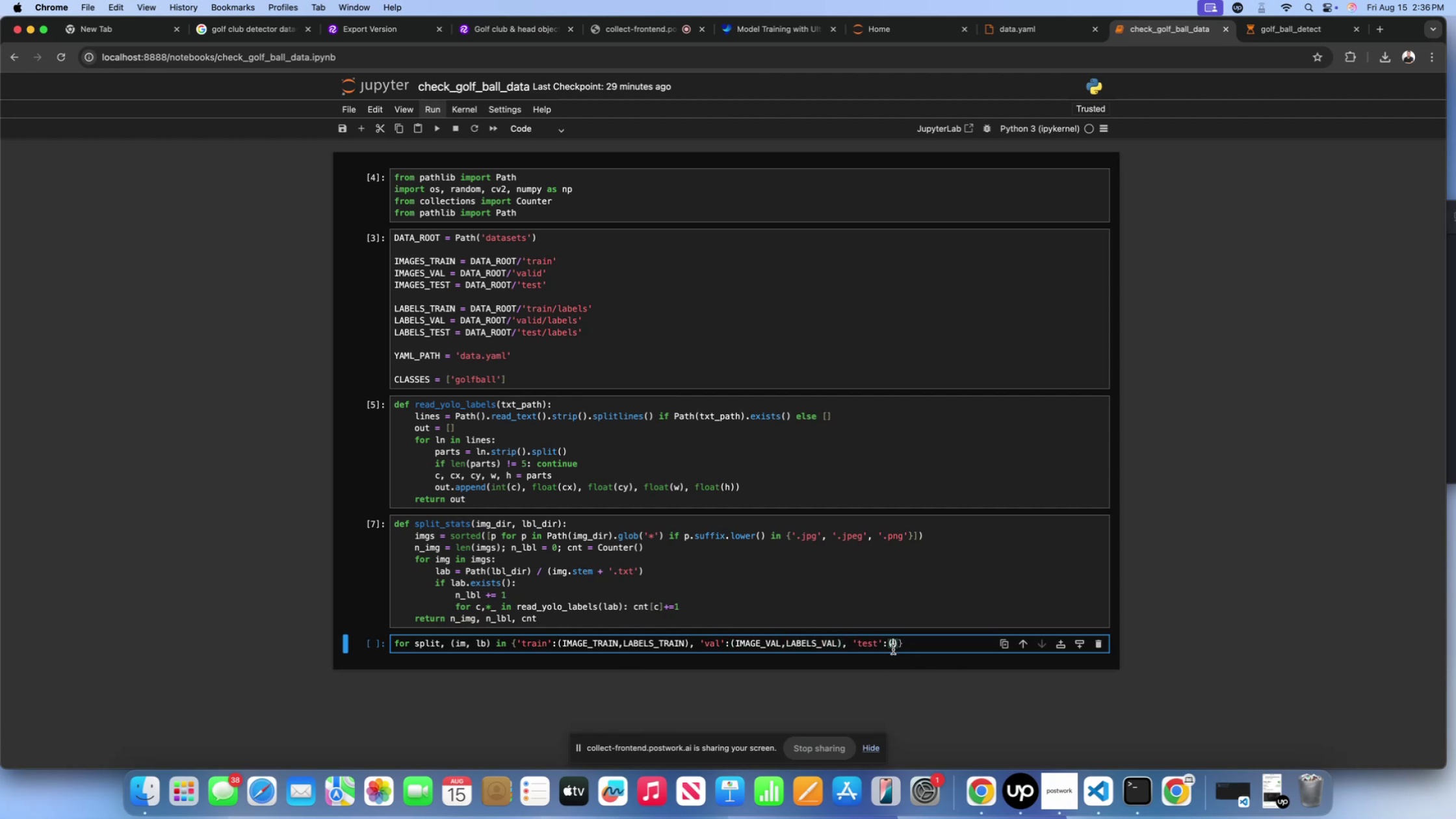 
type(IMAGES_TEST, )
key(Backspace)
type(LABELS_TEST)
 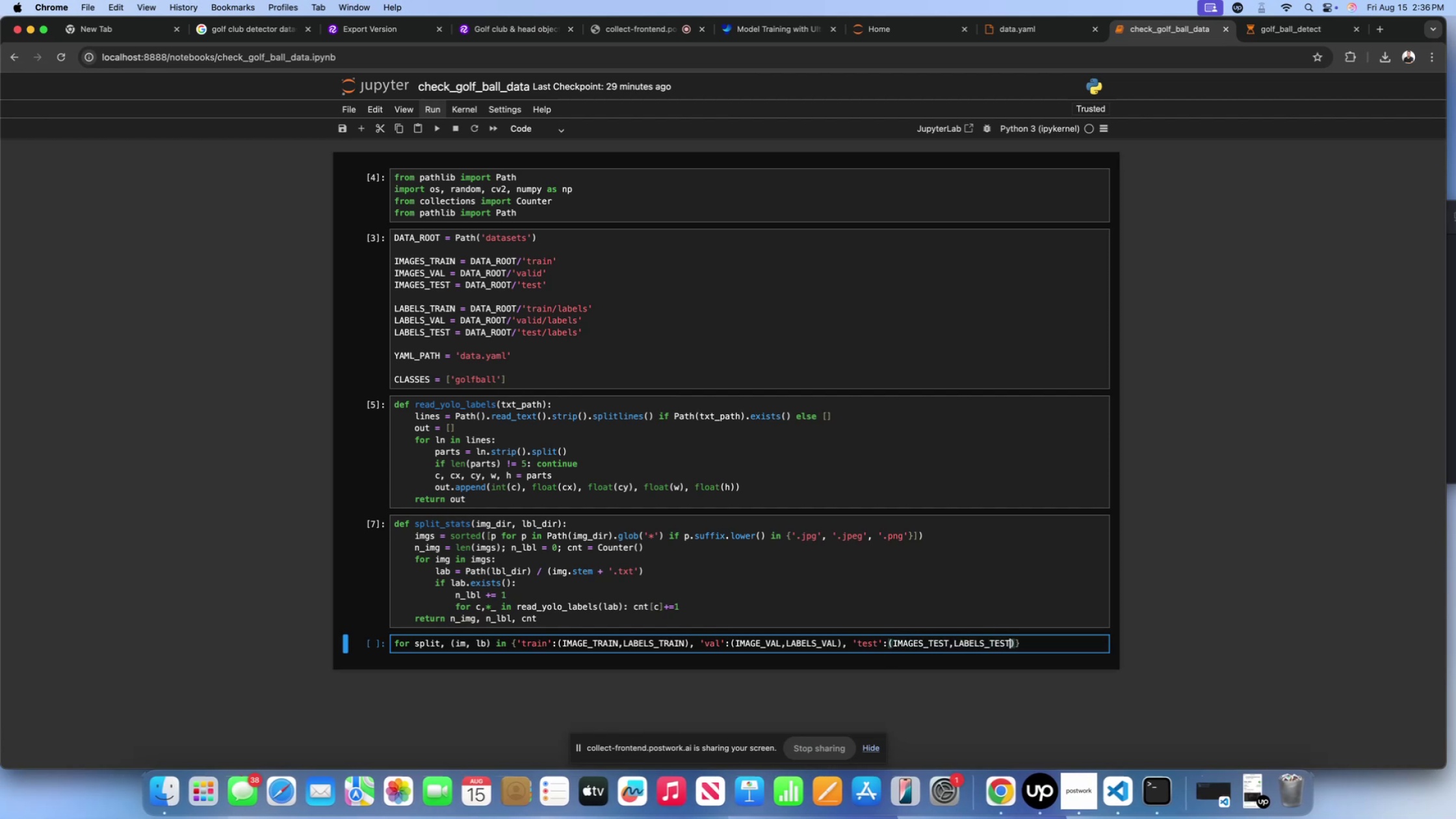 
key(ArrowRight)
 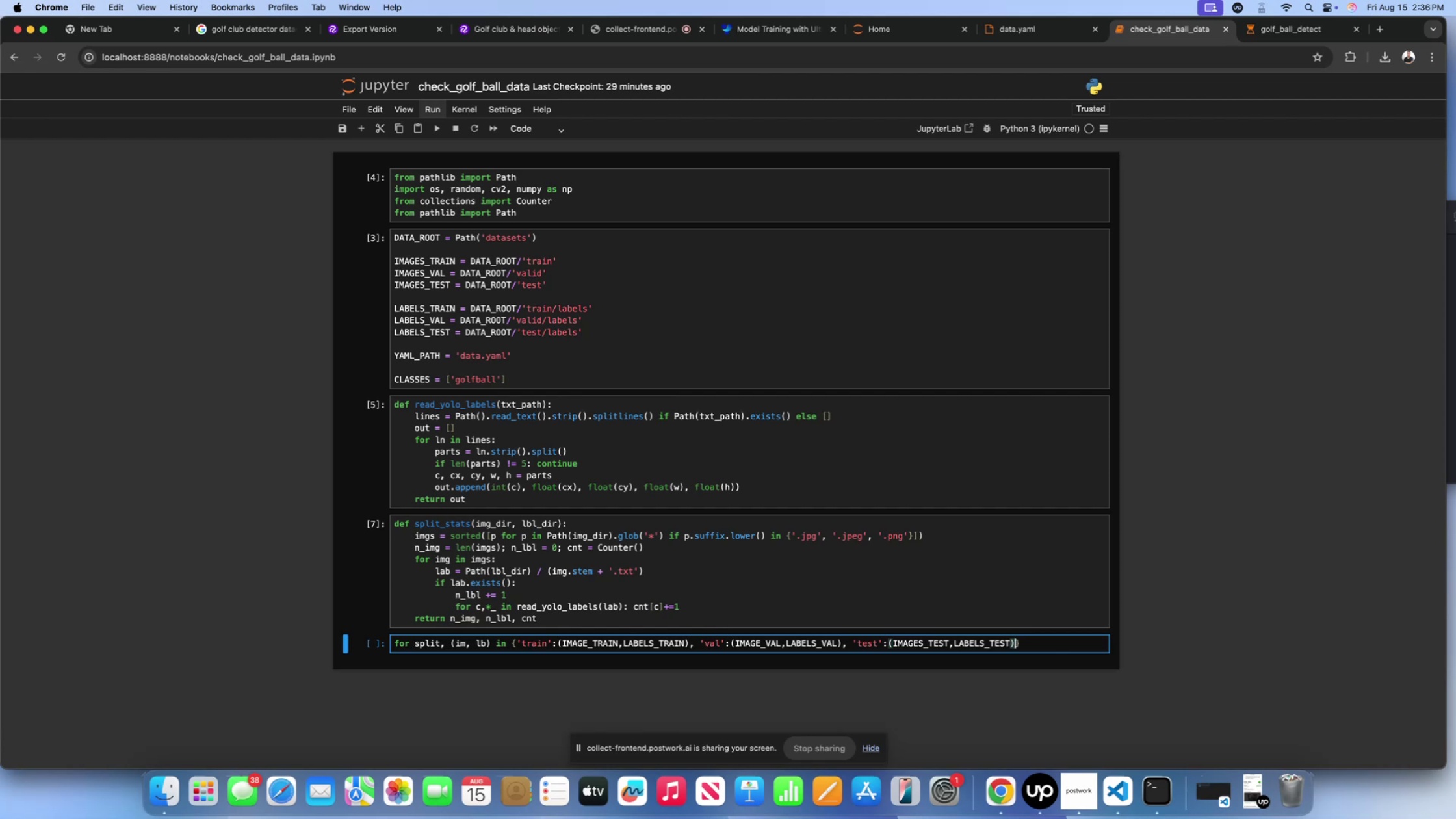 
key(ArrowRight)
 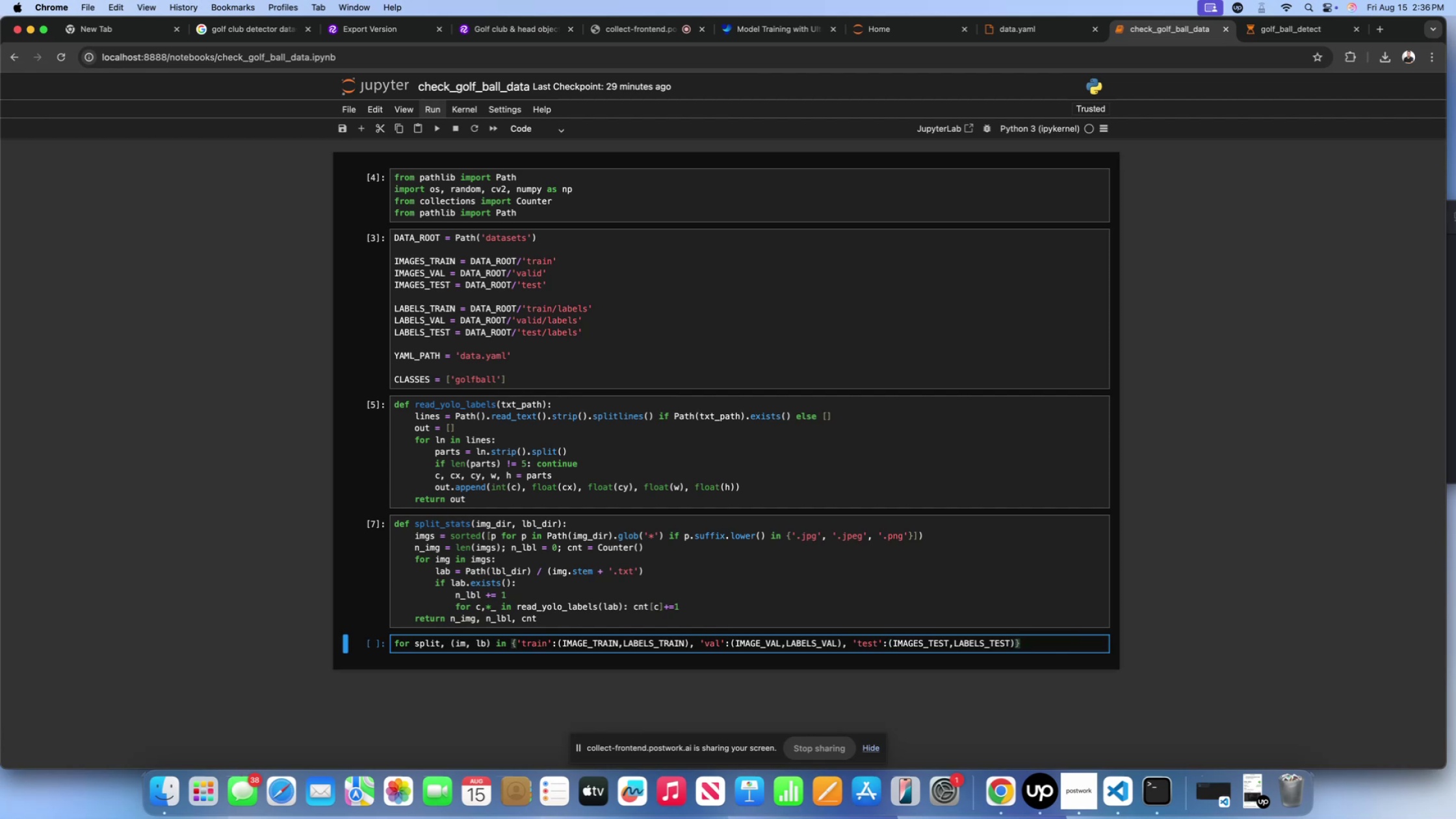 
type(.items():)
 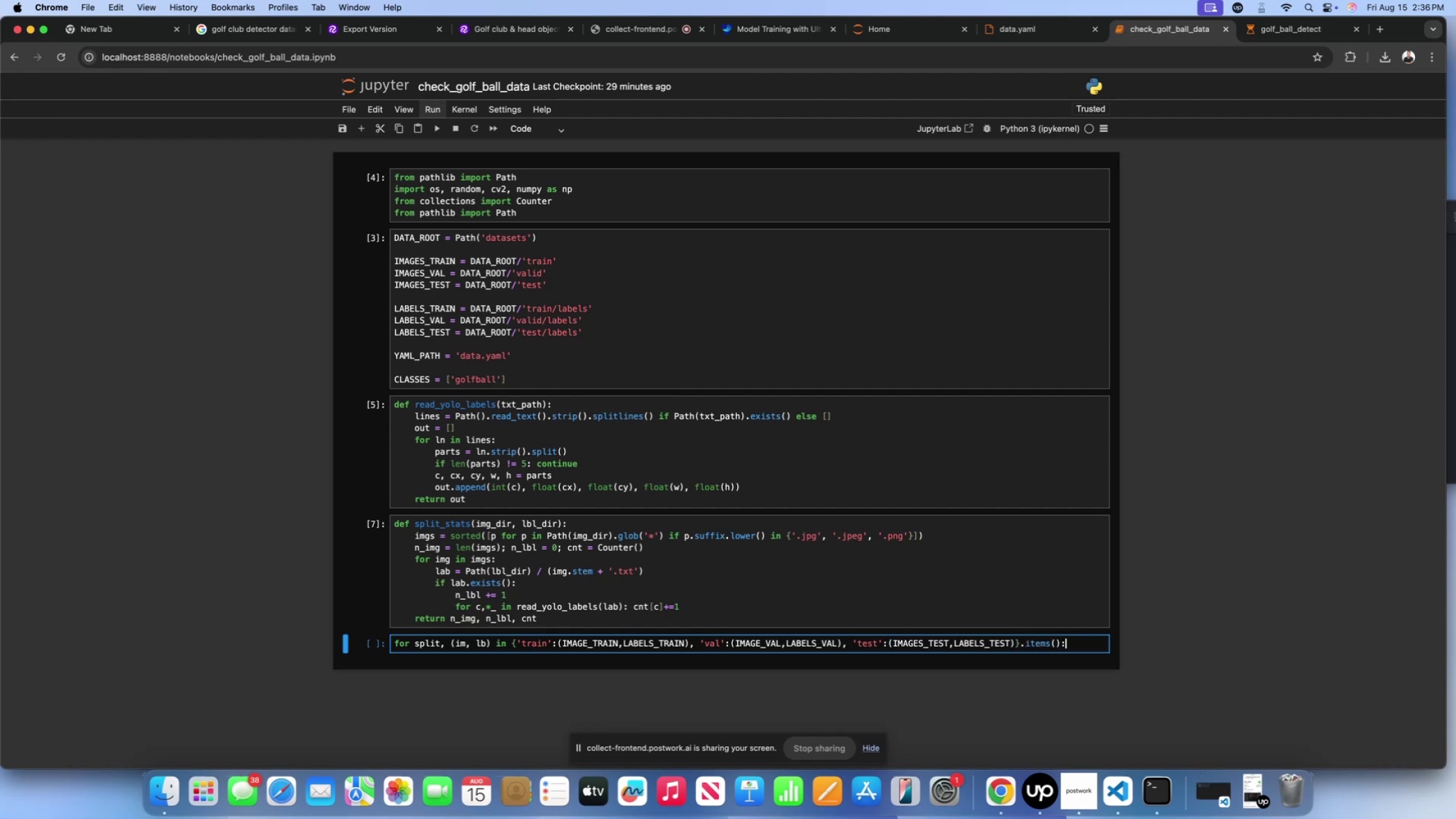 
key(Enter)
 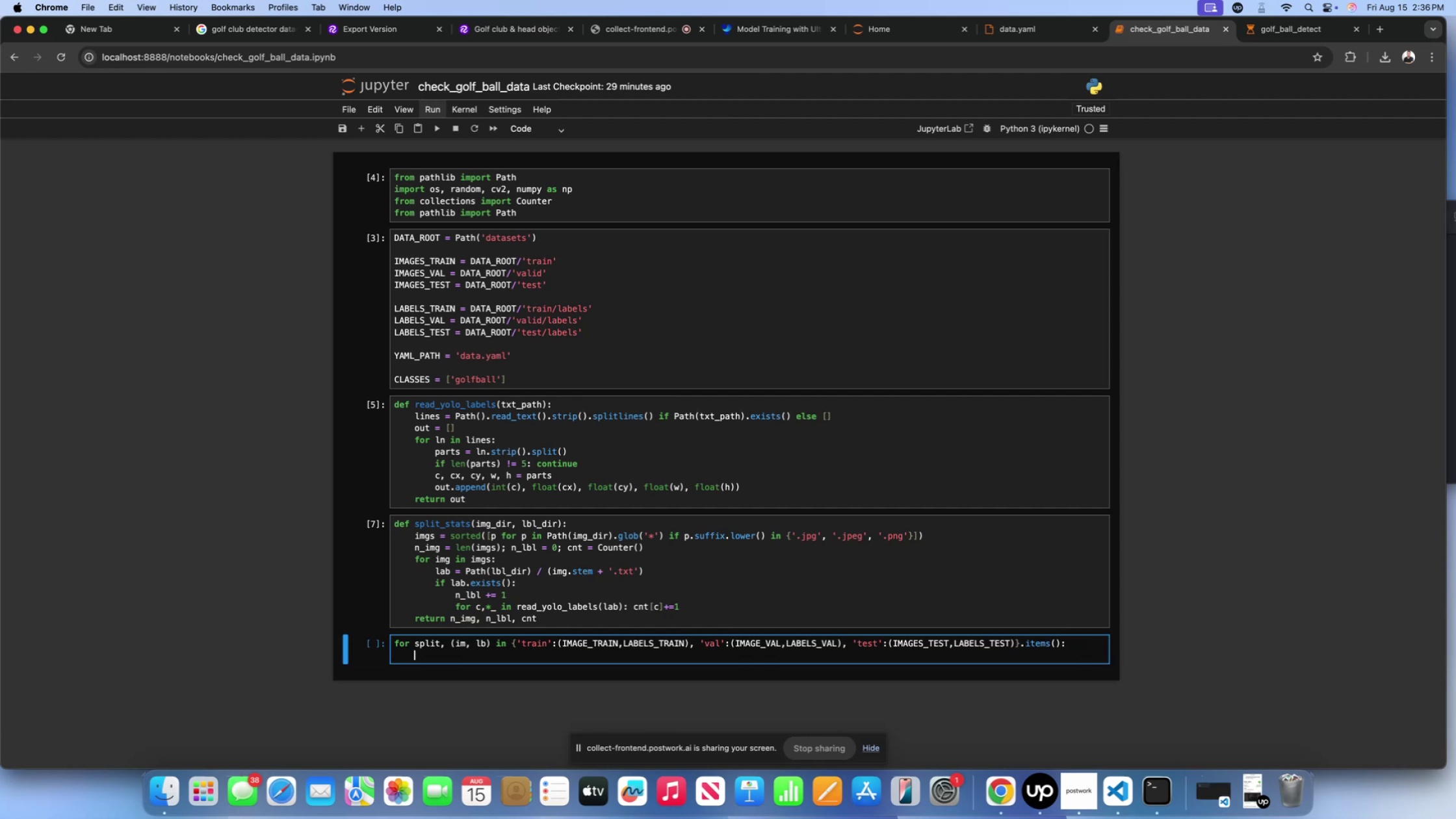 
type(if im.exists():)
 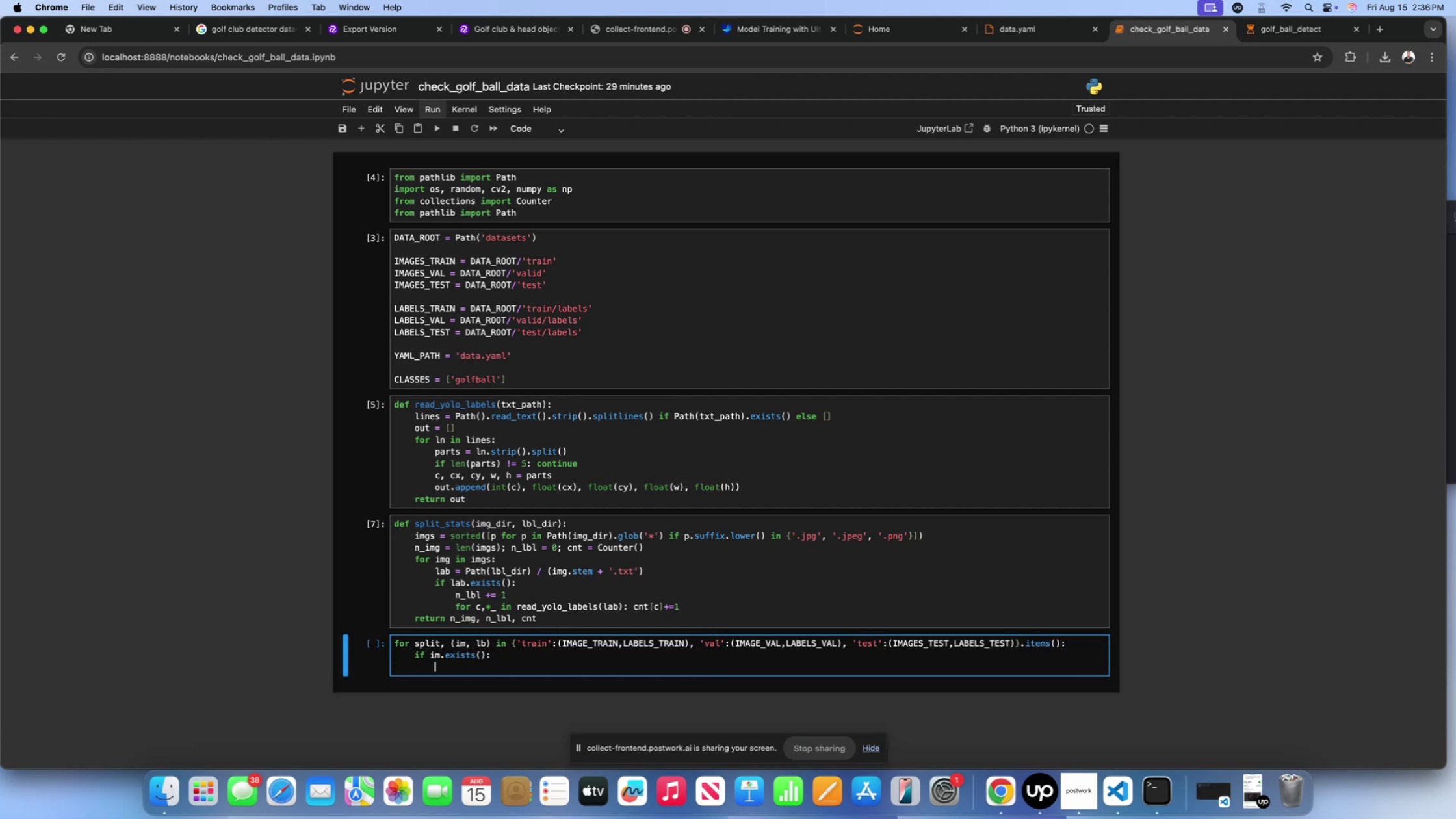 
 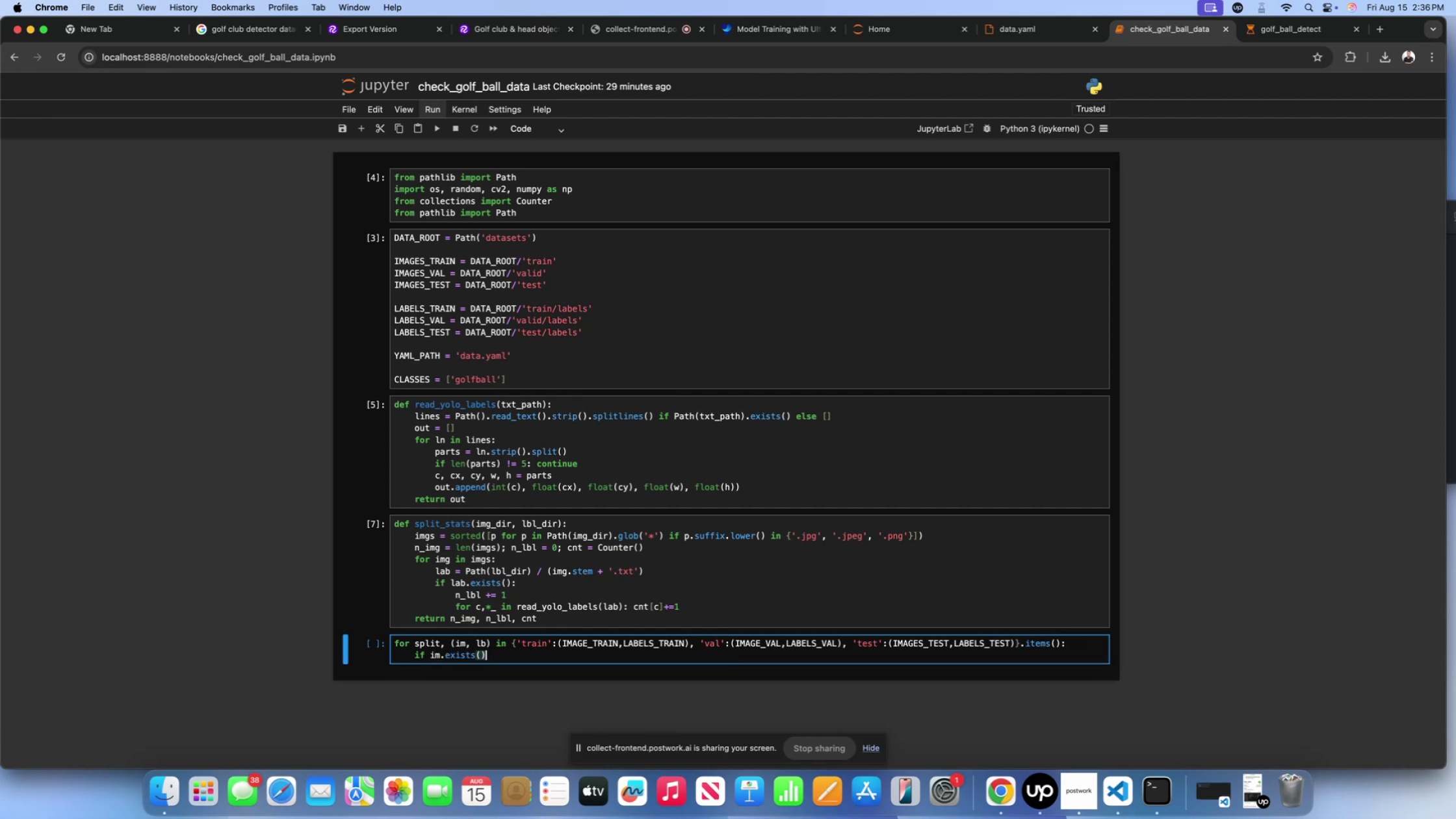 
key(Enter)
 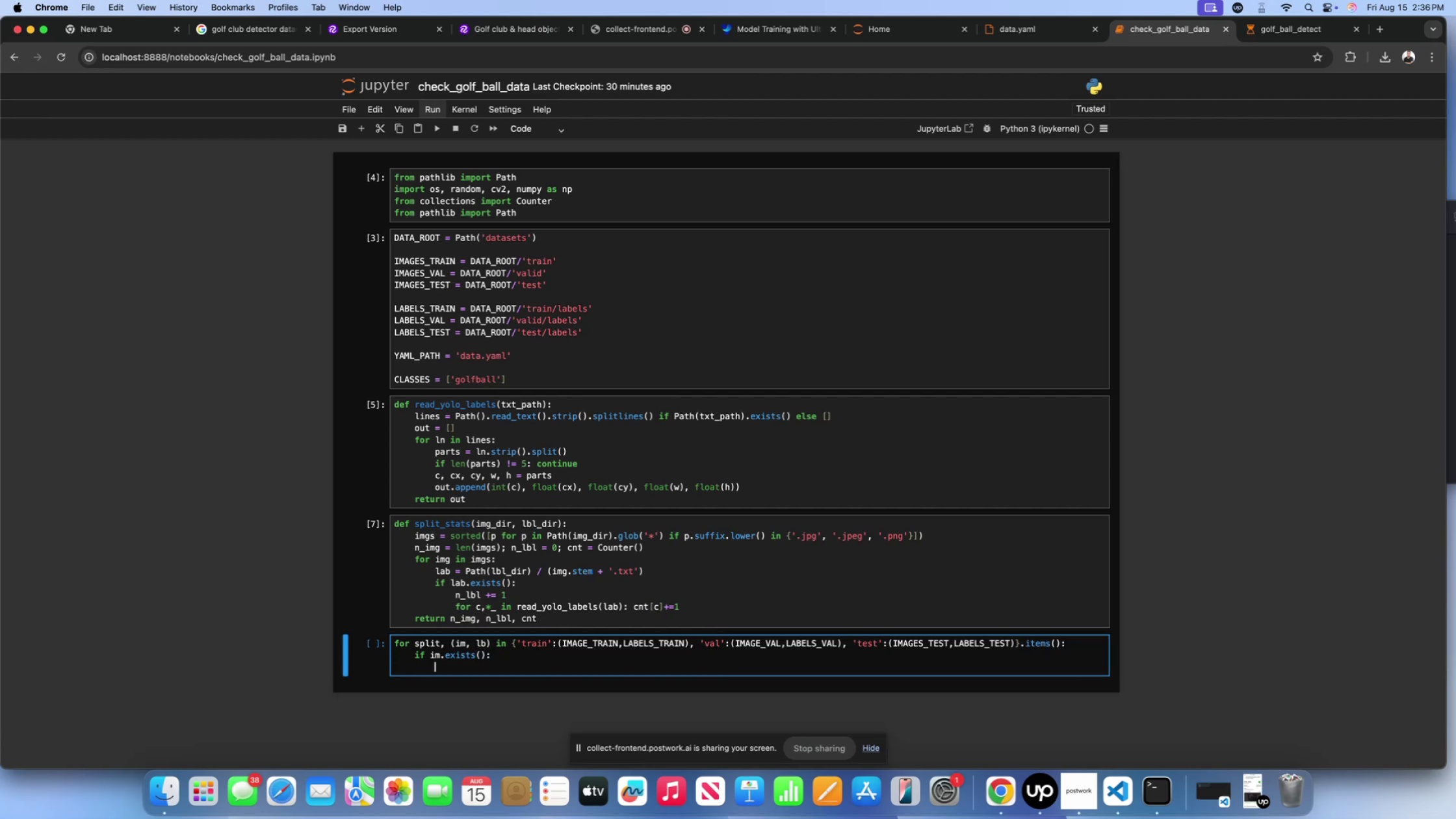 
type(n_img, n_lbl =)
key(Backspace)
key(Backspace)
type(, cnt = split())
 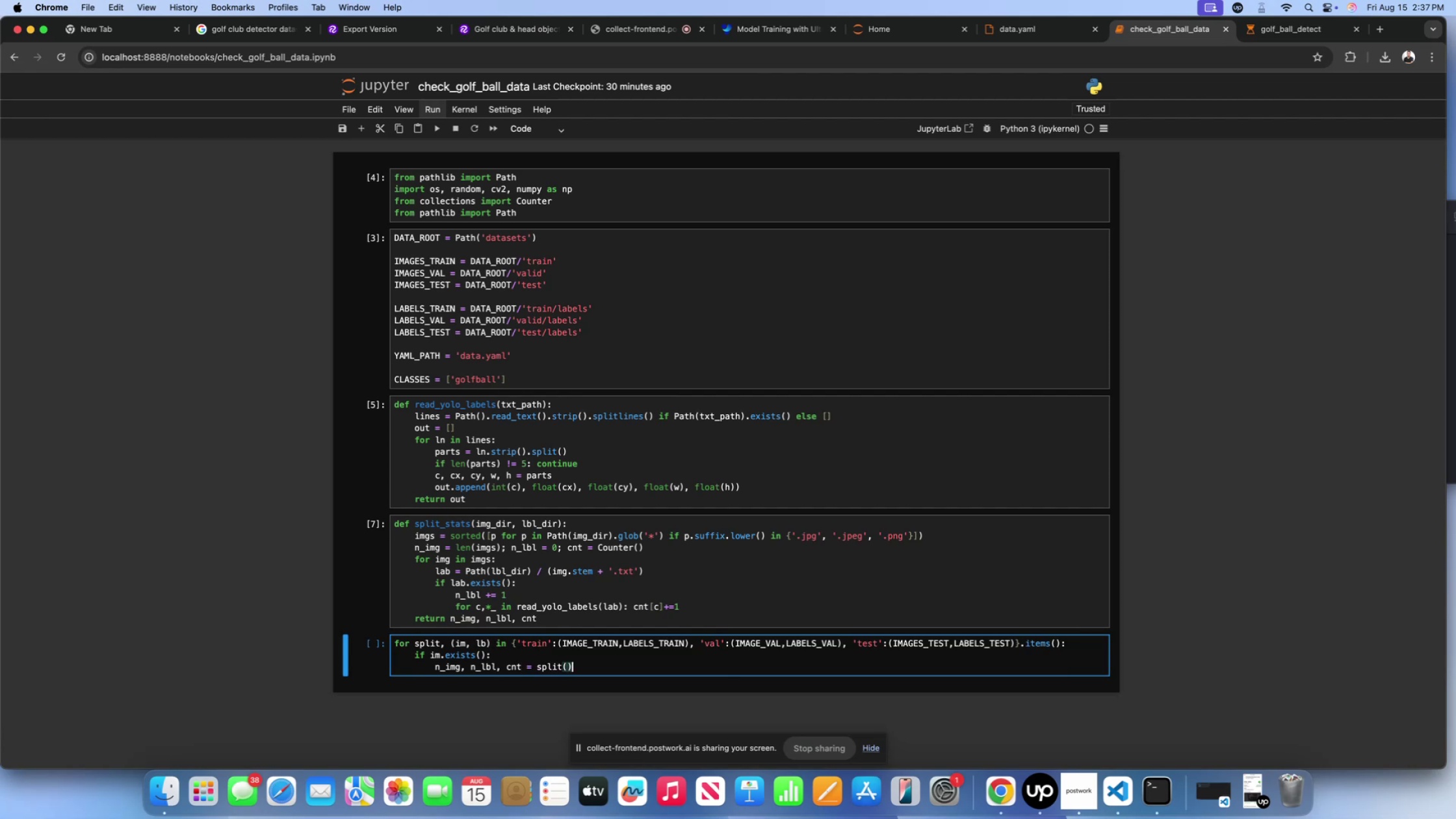 
key(ArrowLeft)
 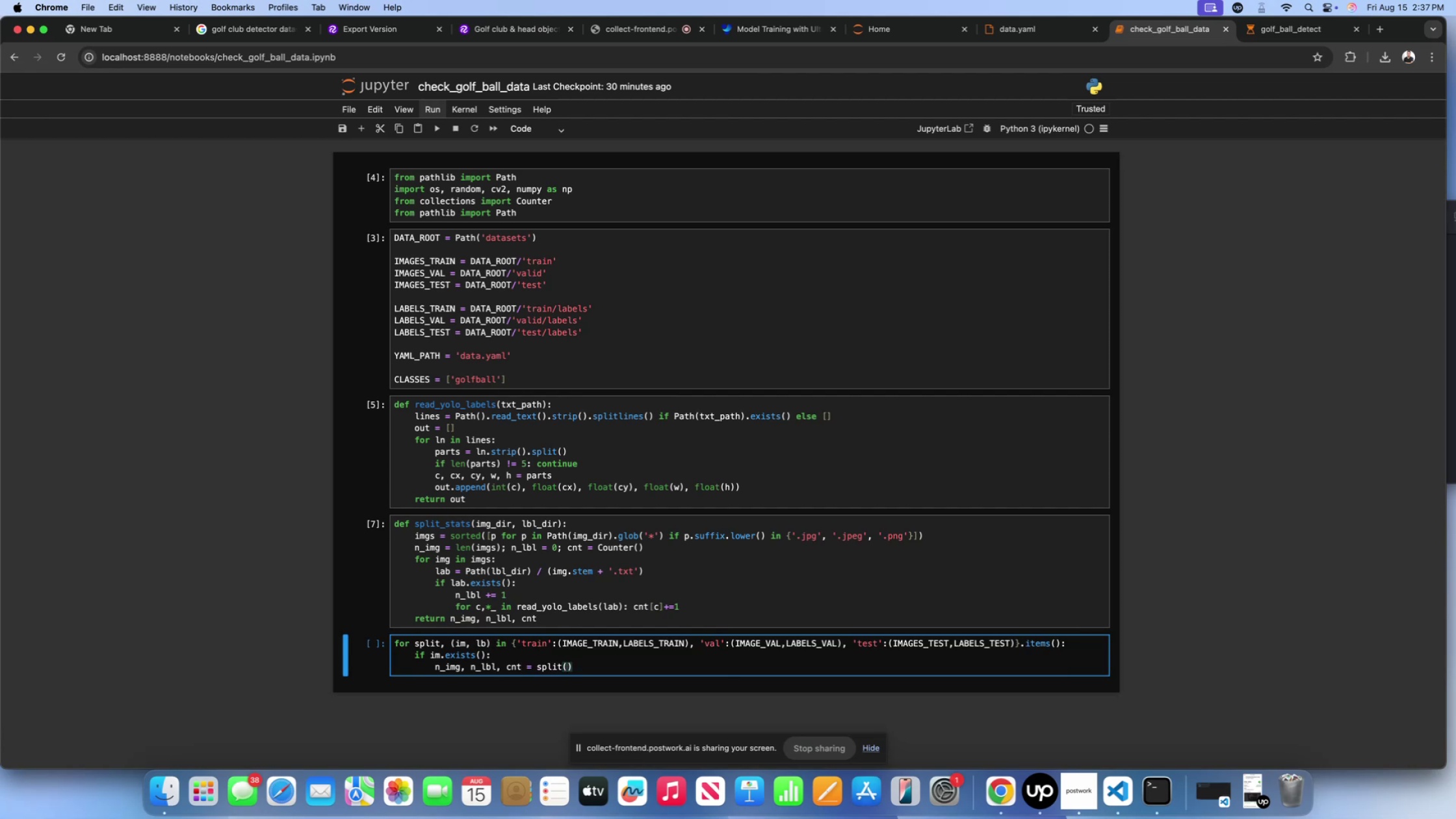 
key(ArrowLeft)
 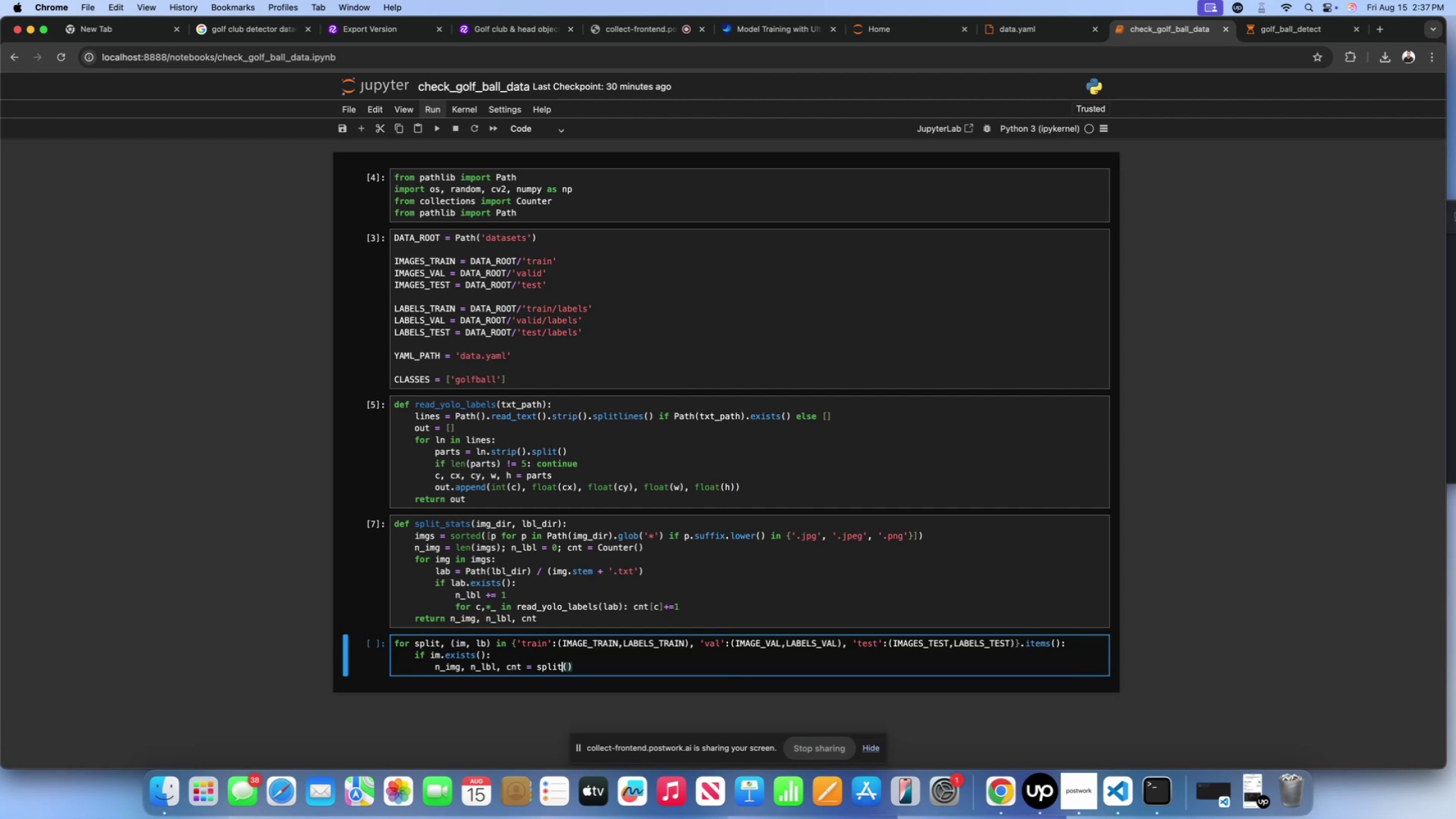 
type(_stats)
 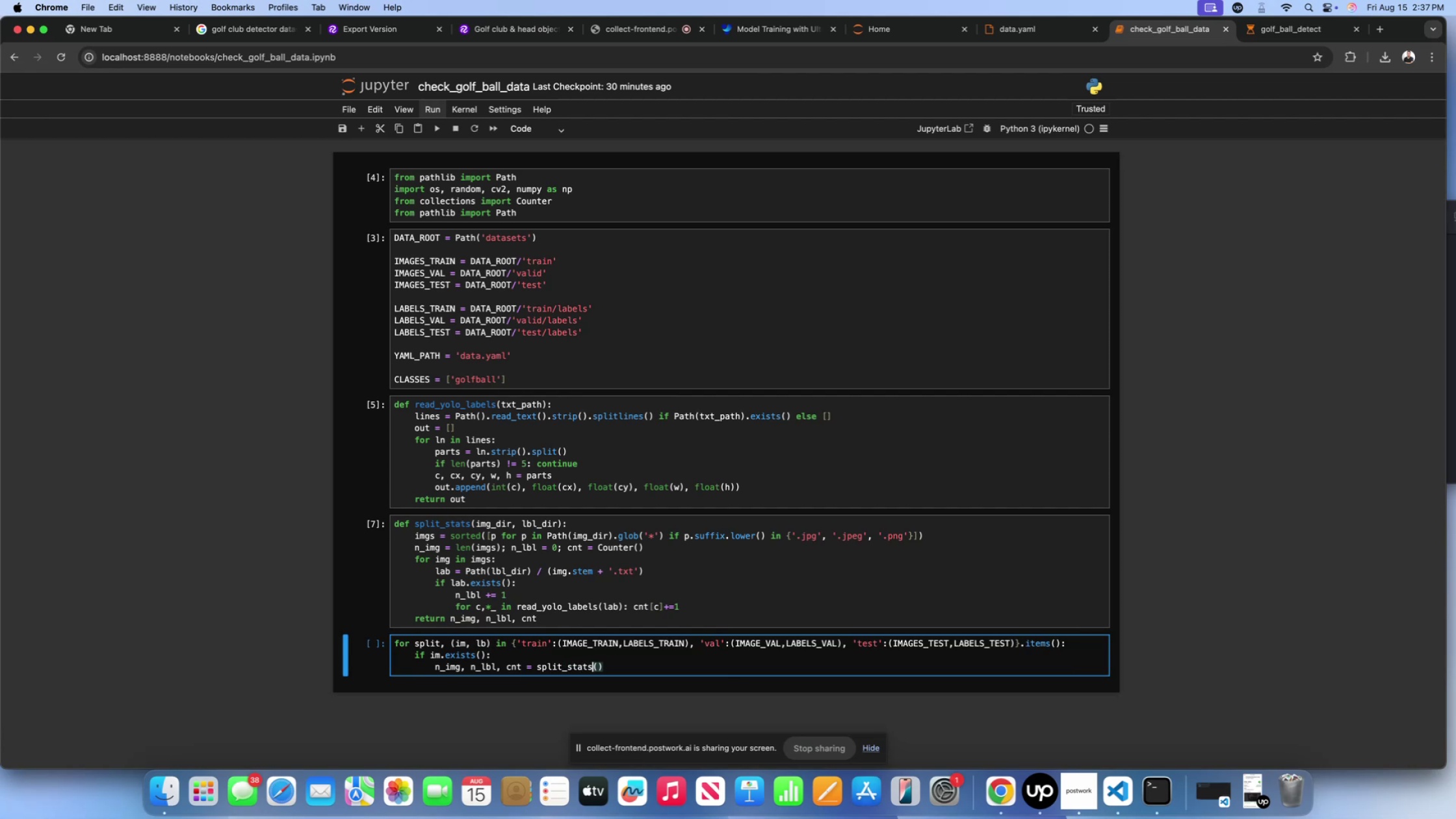 
key(ArrowRight)
 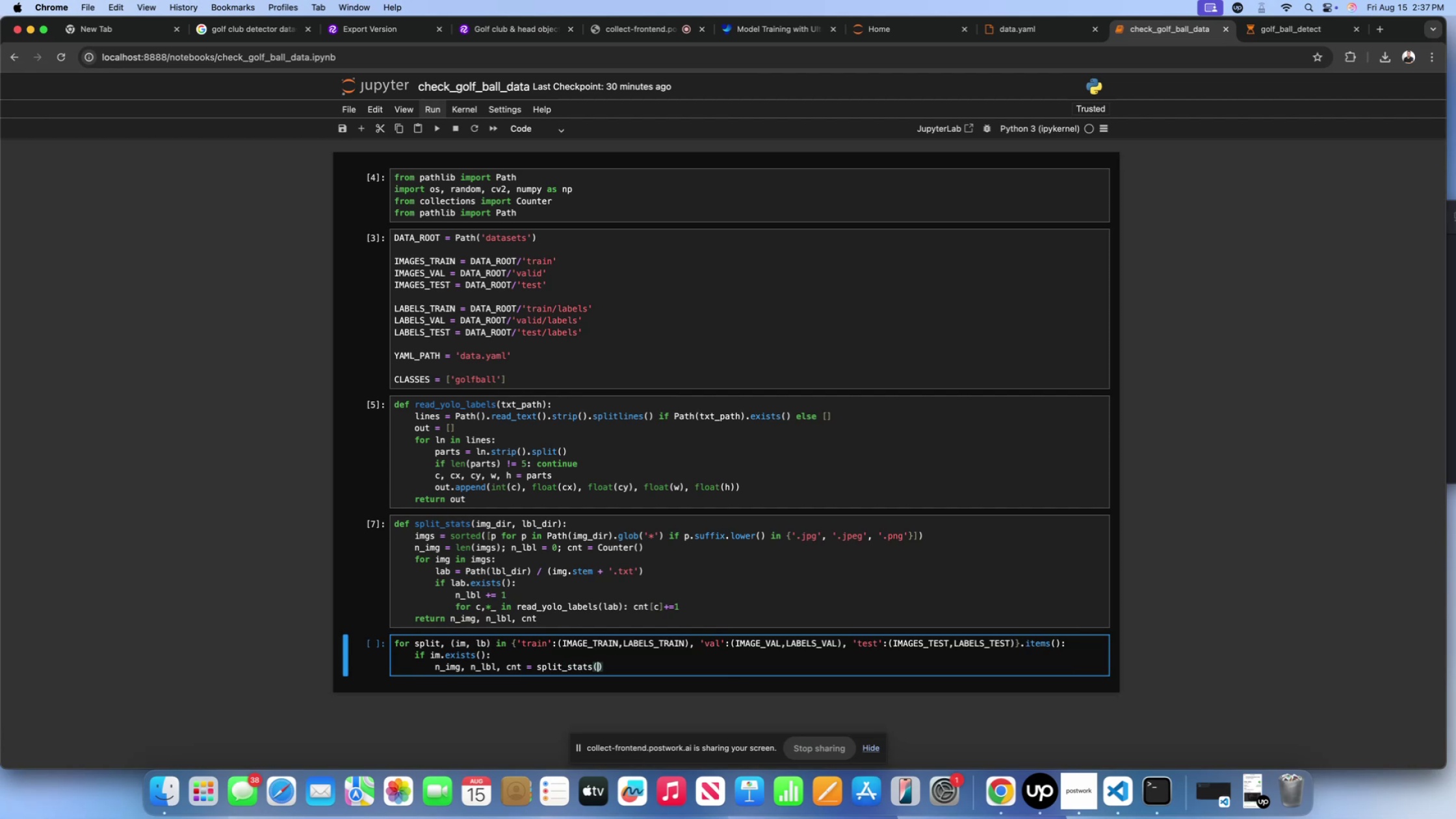 
type(om, lb)
 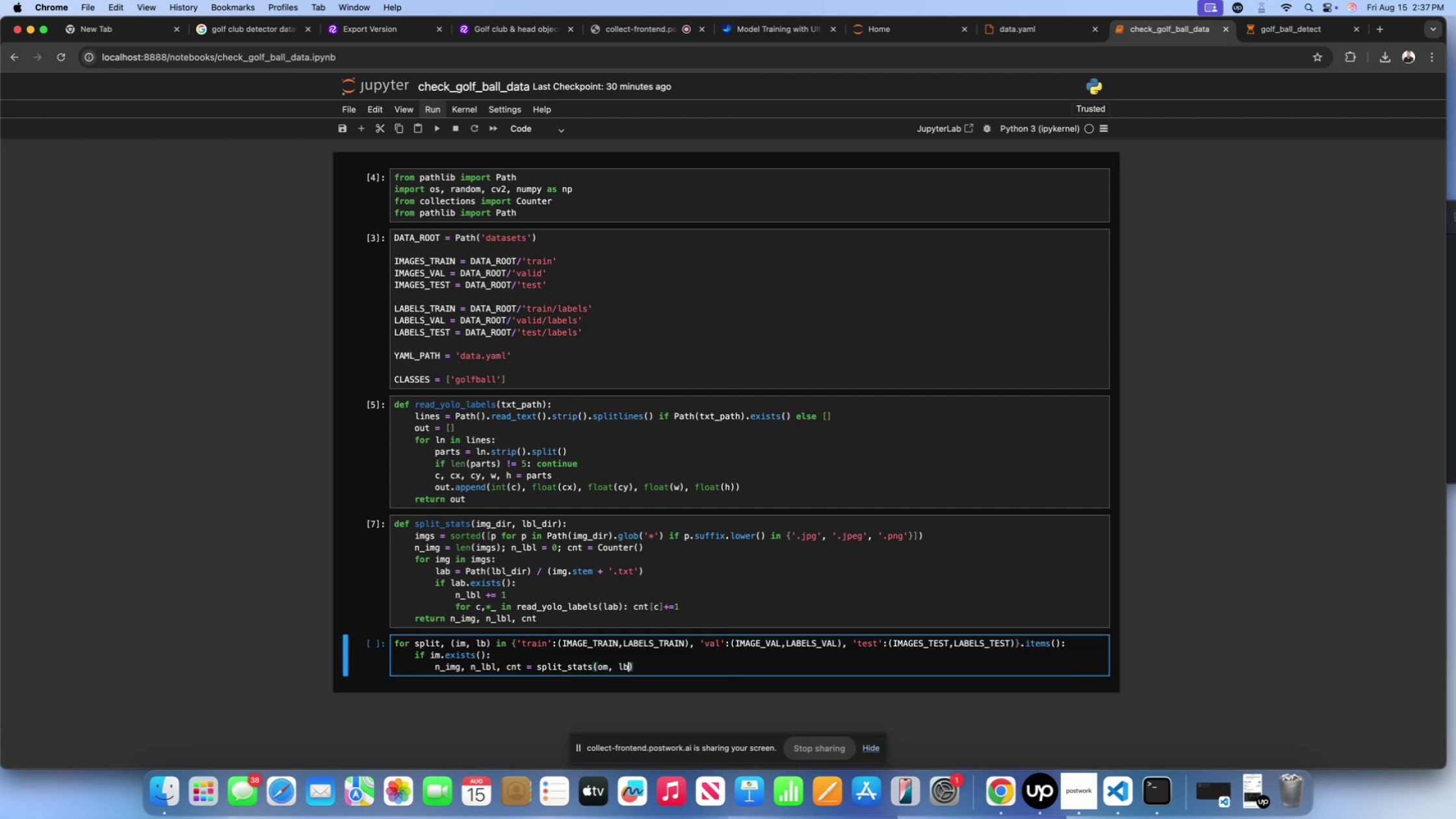 
key(ArrowRight)
 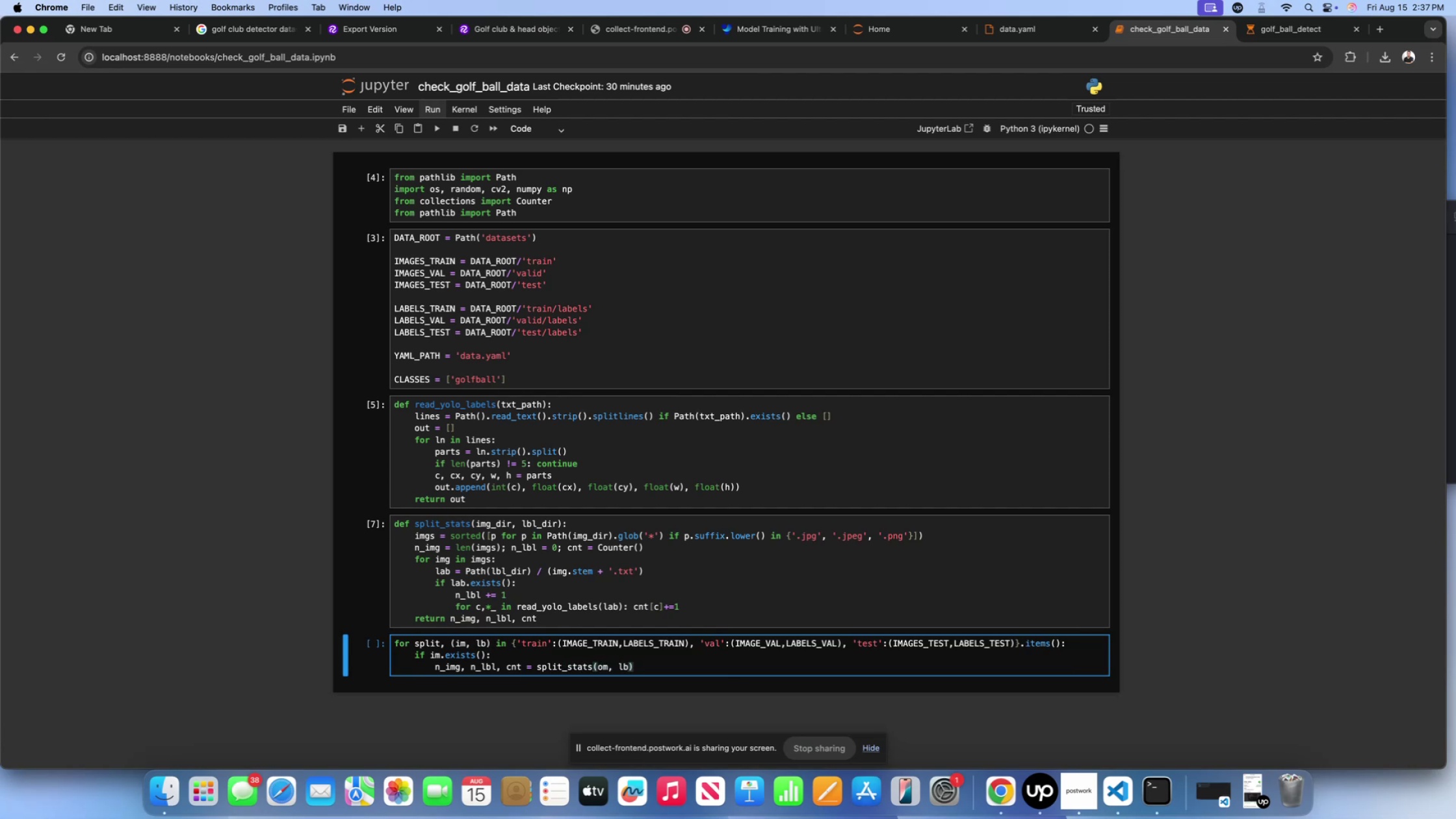 
key(ArrowLeft)
 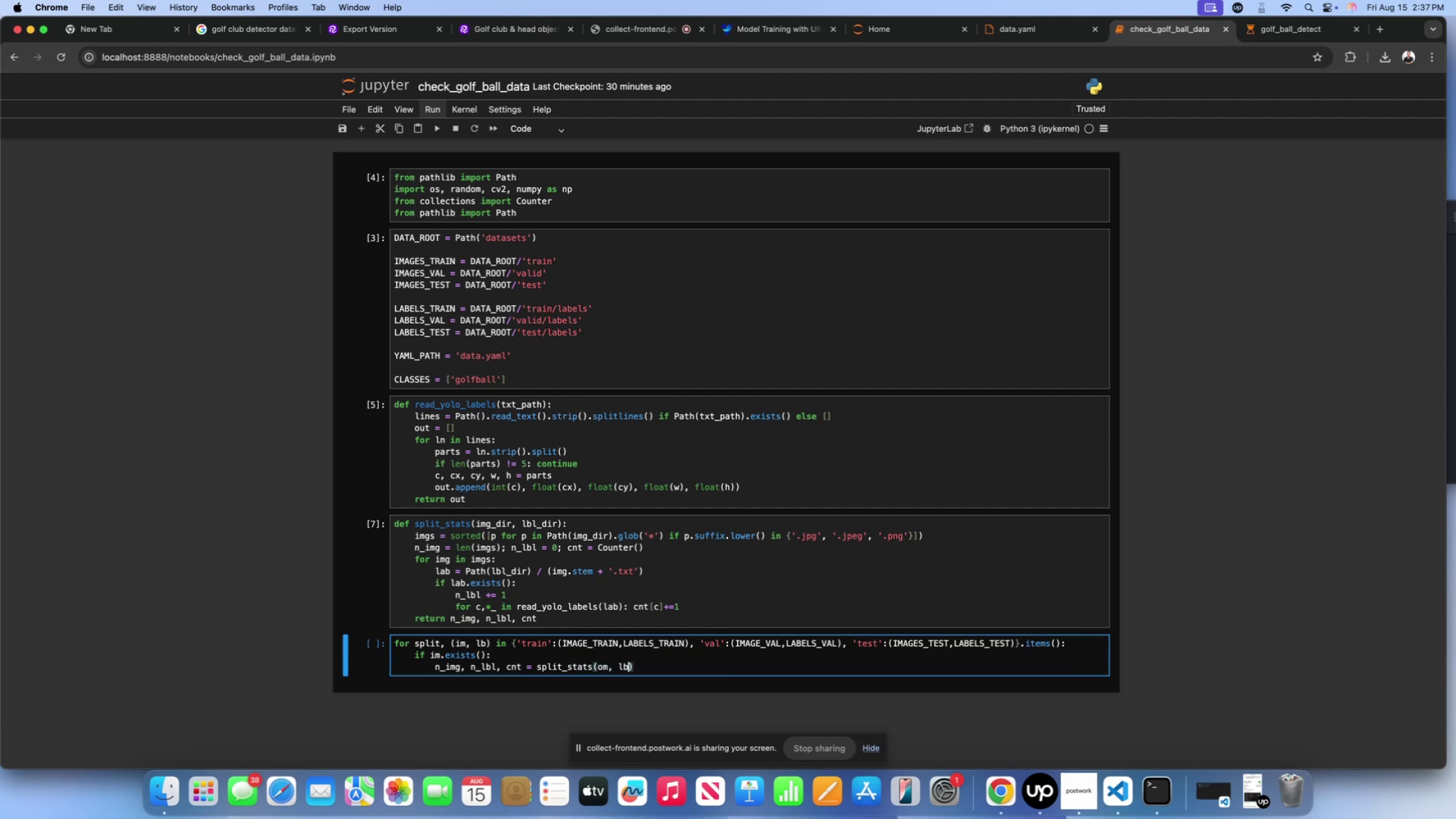 
key(ArrowLeft)
 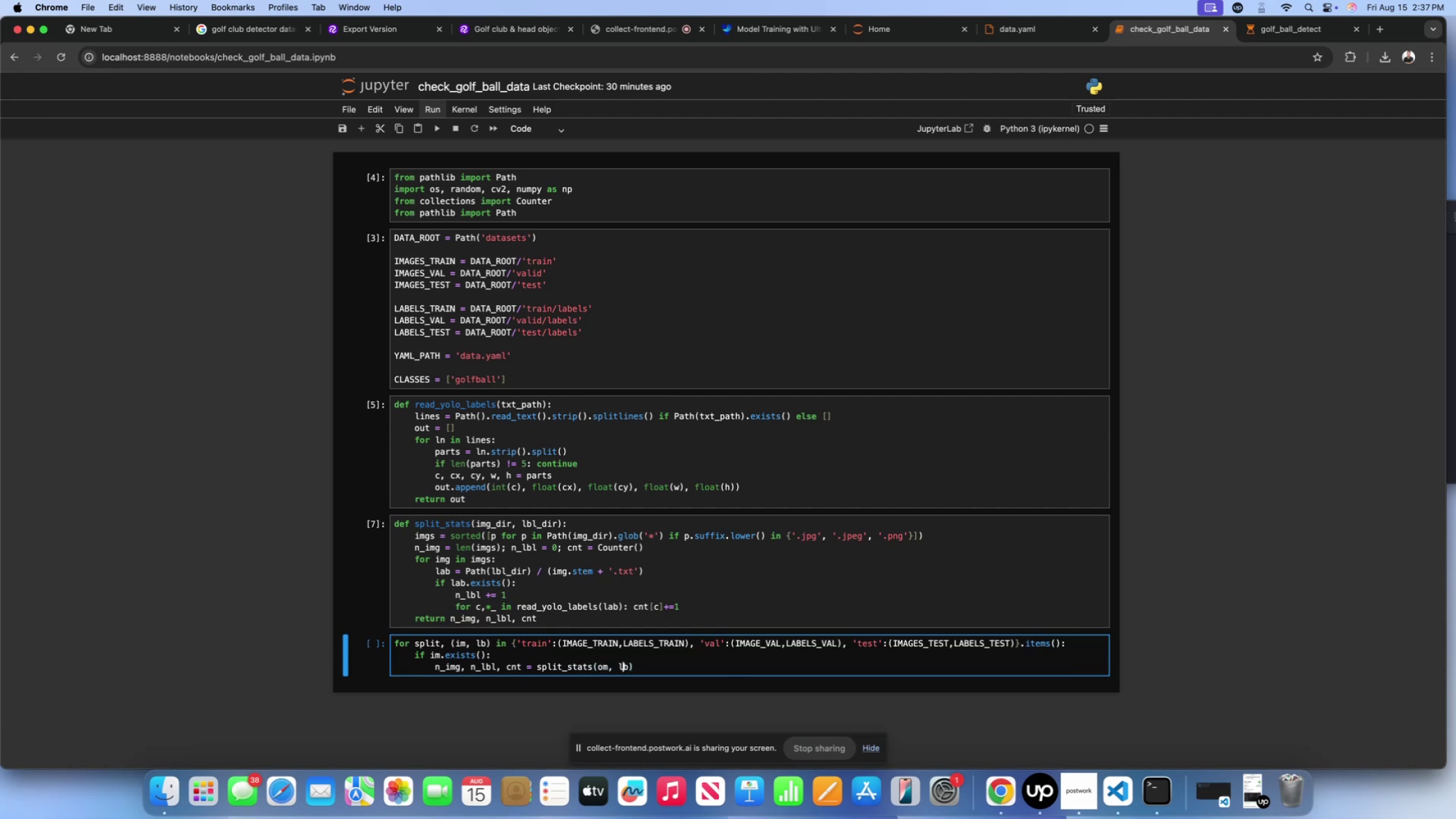 
key(ArrowLeft)
 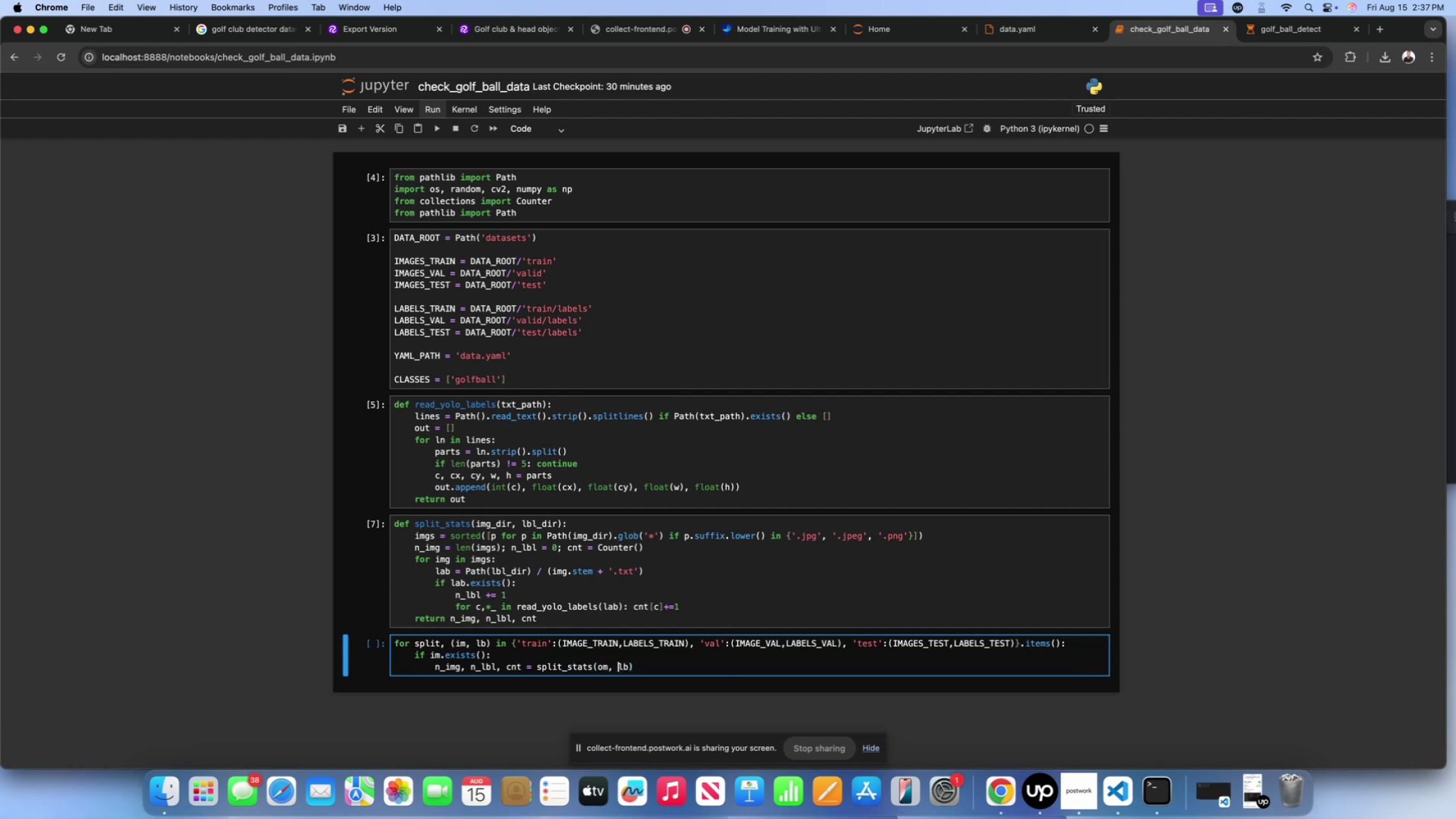 
key(ArrowLeft)
 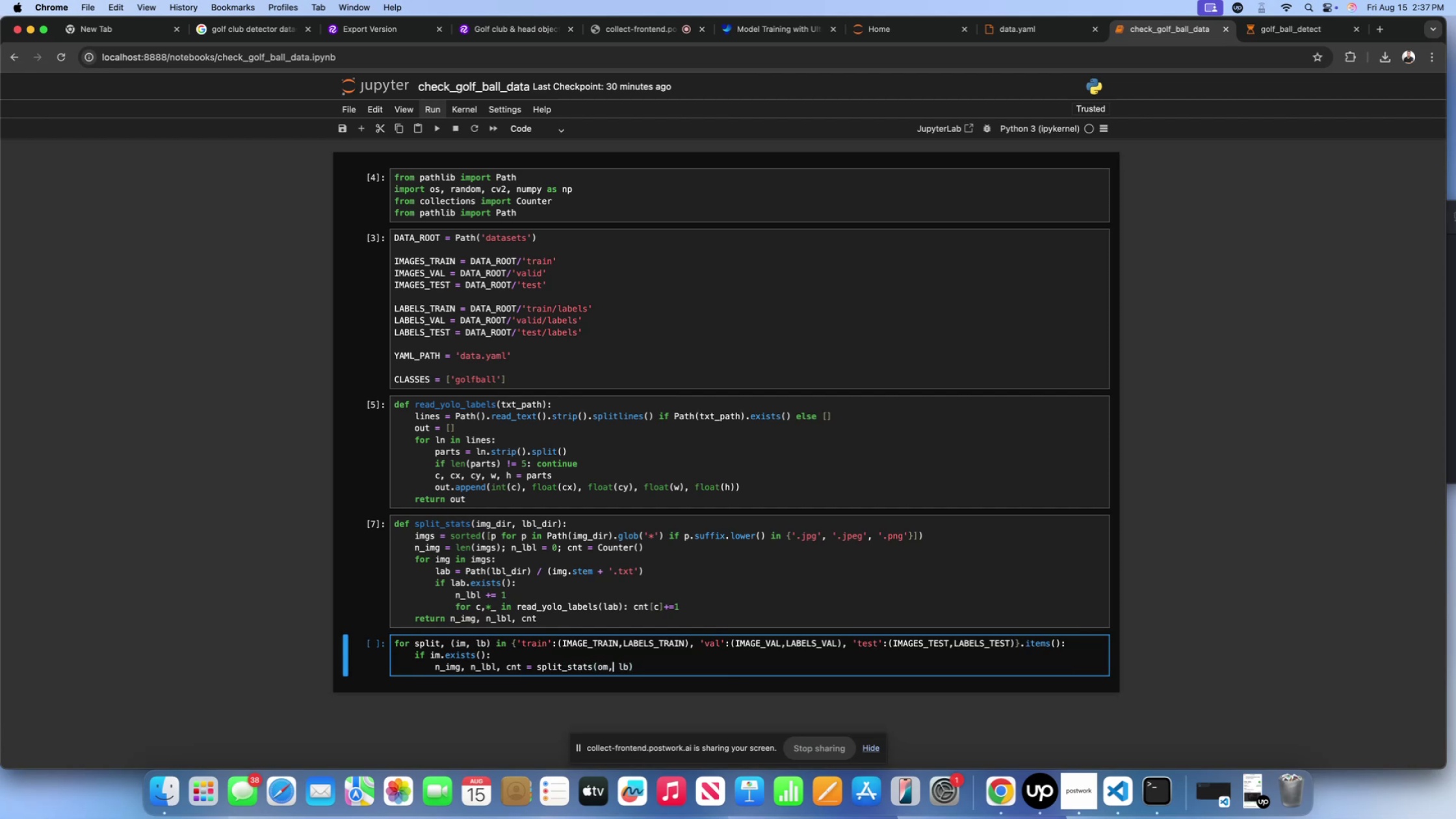 
key(ArrowLeft)
 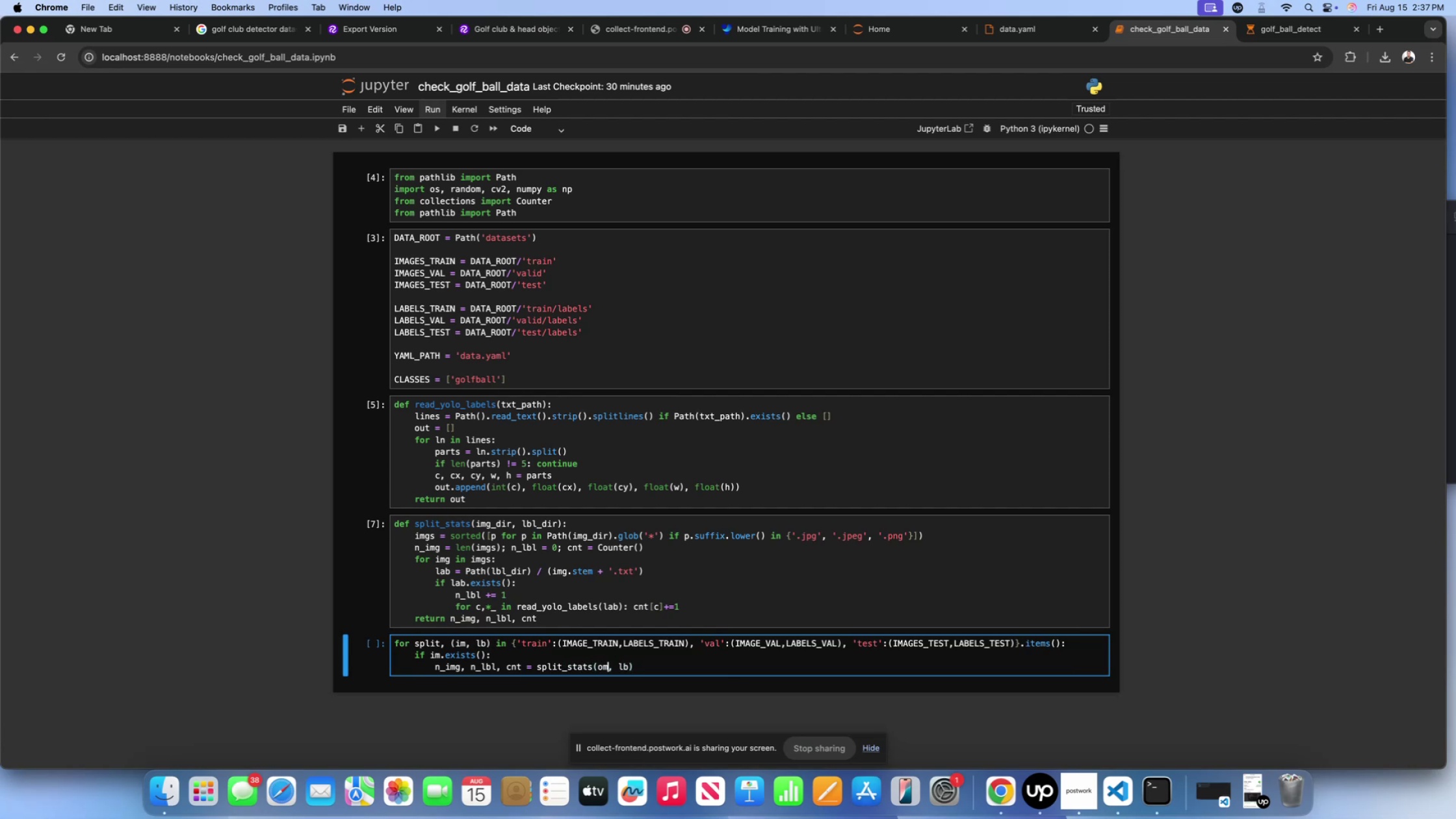 
key(ArrowLeft)
 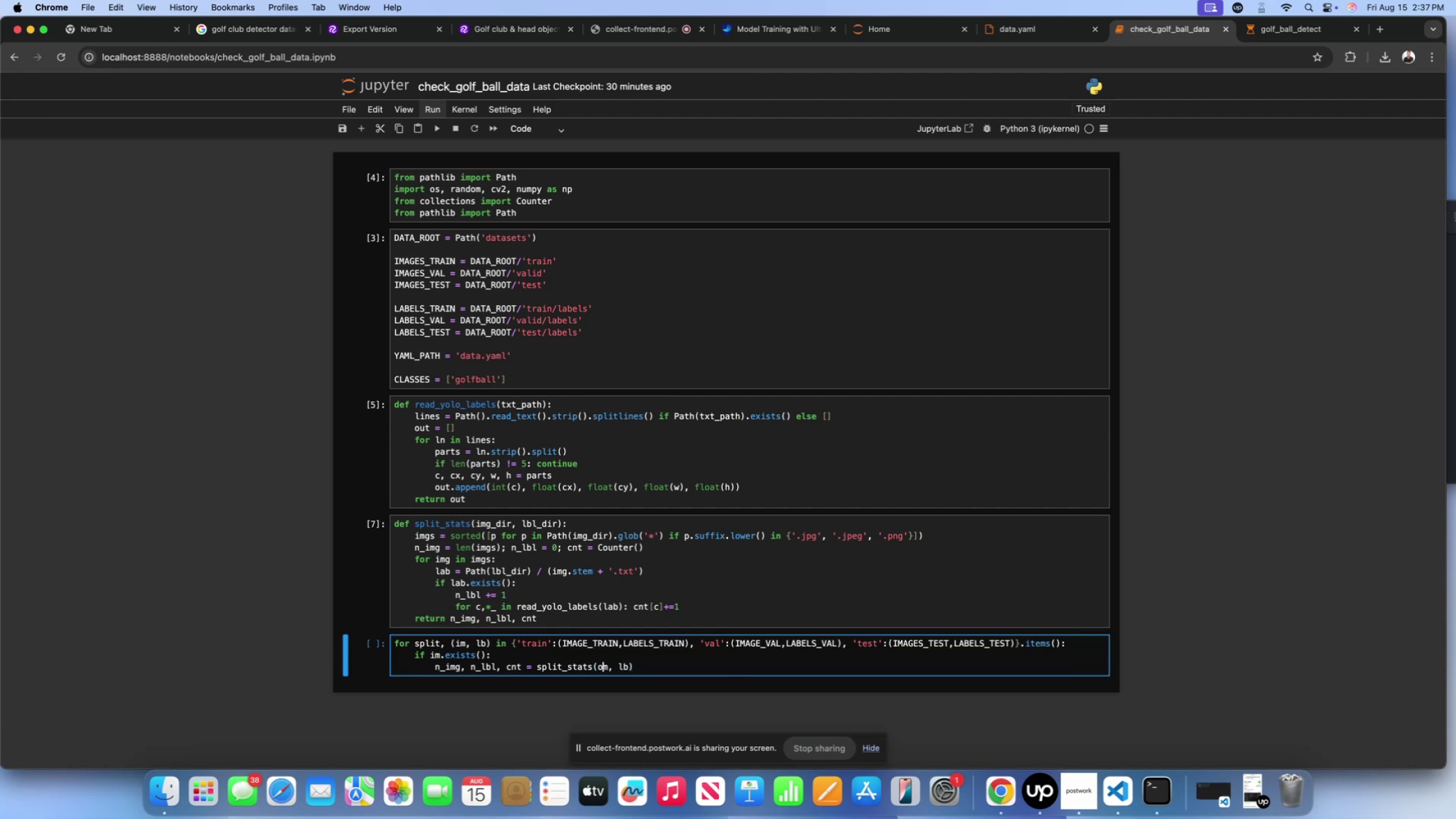 
key(Backspace)
 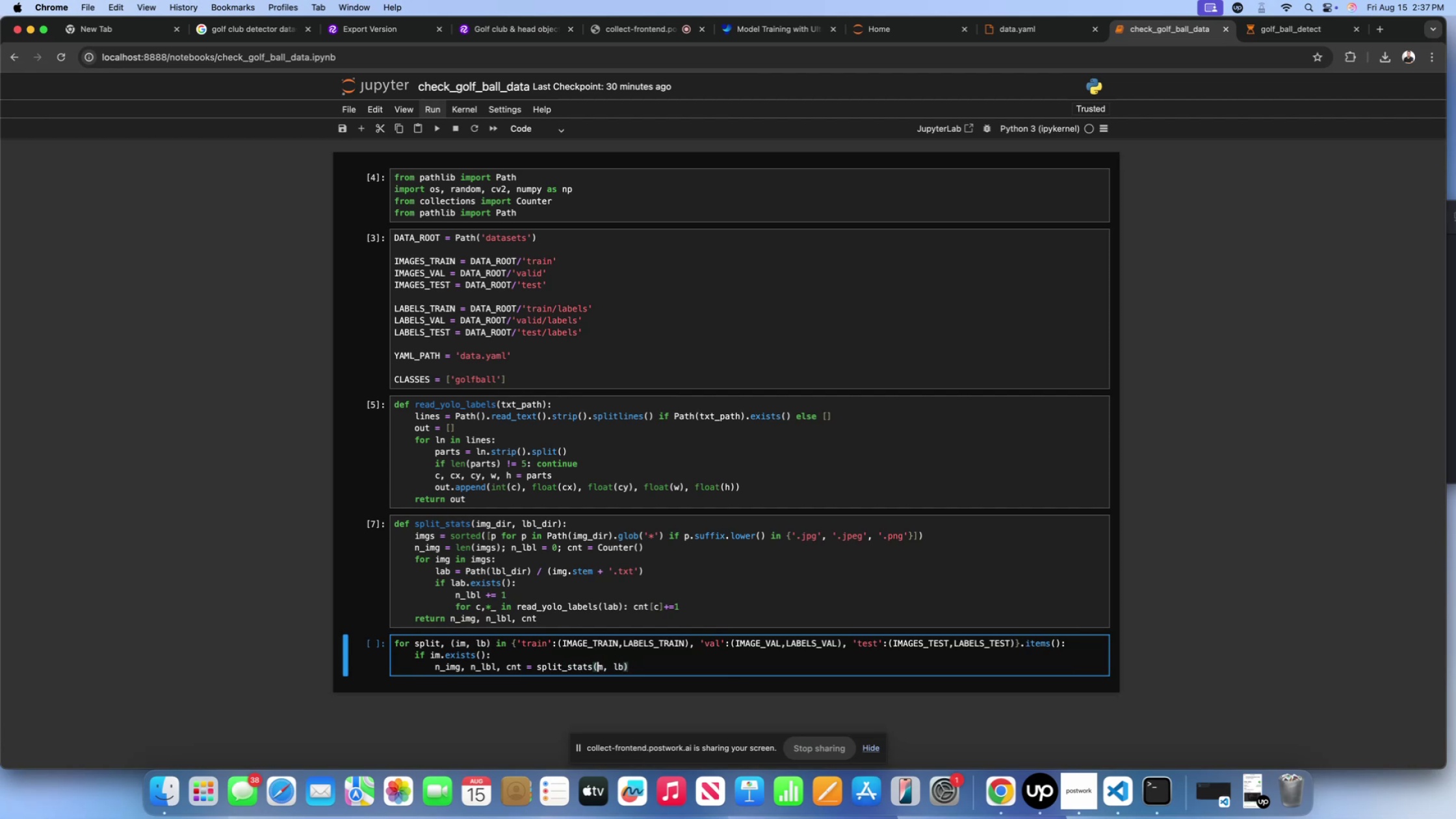 
key(I)
 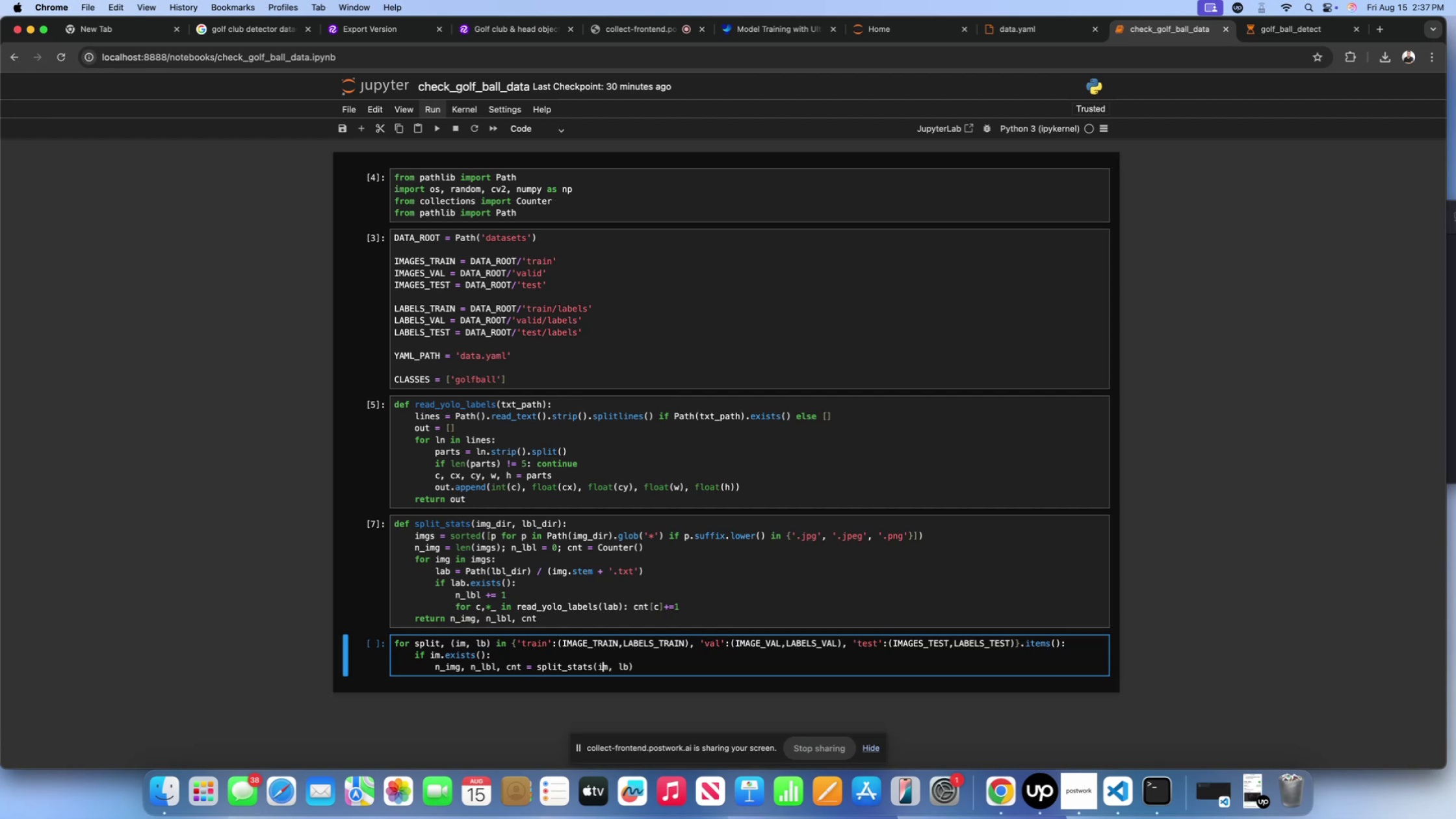 
key(ArrowRight)
 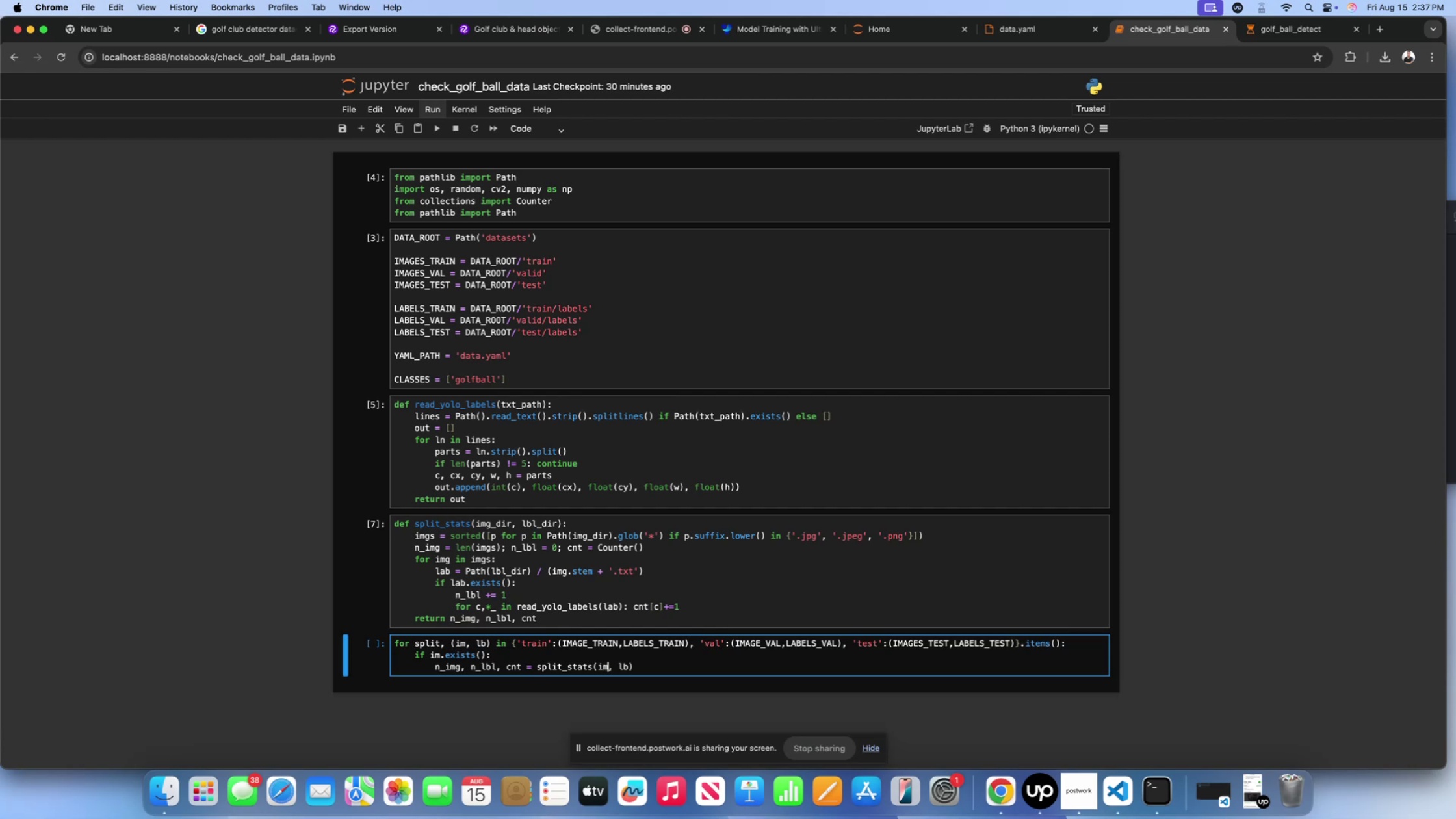 
key(ArrowRight)
 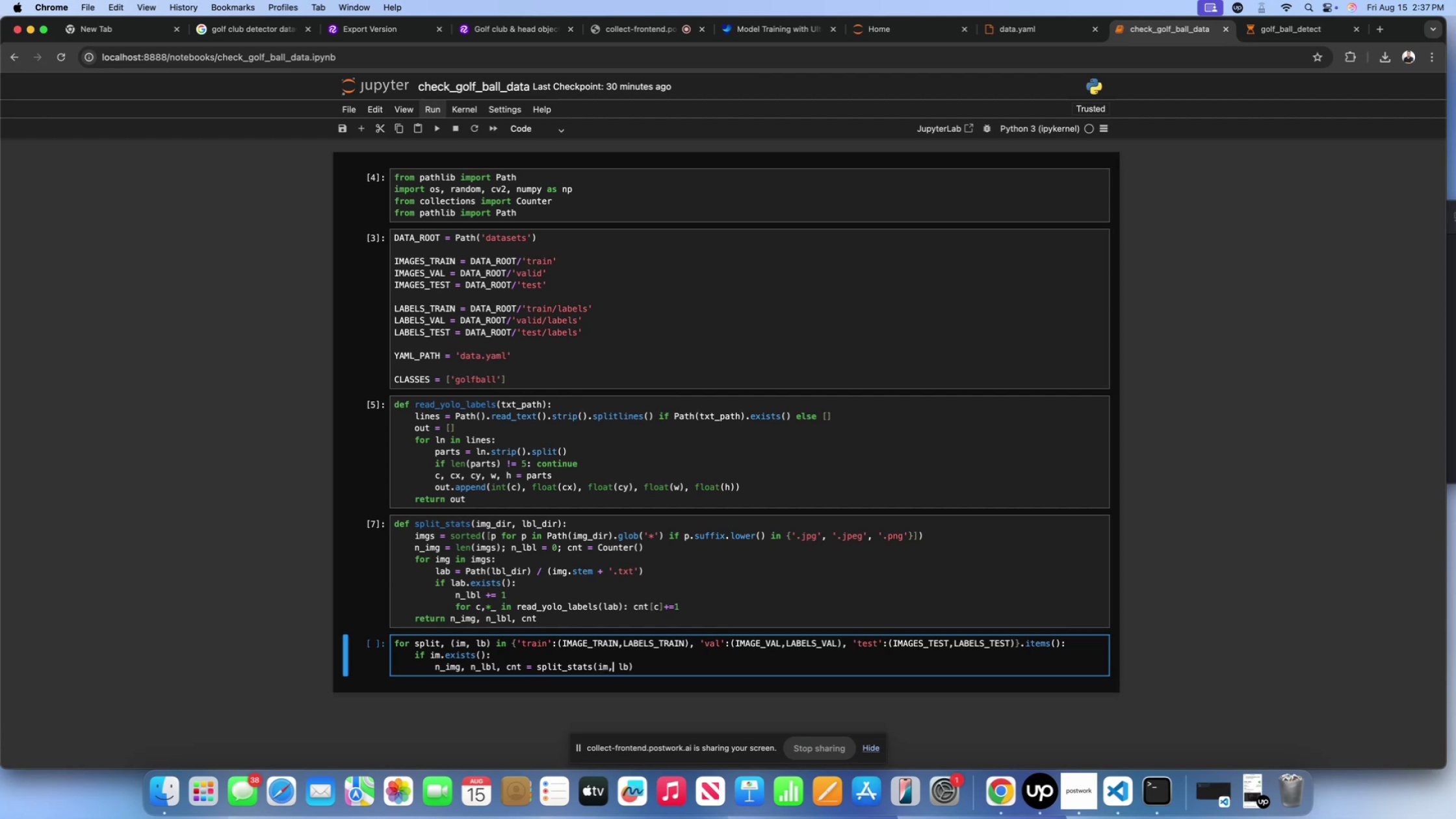 
key(ArrowRight)
 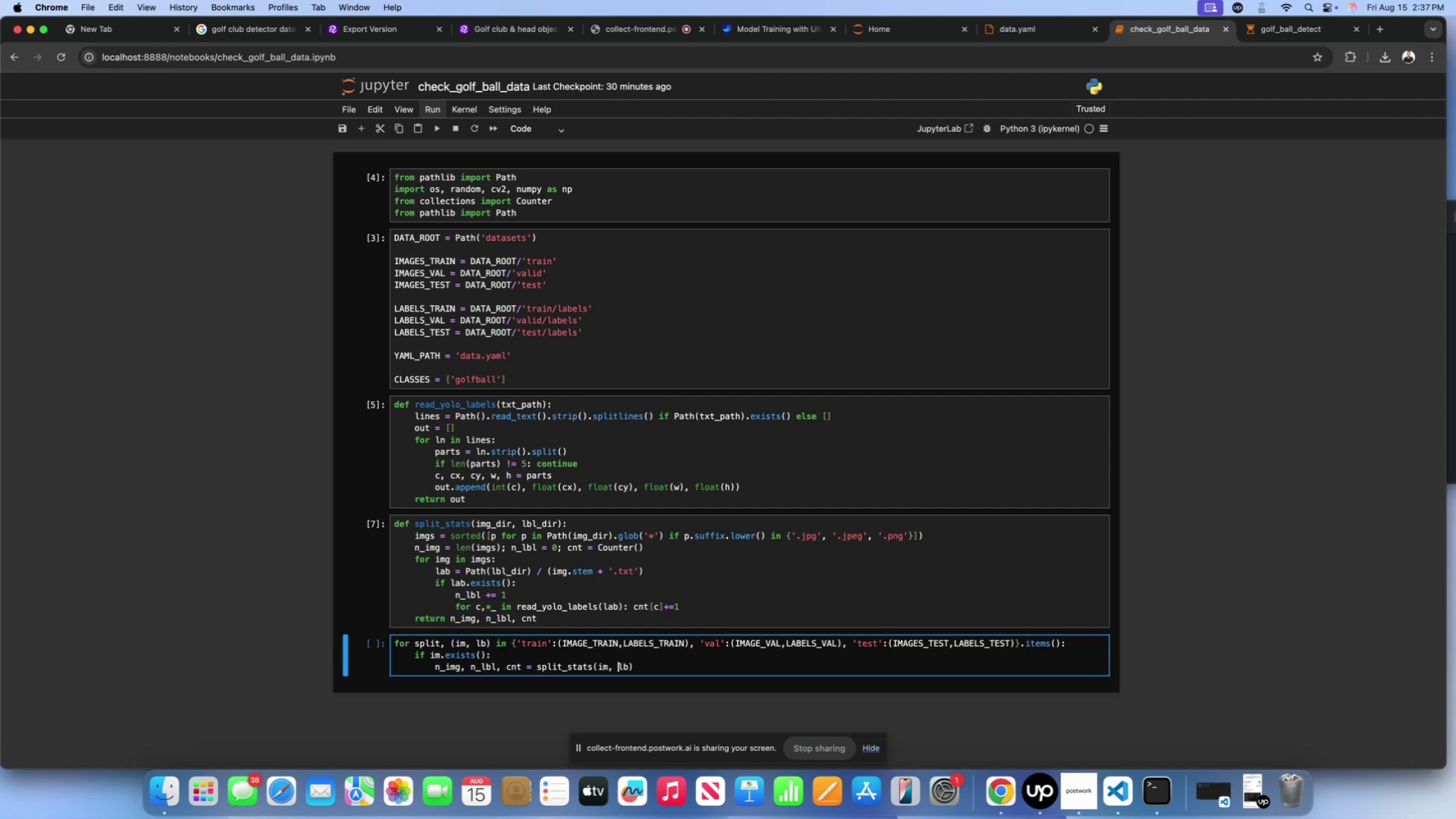 
key(ArrowRight)
 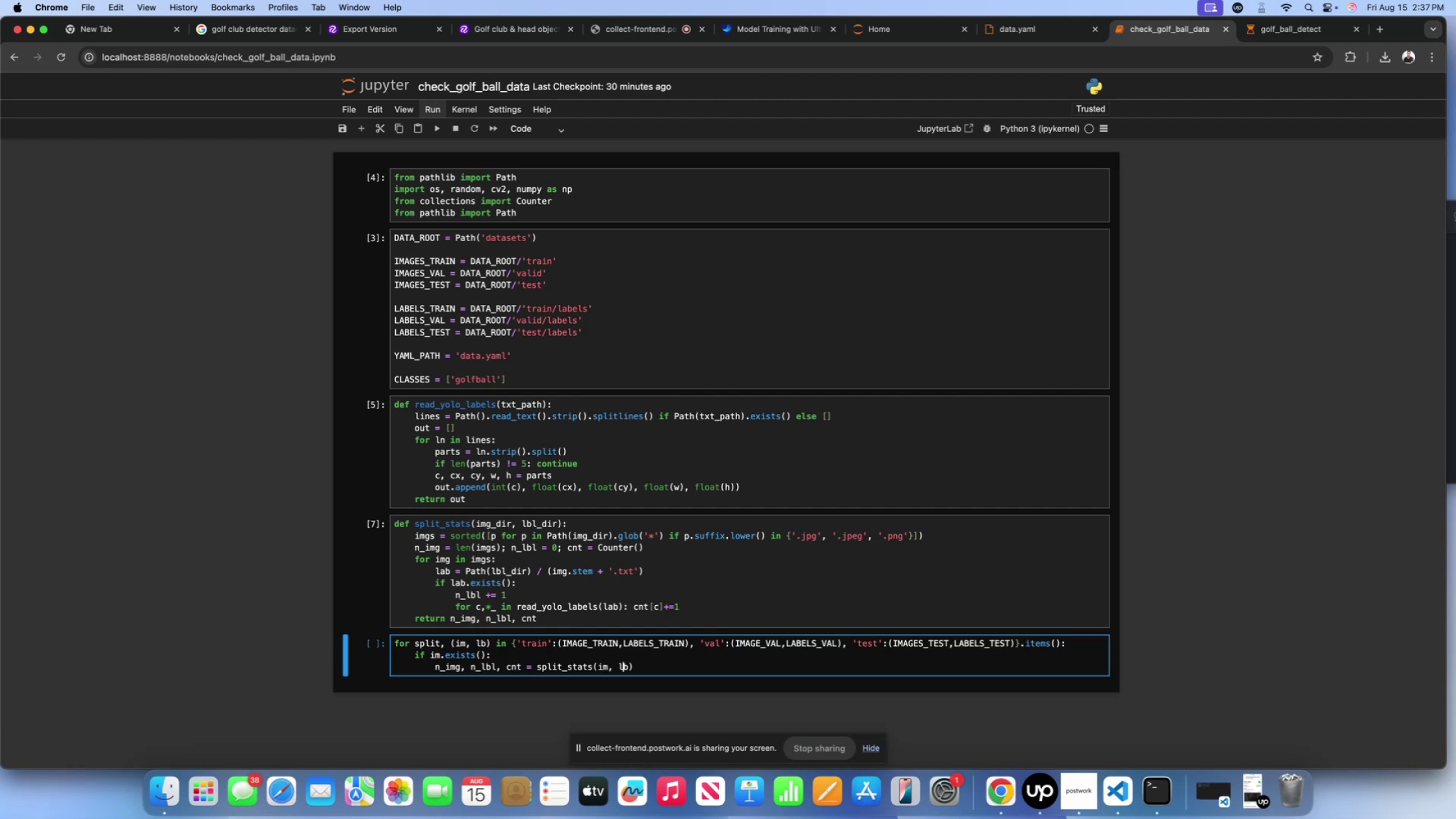 
key(ArrowRight)
 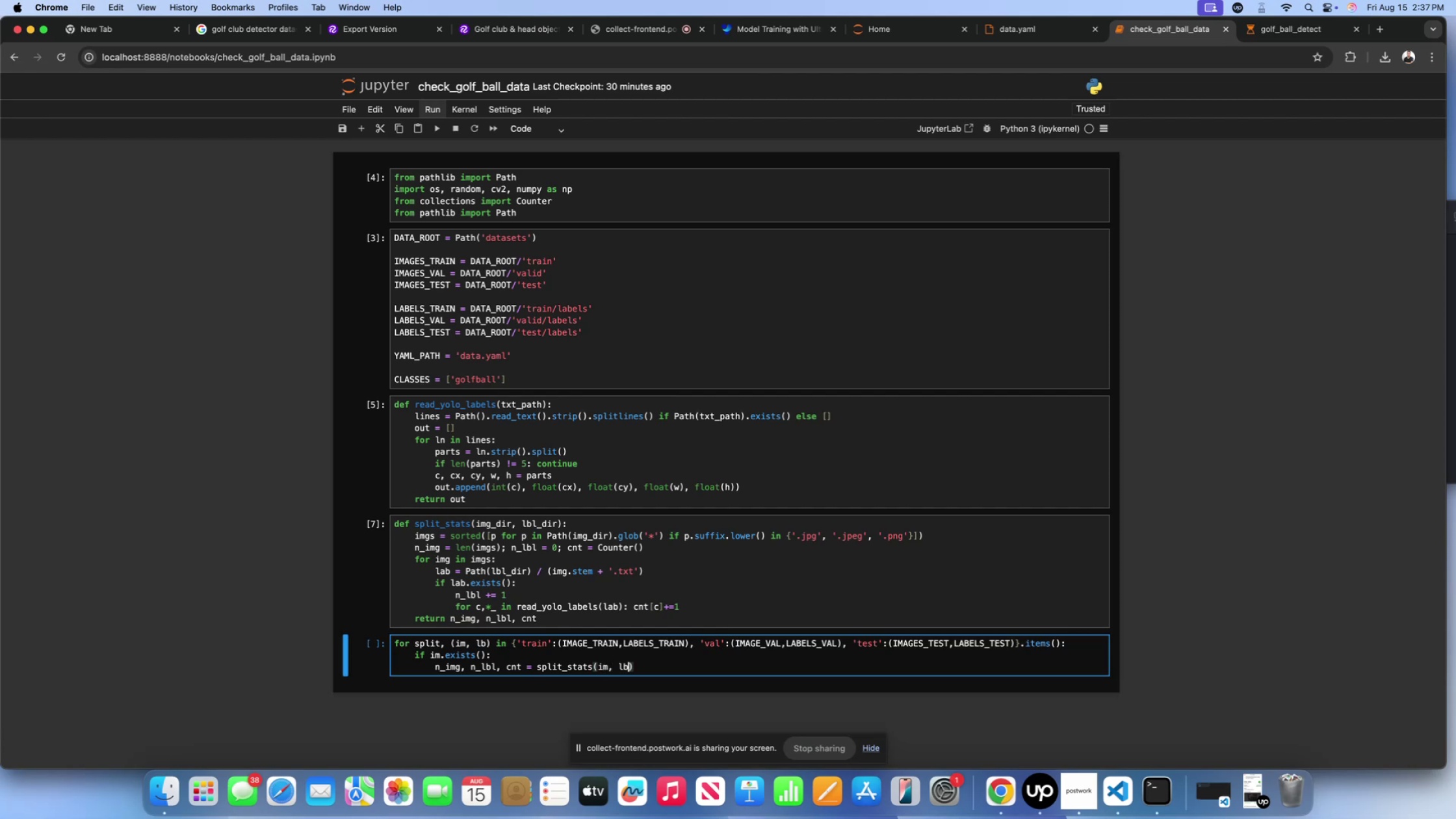 
key(ArrowRight)
 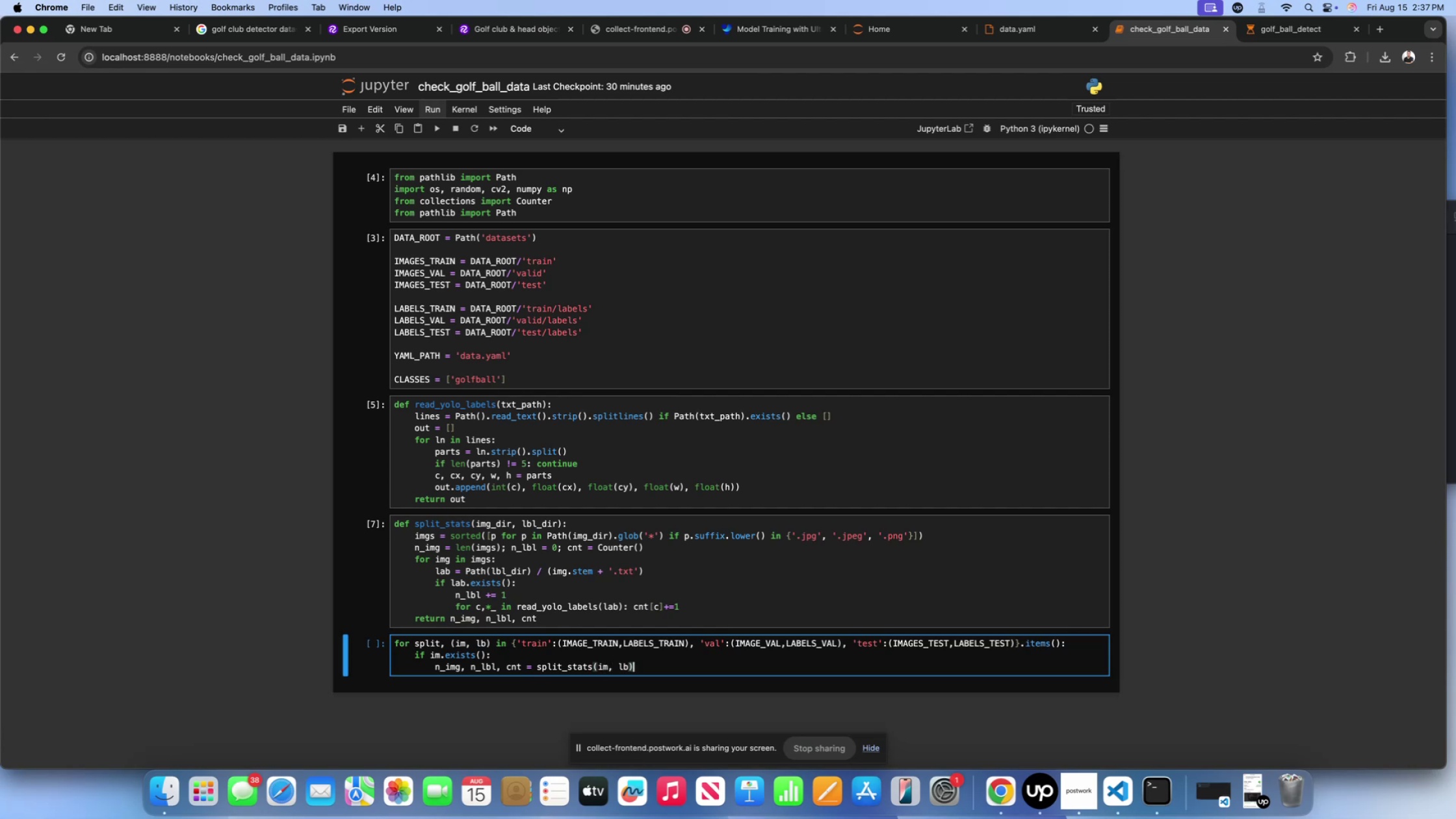 
key(Enter)
 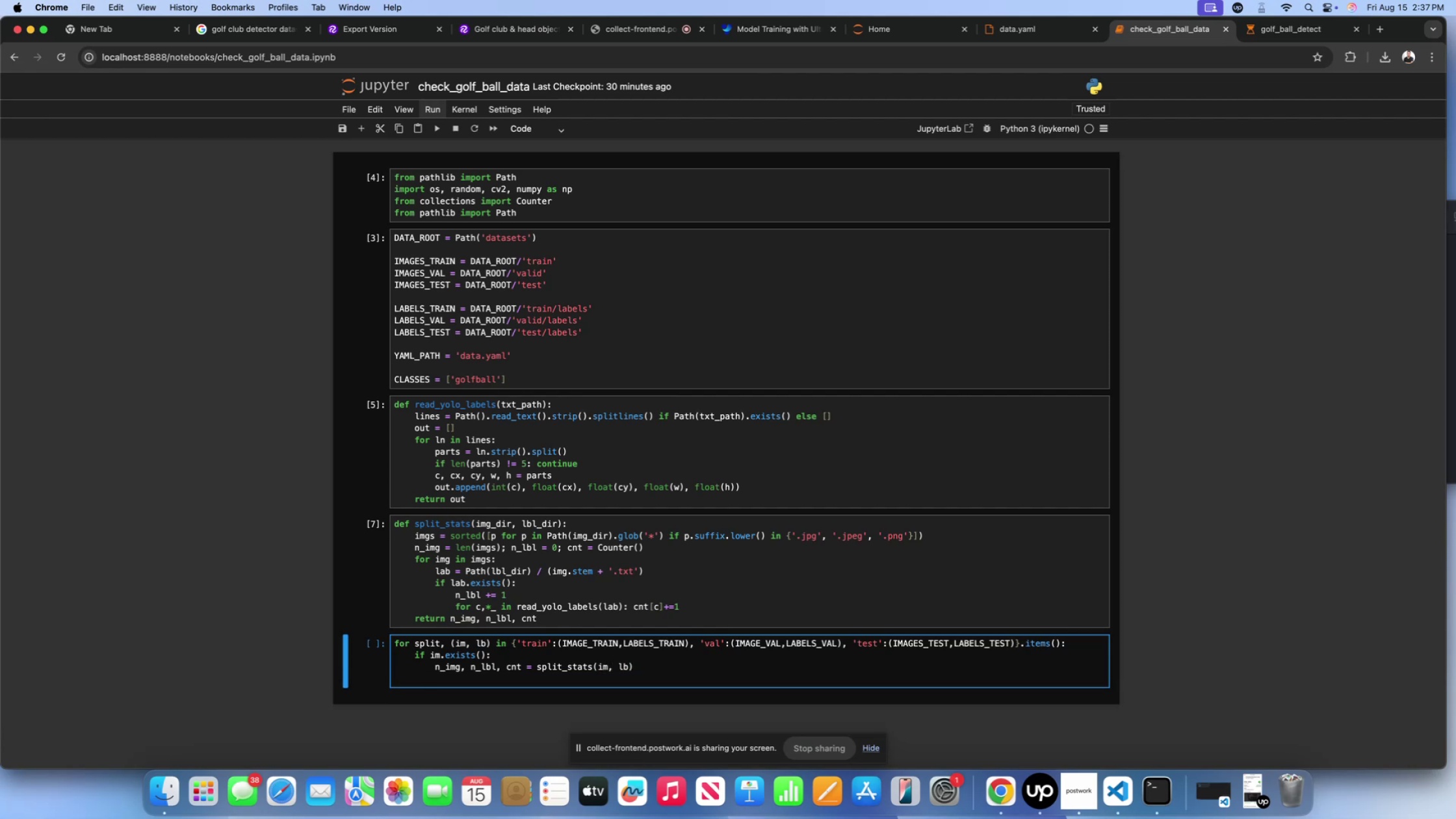 
wait(8.13)
 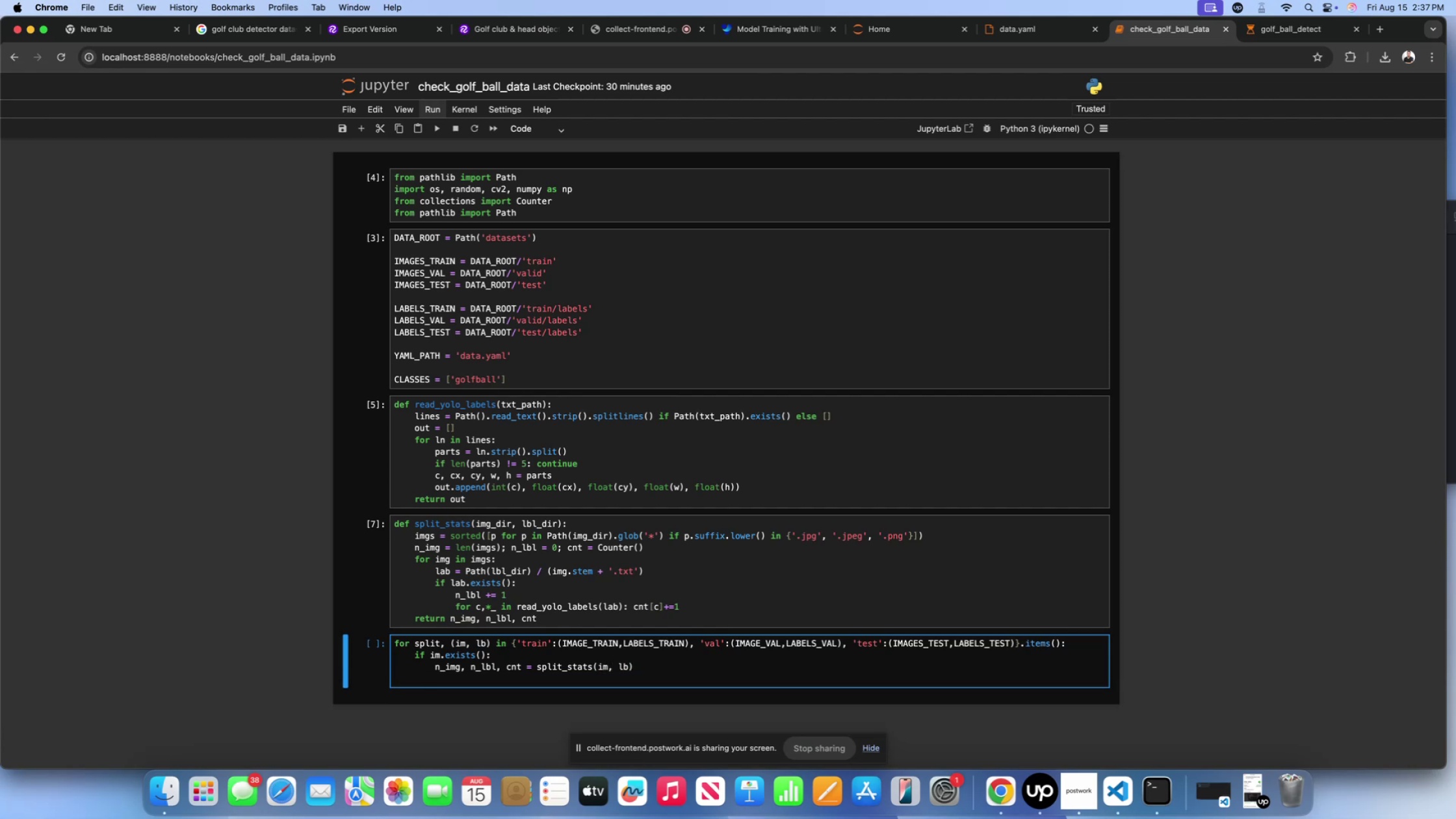 
key(Meta+CommandLeft)
 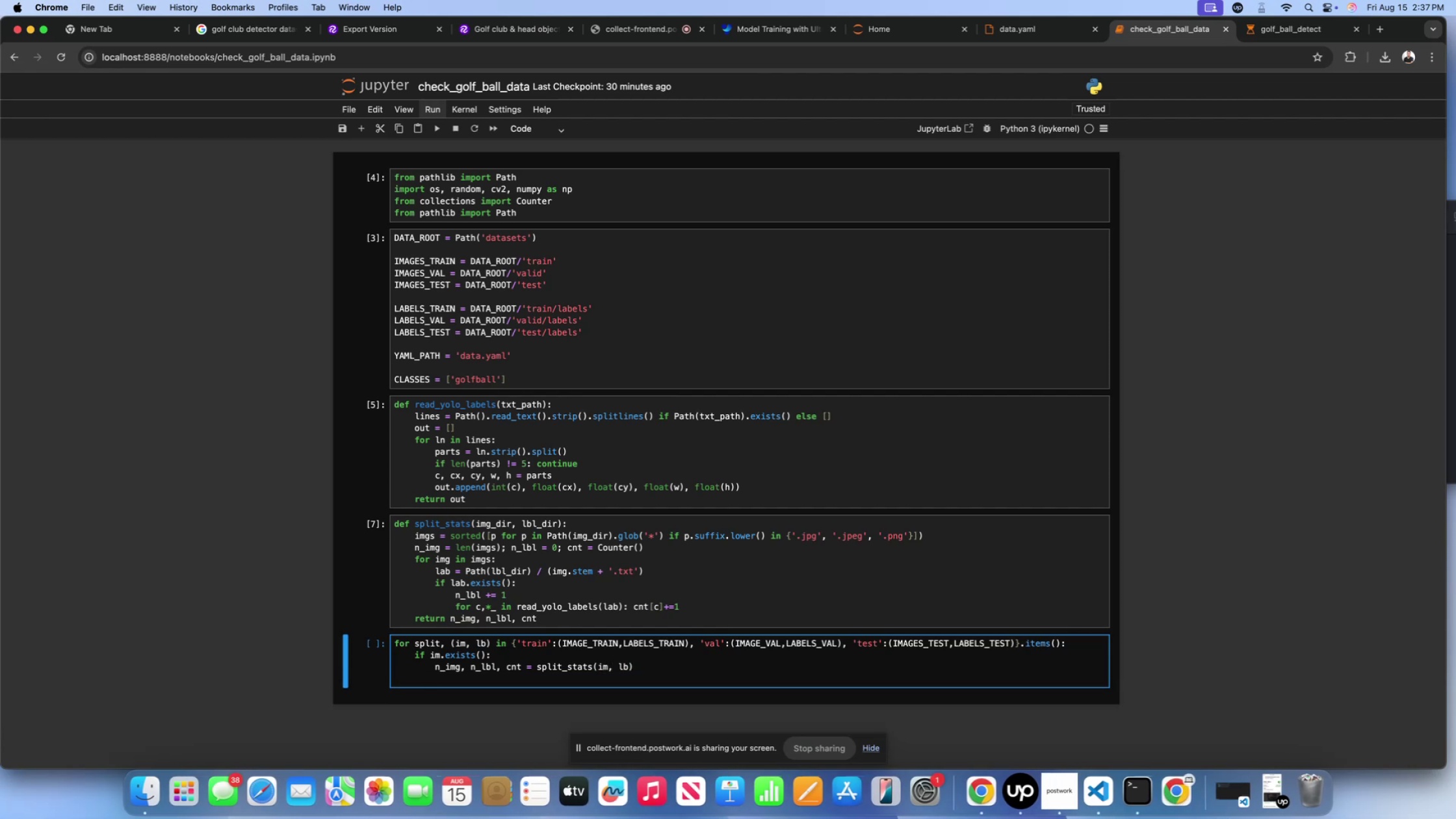 
key(Meta+V)
 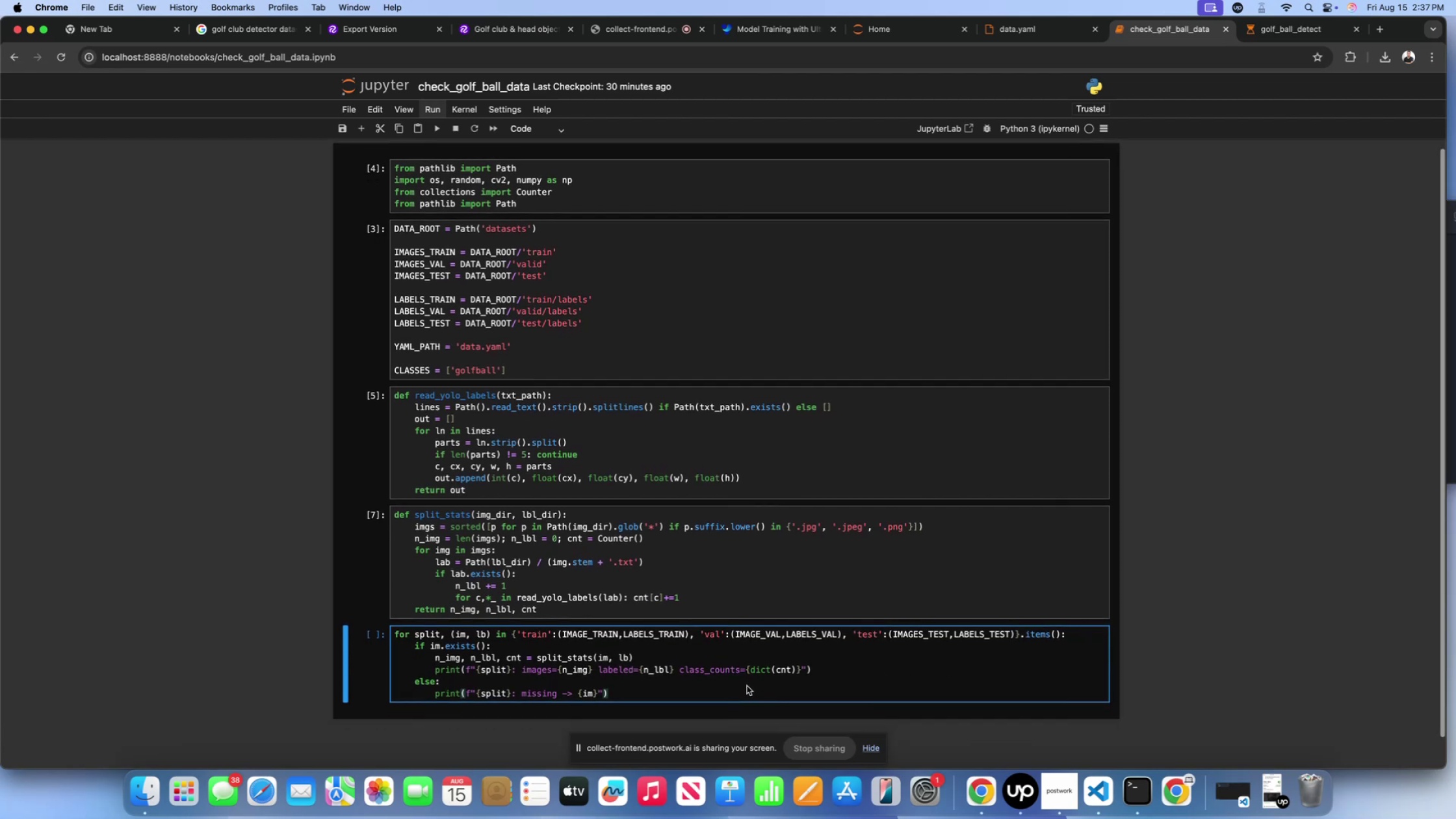 
left_click([754, 676])
 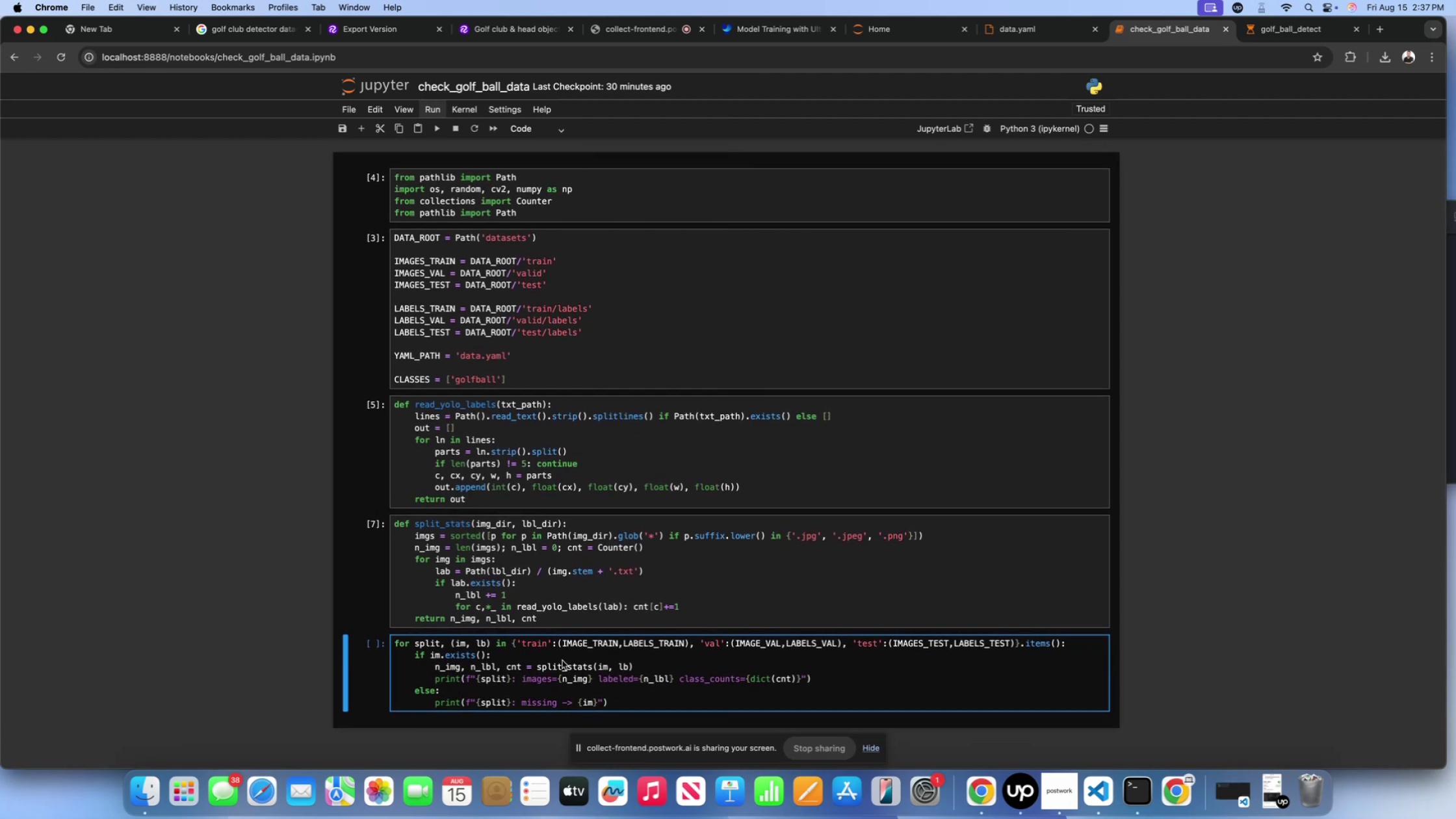 
left_click([824, 675])
 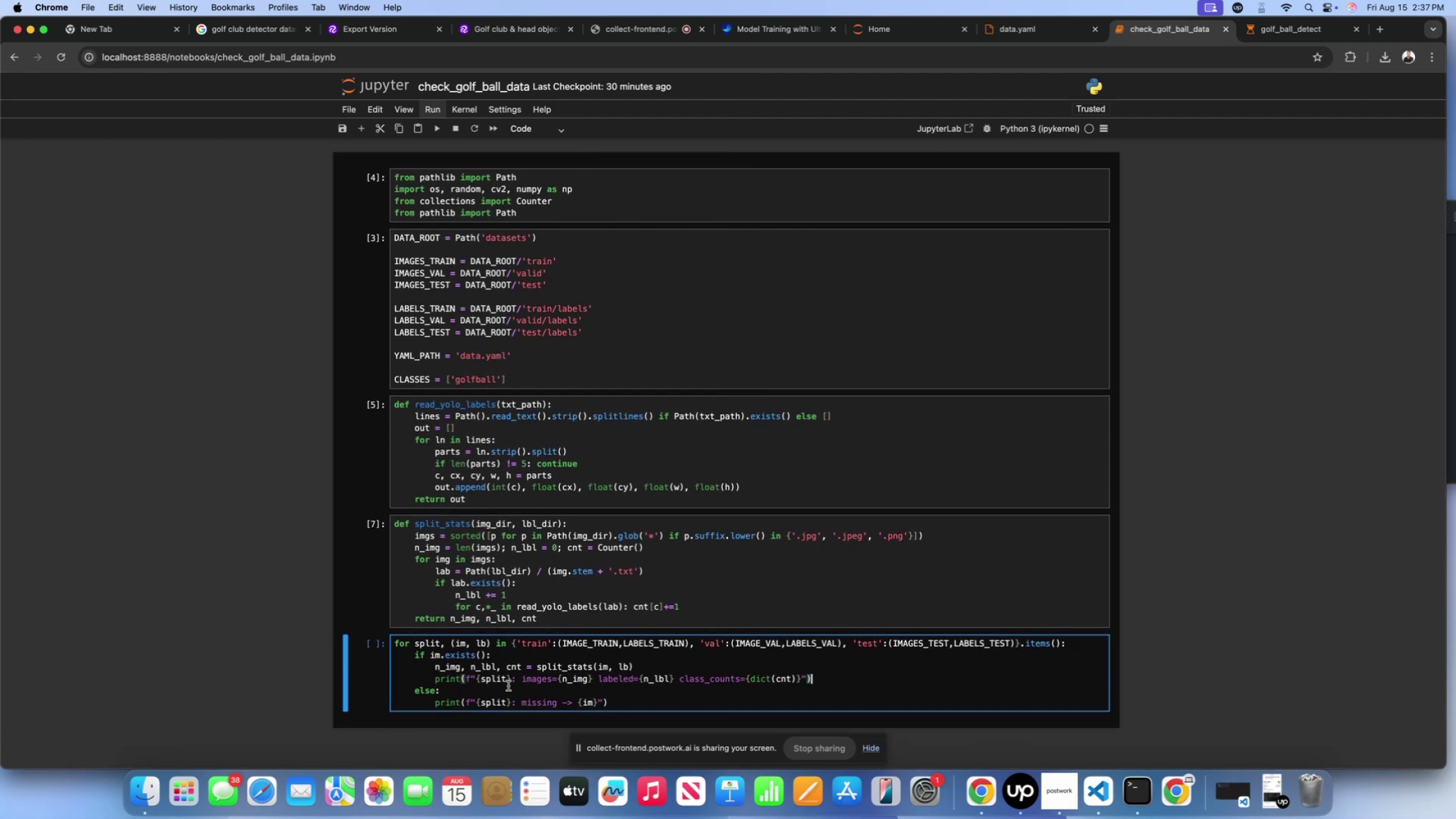 
key(Enter)
 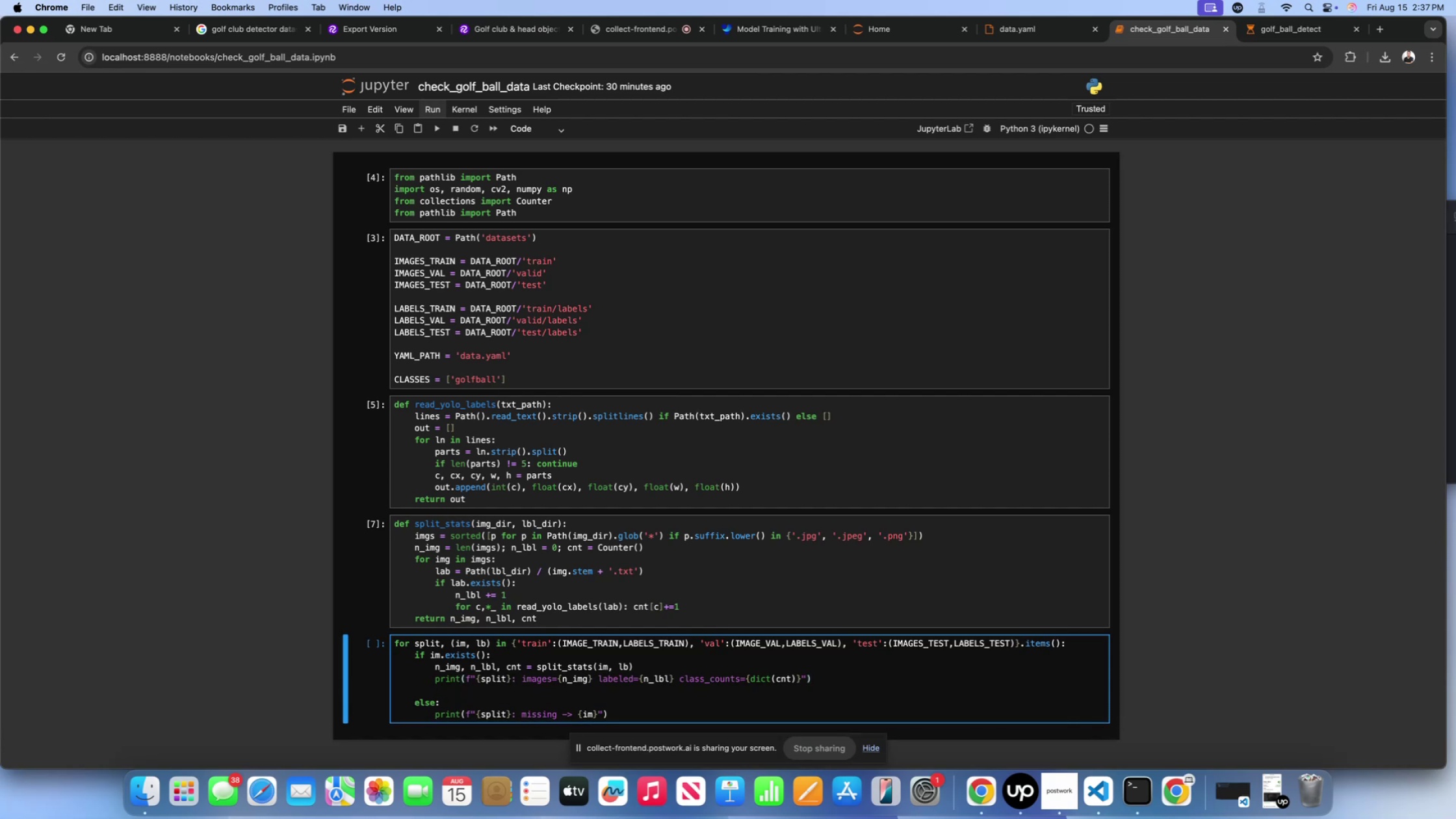 
key(Backspace)
 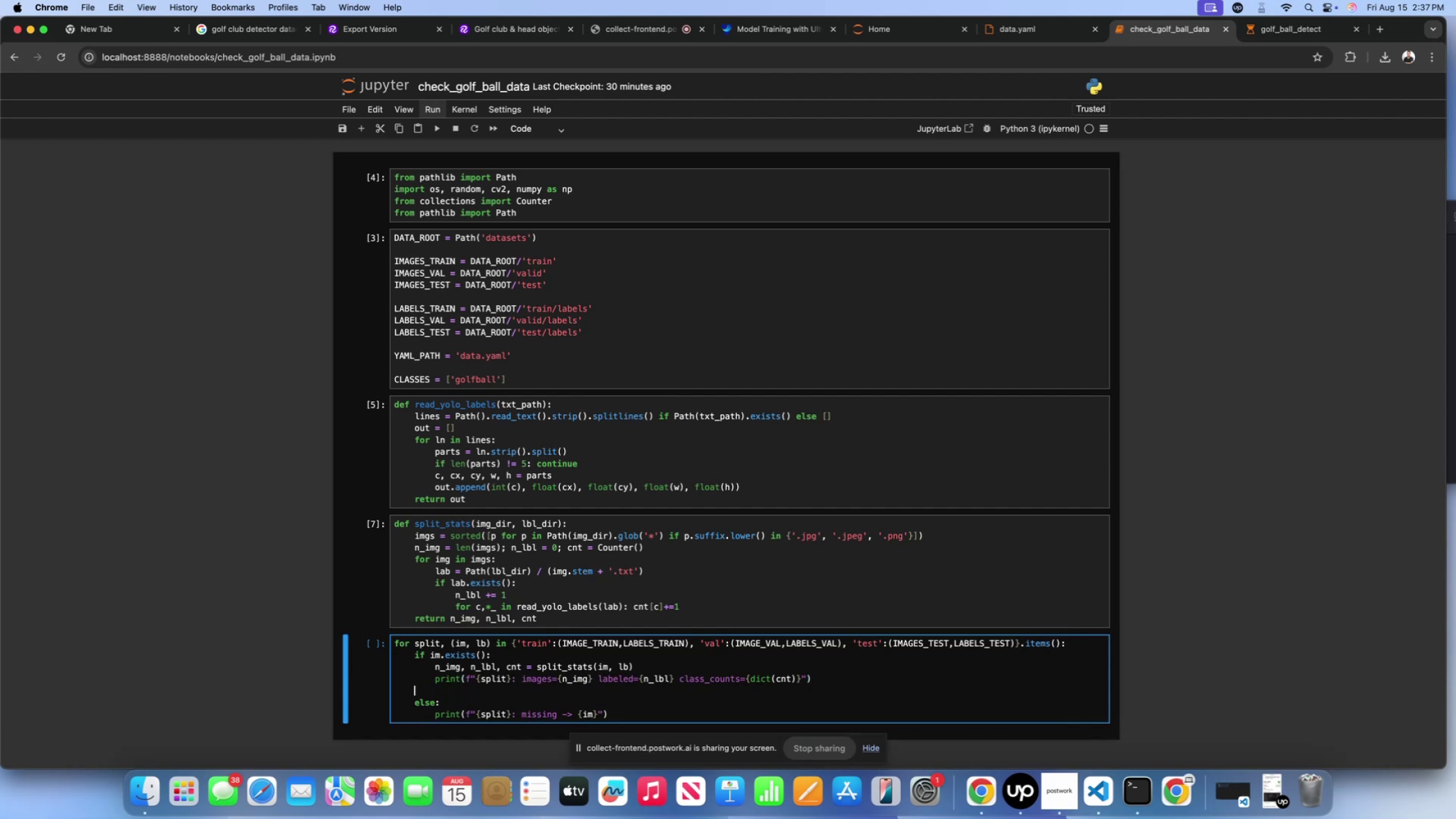 
key(Backspace)
 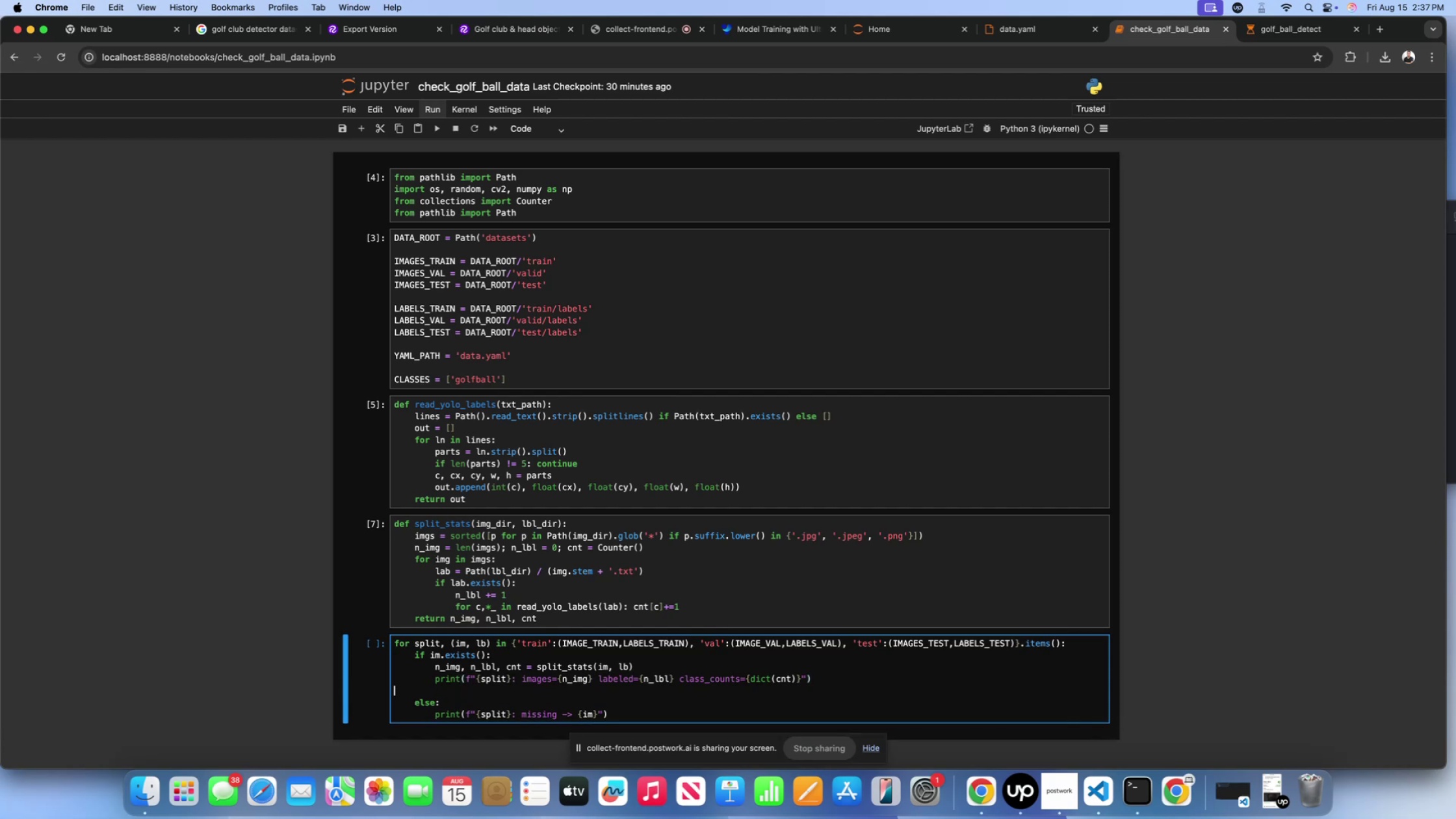 
key(Backspace)
 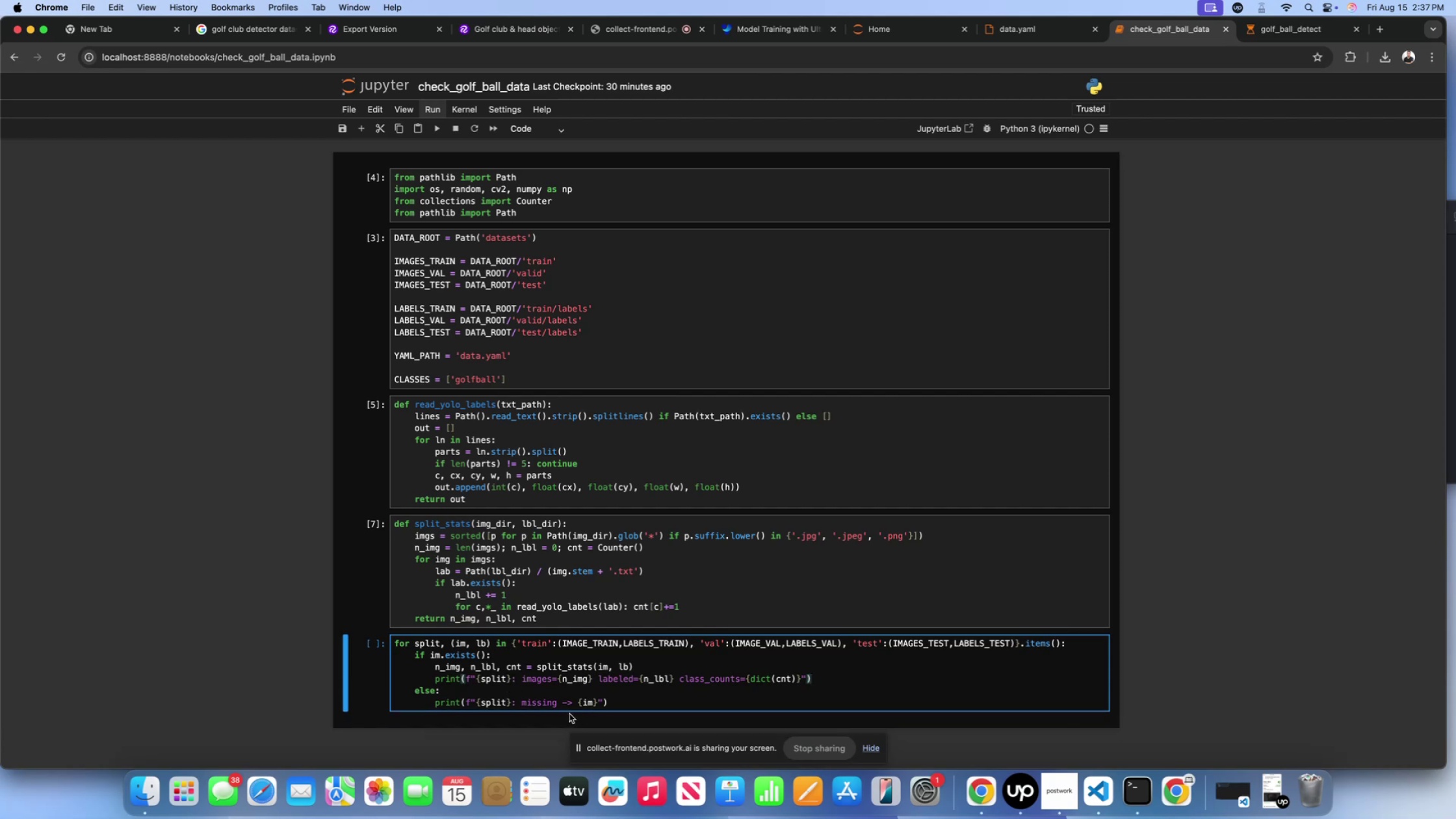 
left_click([626, 697])
 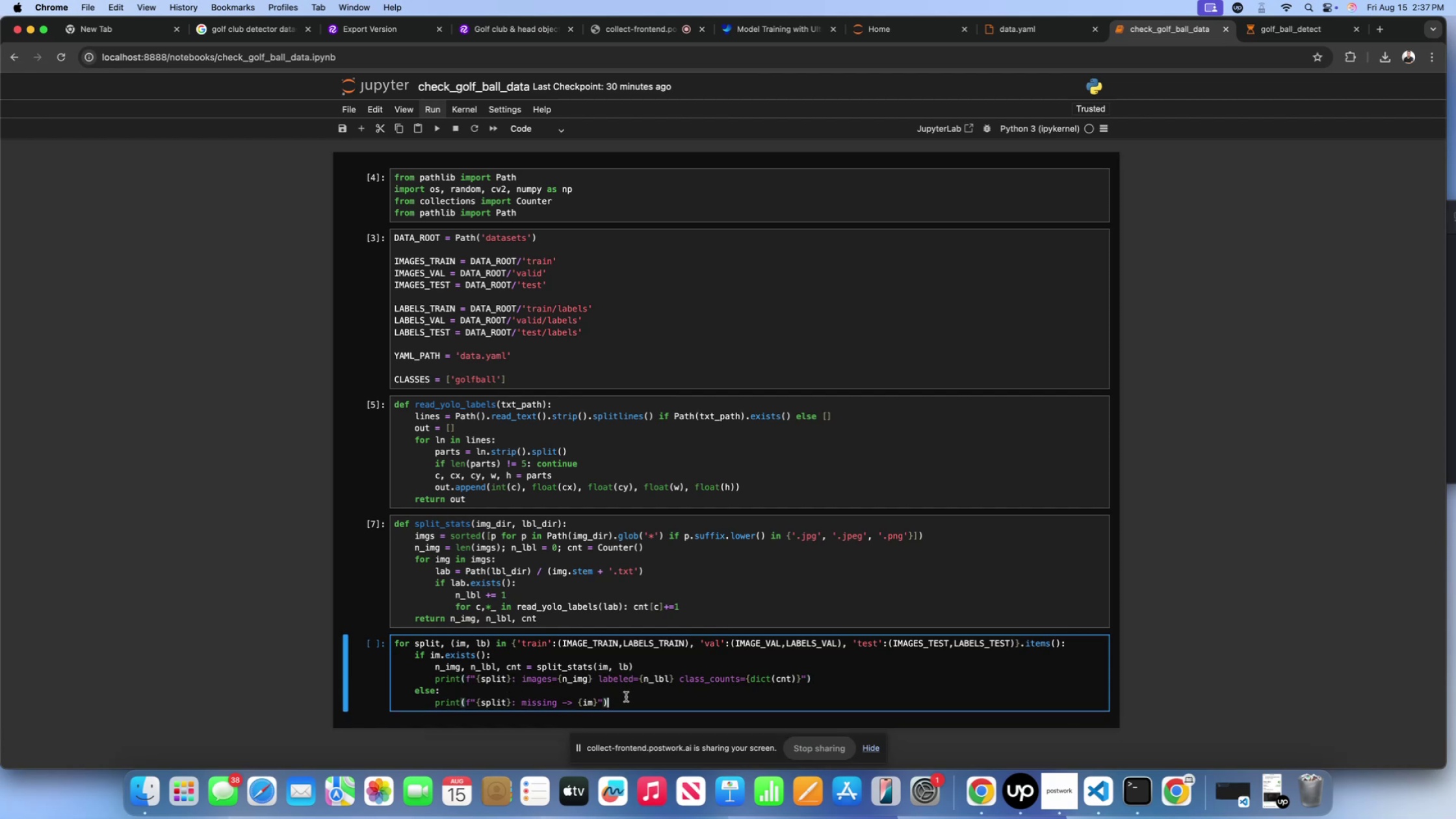 
scroll: coordinate [608, 658], scroll_direction: down, amount: 13.0
 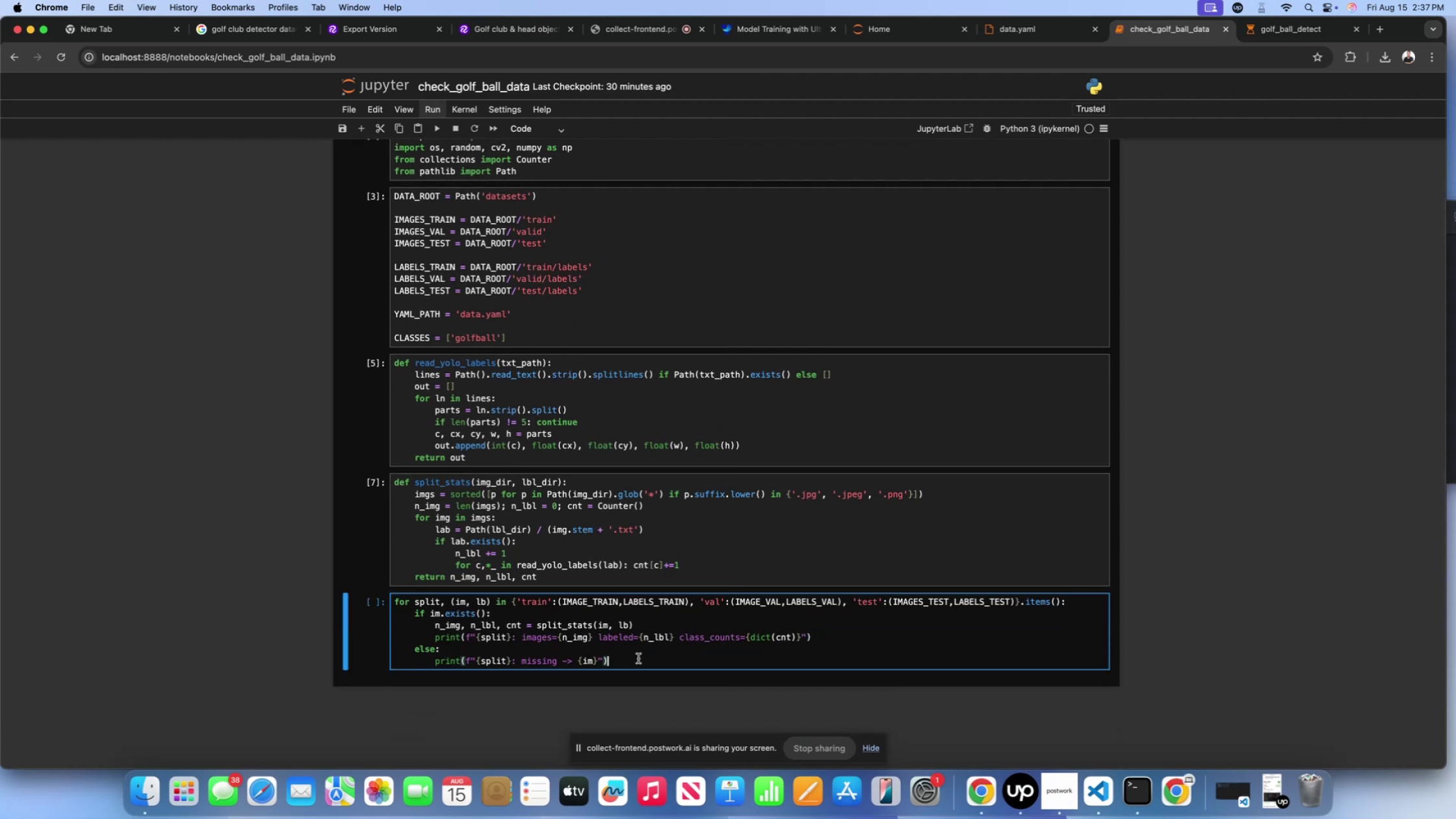 
key(Shift+Enter)
 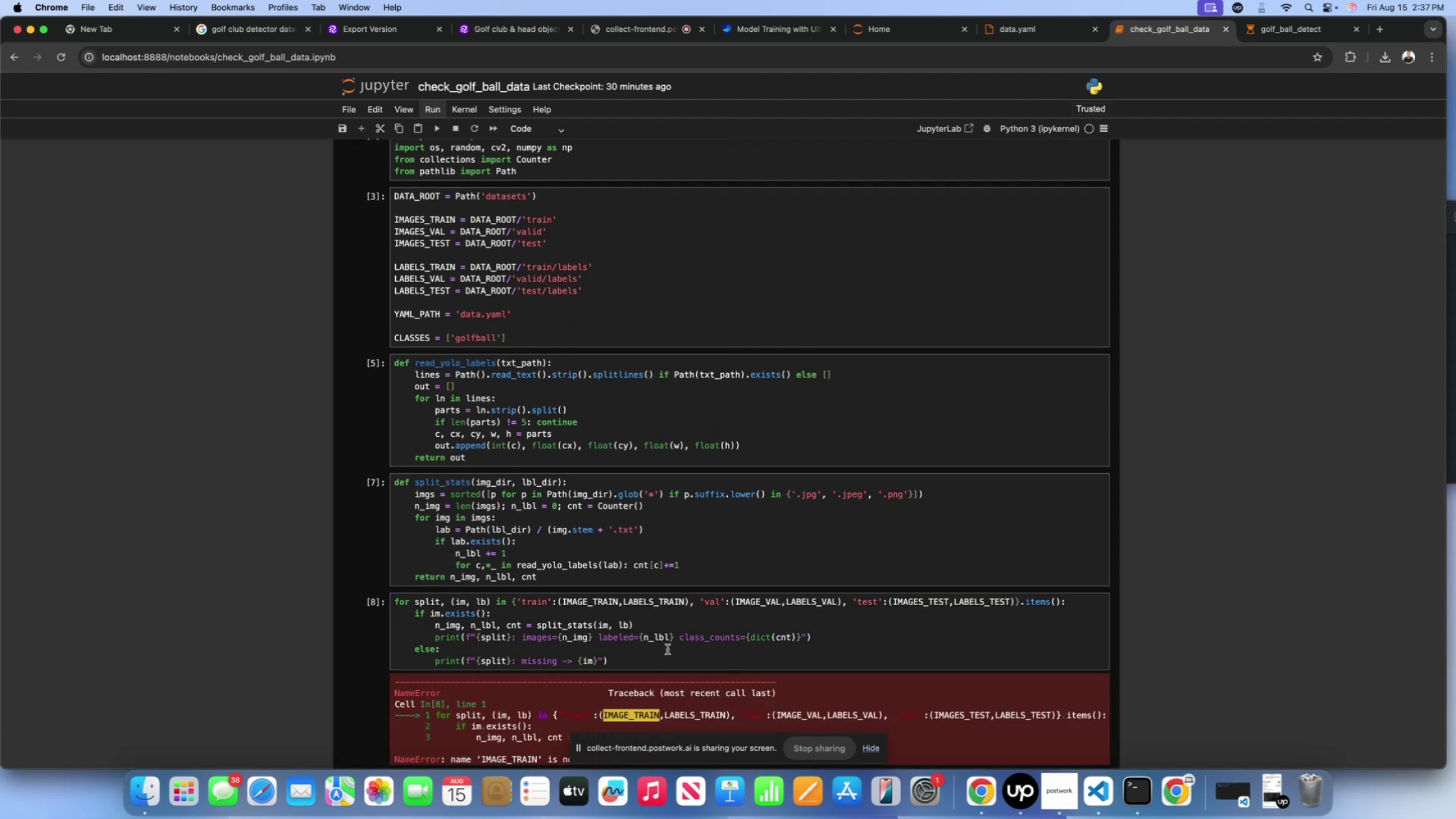 
scroll: coordinate [662, 627], scroll_direction: down, amount: 25.0
 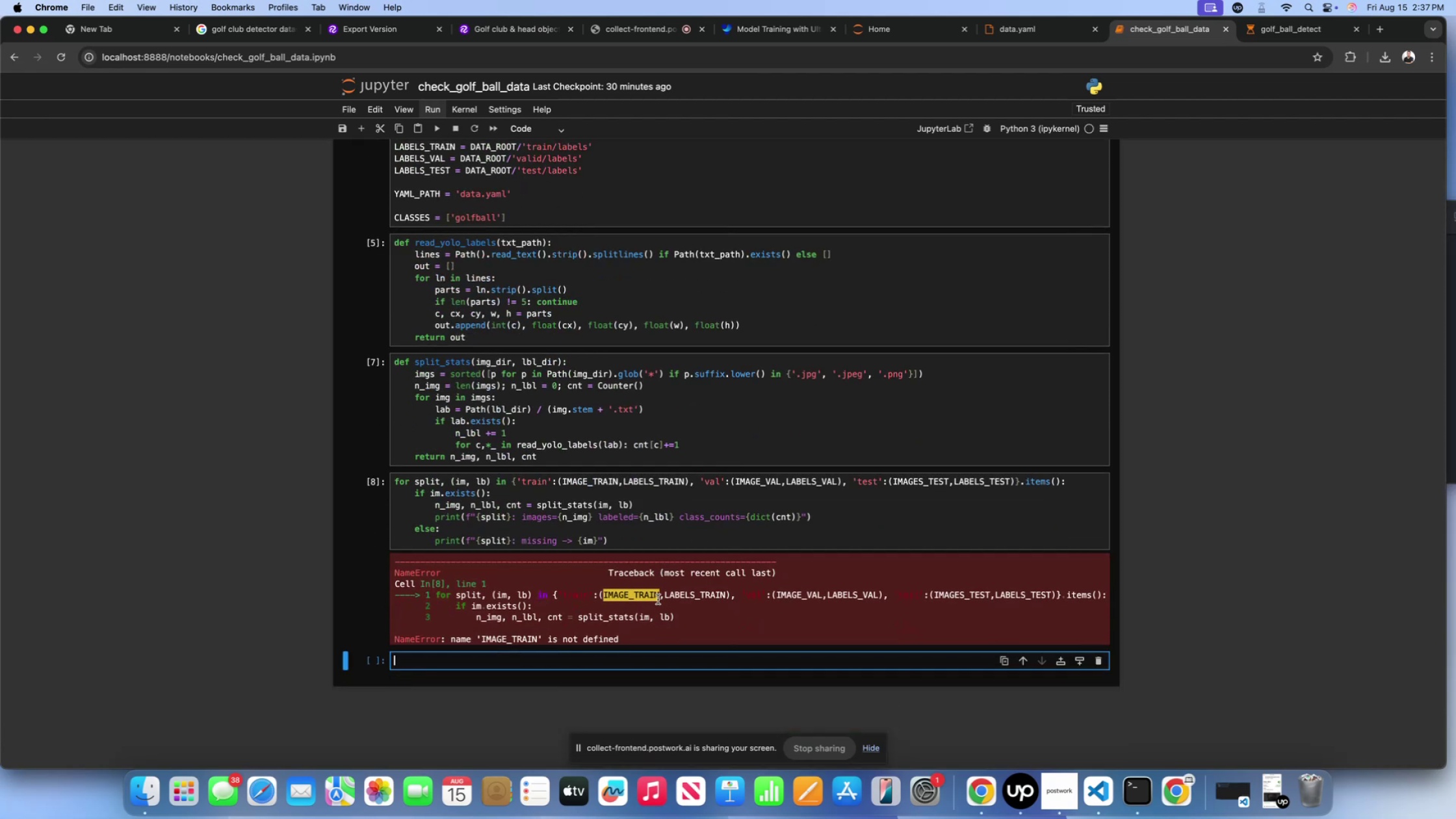 
scroll: coordinate [658, 599], scroll_direction: up, amount: 7.0
 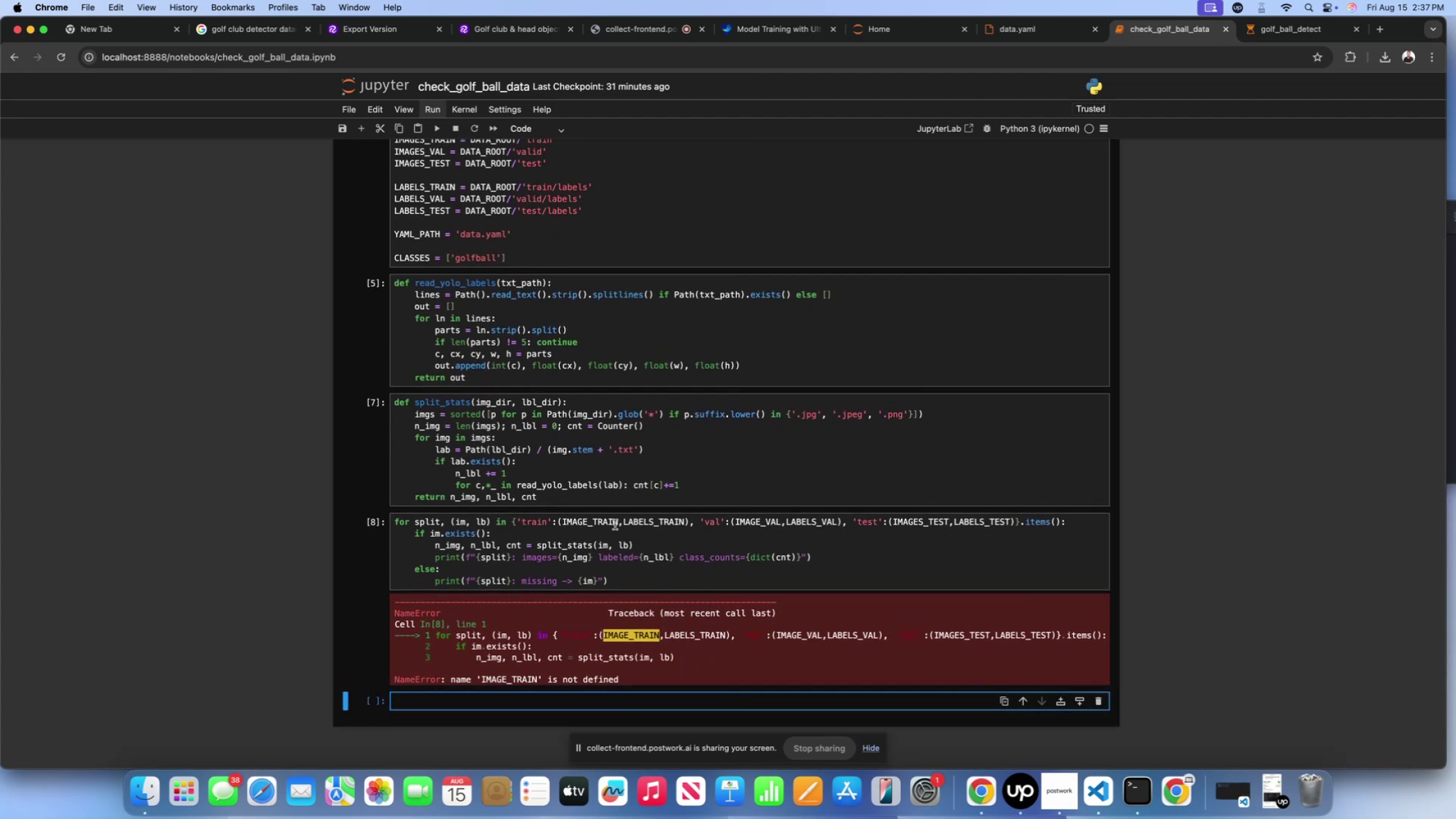 
wait(7.63)
 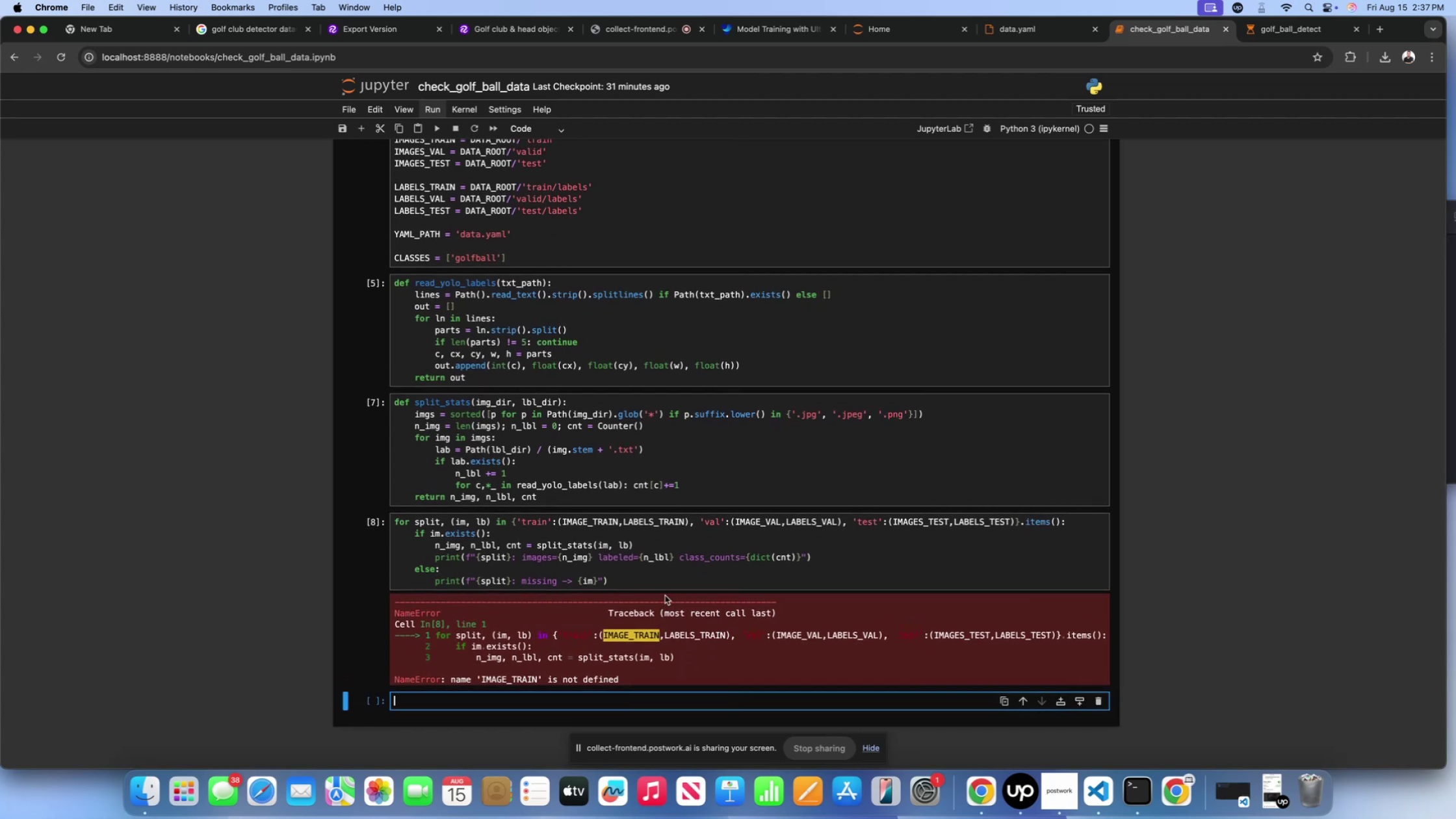 
left_click([618, 525])
 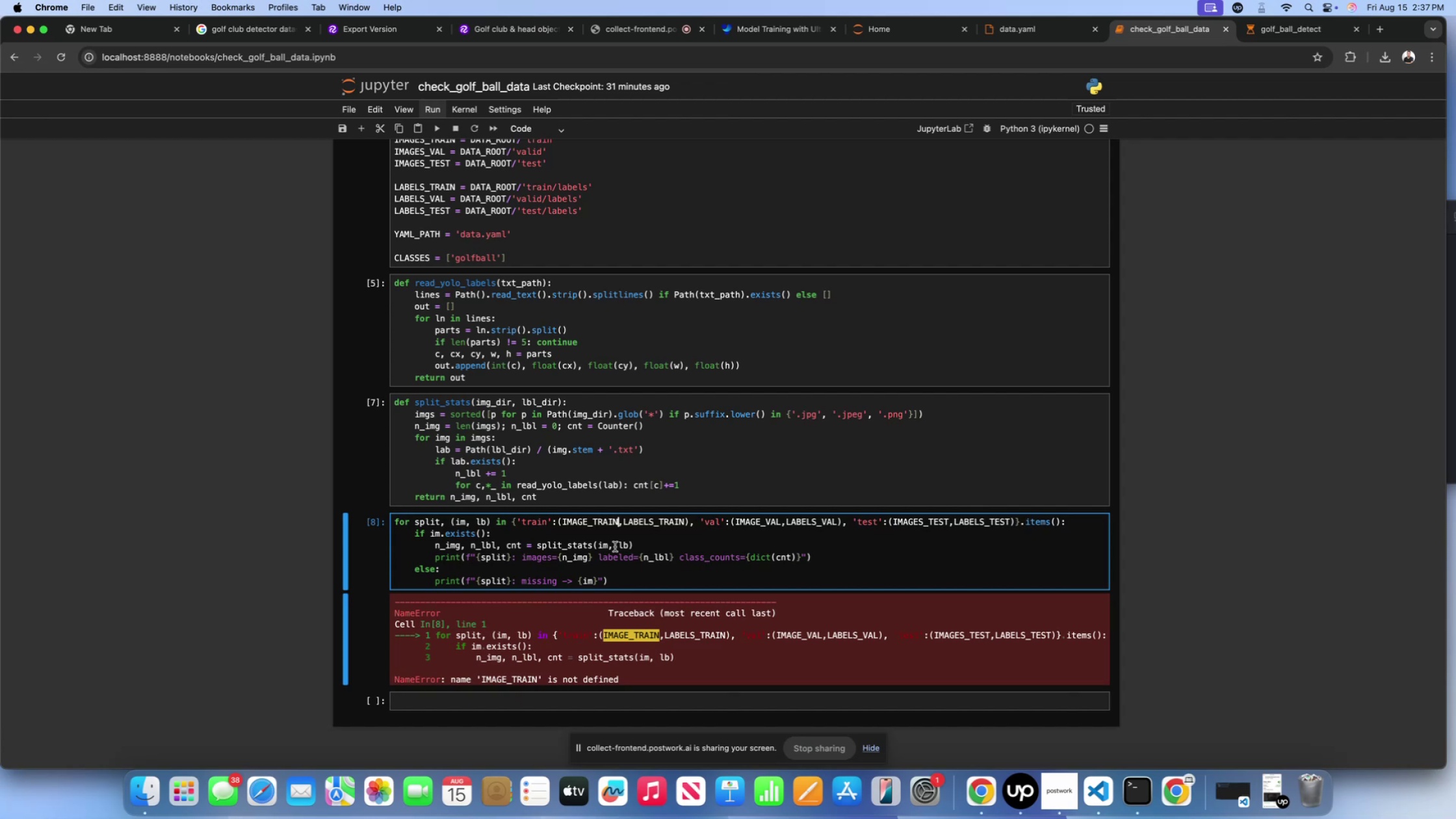 
wait(6.71)
 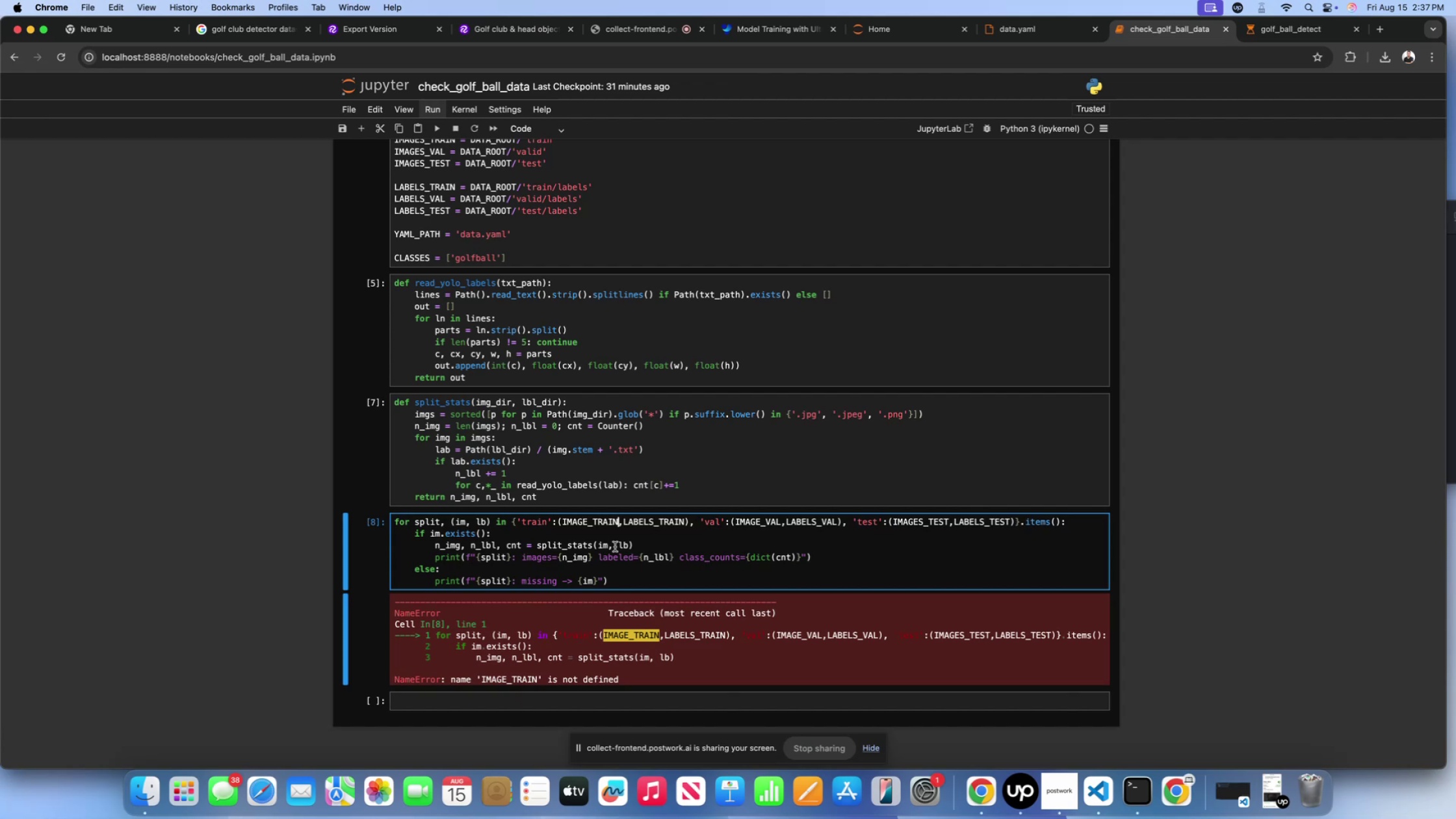 
scroll: coordinate [561, 514], scroll_direction: up, amount: 55.0
 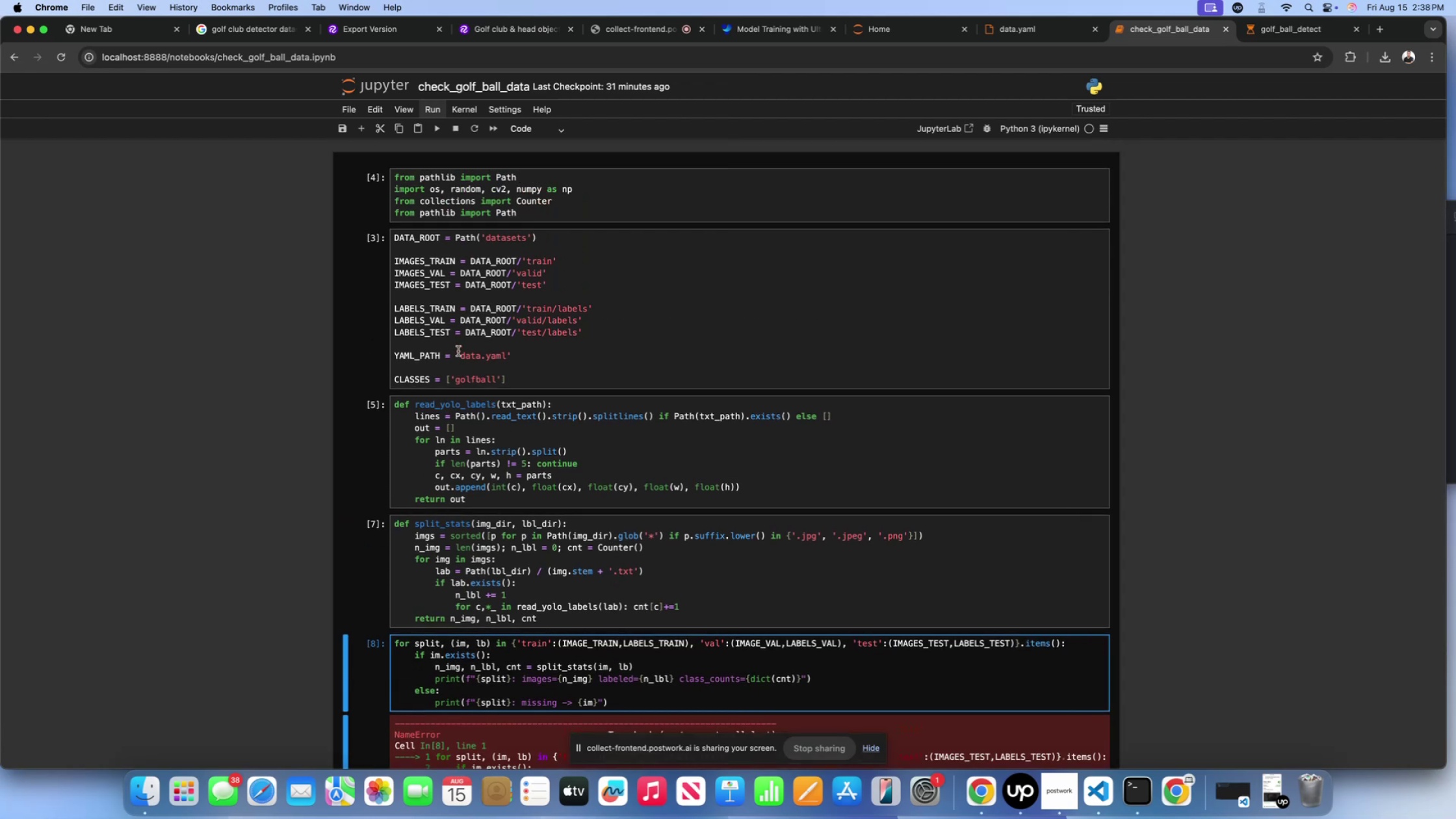 
scroll: coordinate [458, 351], scroll_direction: down, amount: 13.0
 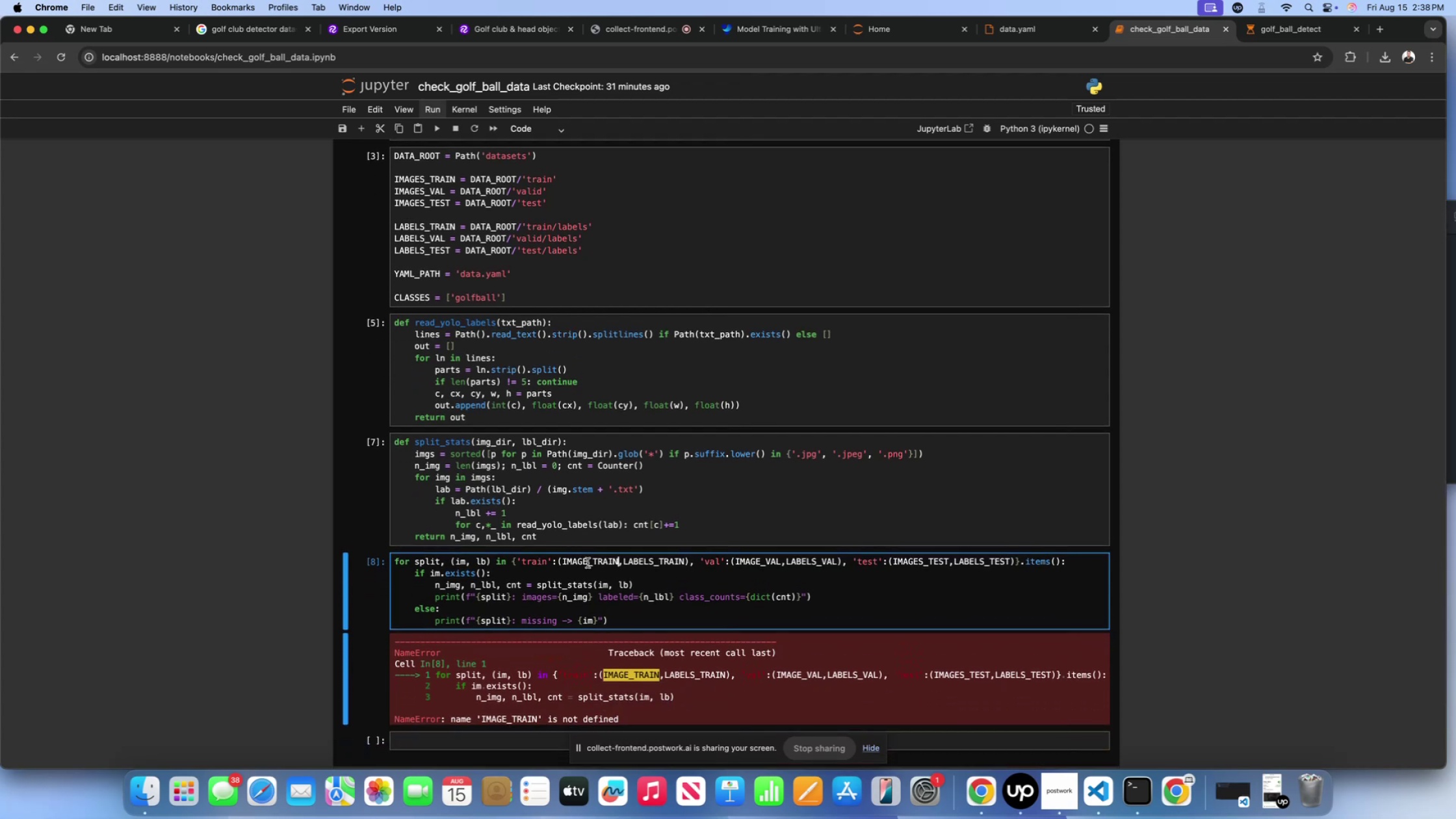 
left_click([588, 565])
 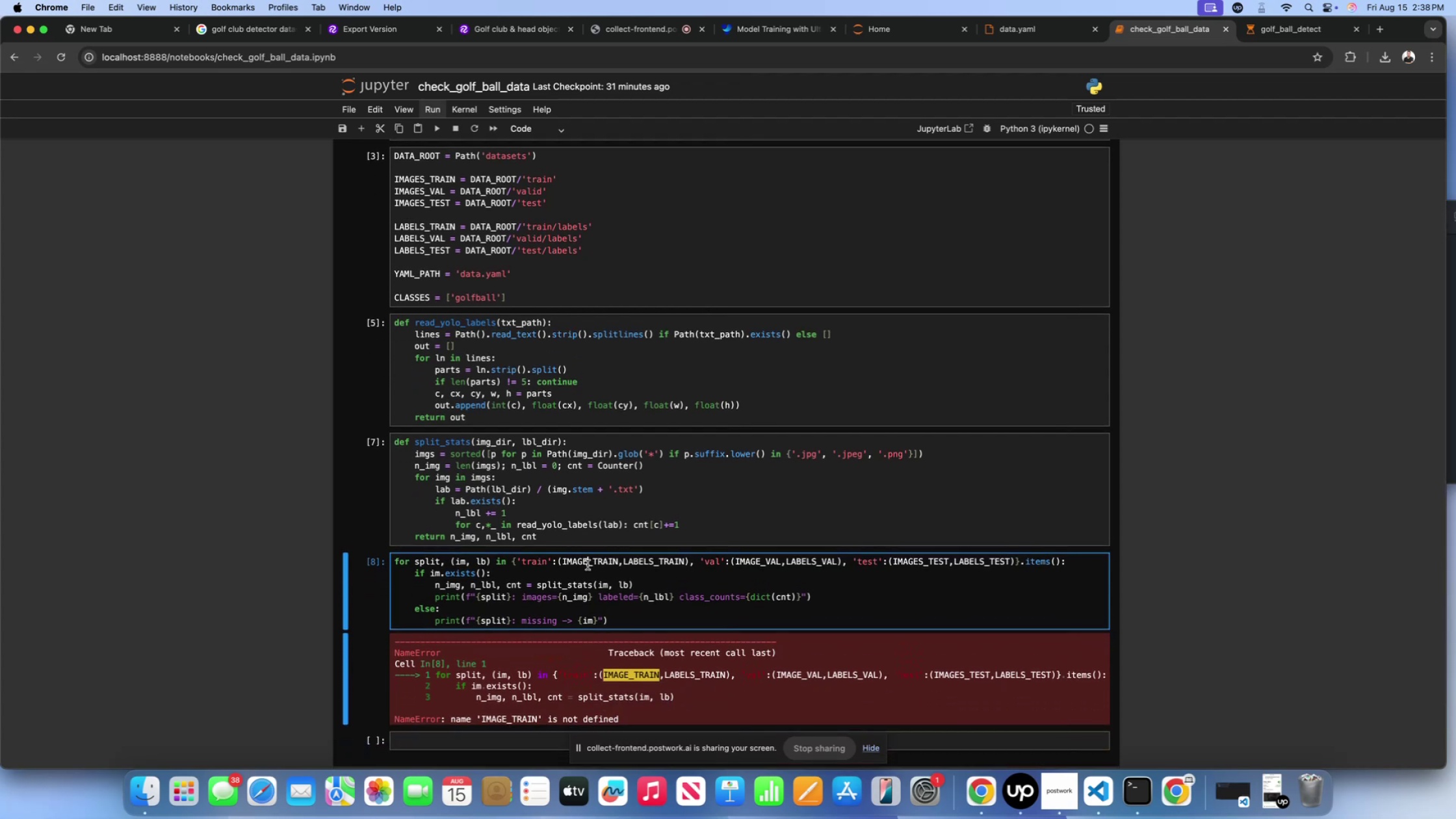 
key(CapsLock)
 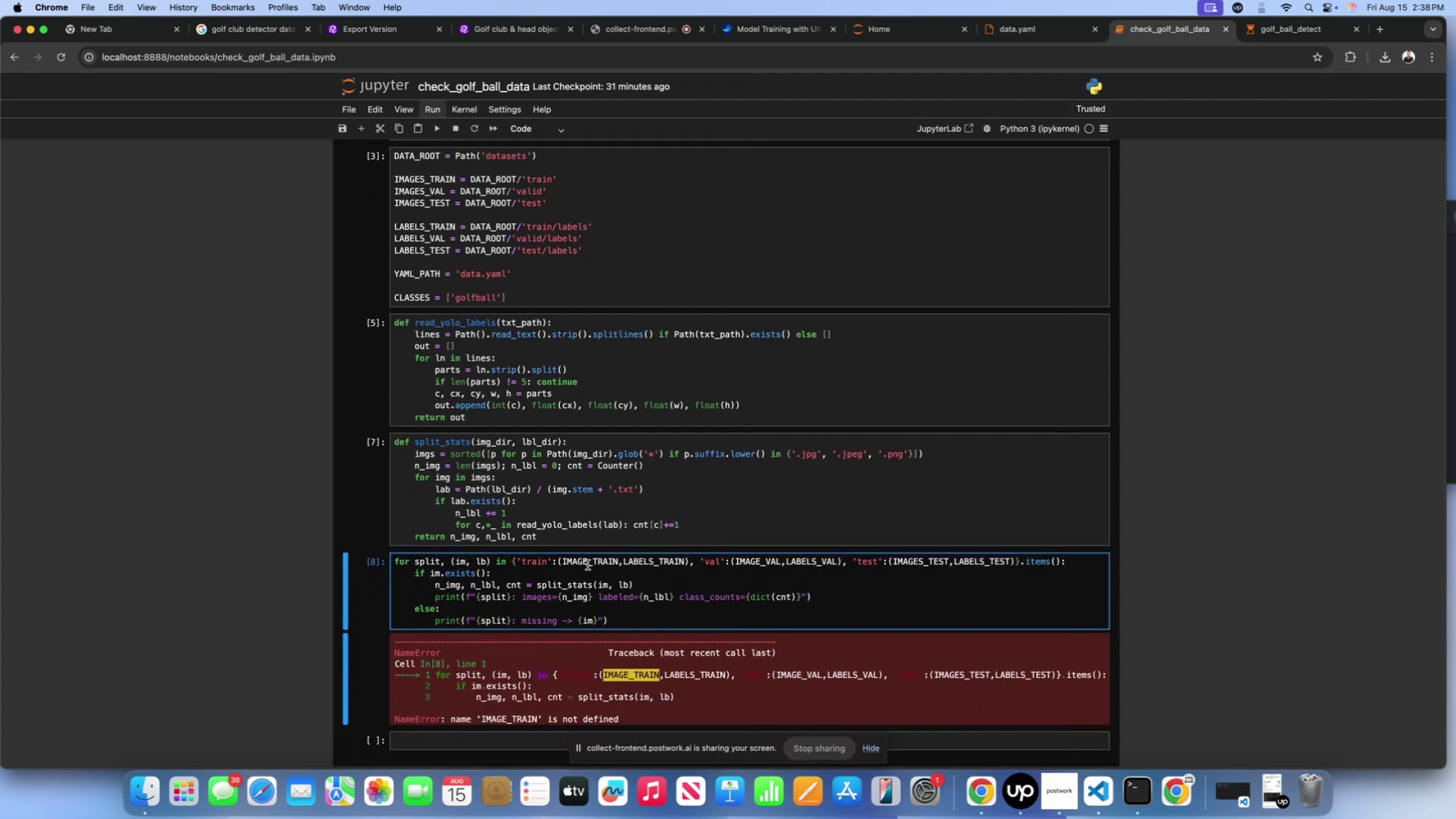 
key(S)
 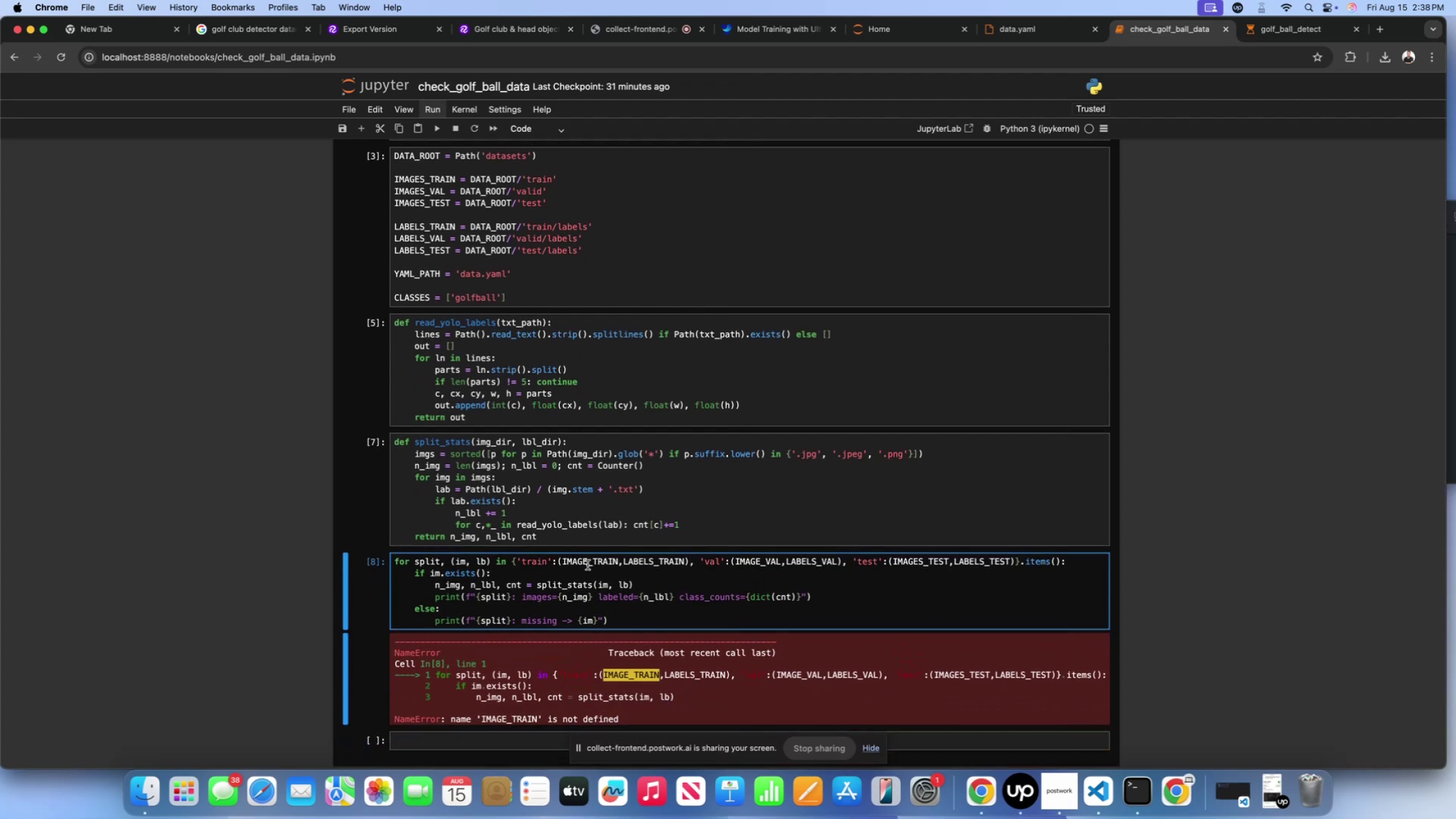 
key(CapsLock)
 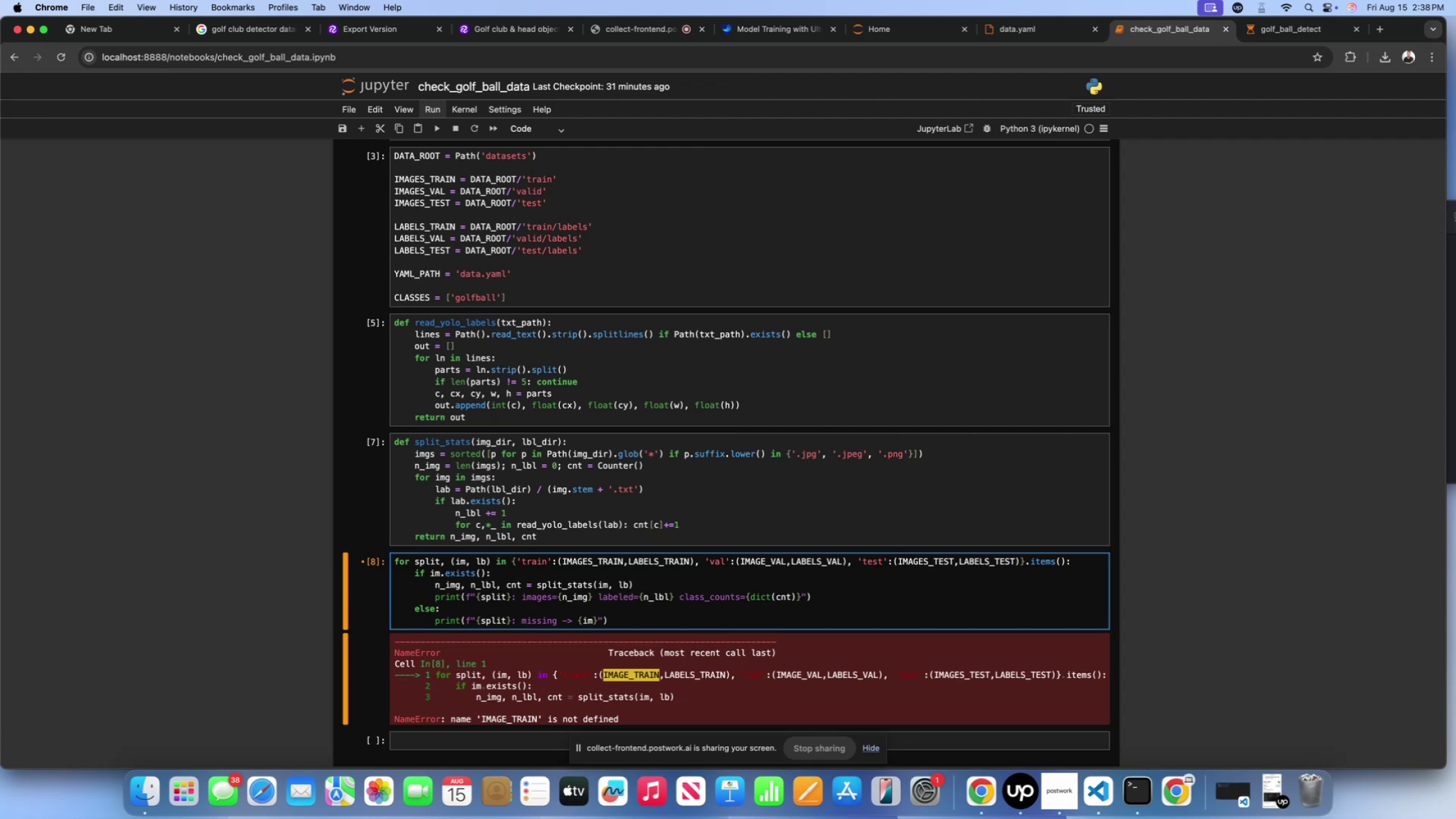 
wait(12.06)
 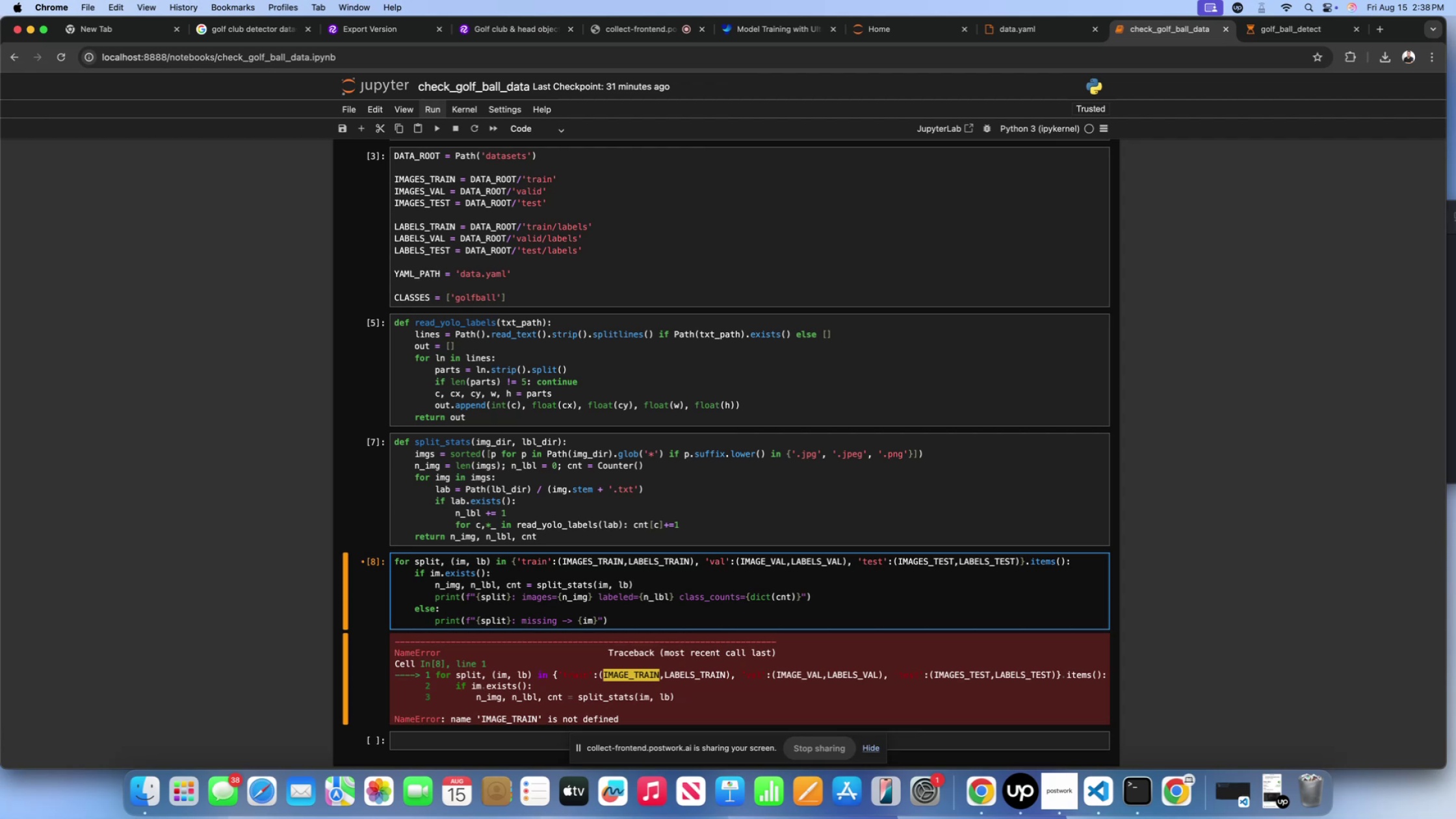 
left_click([761, 566])
 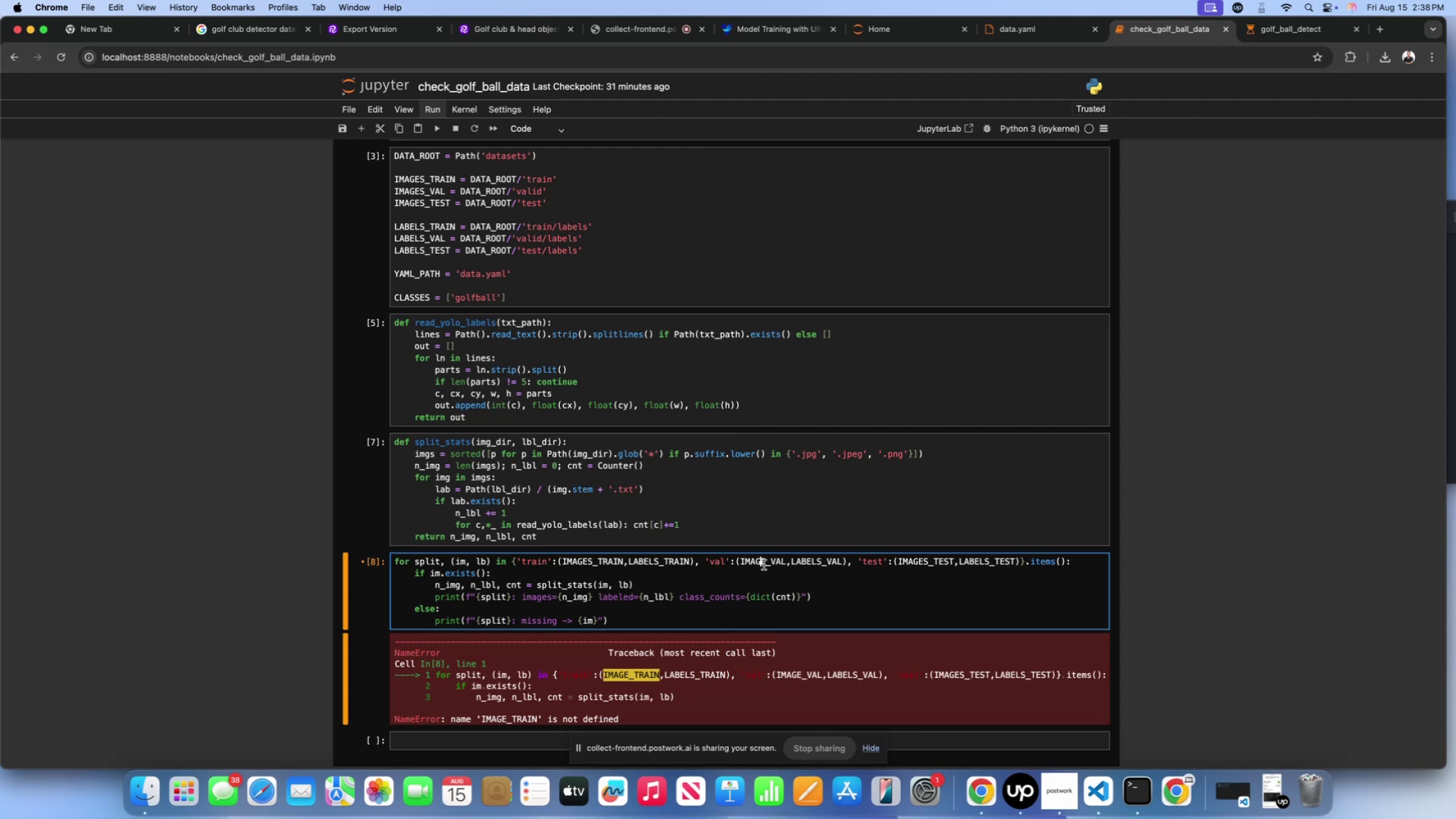 
left_click([764, 565])
 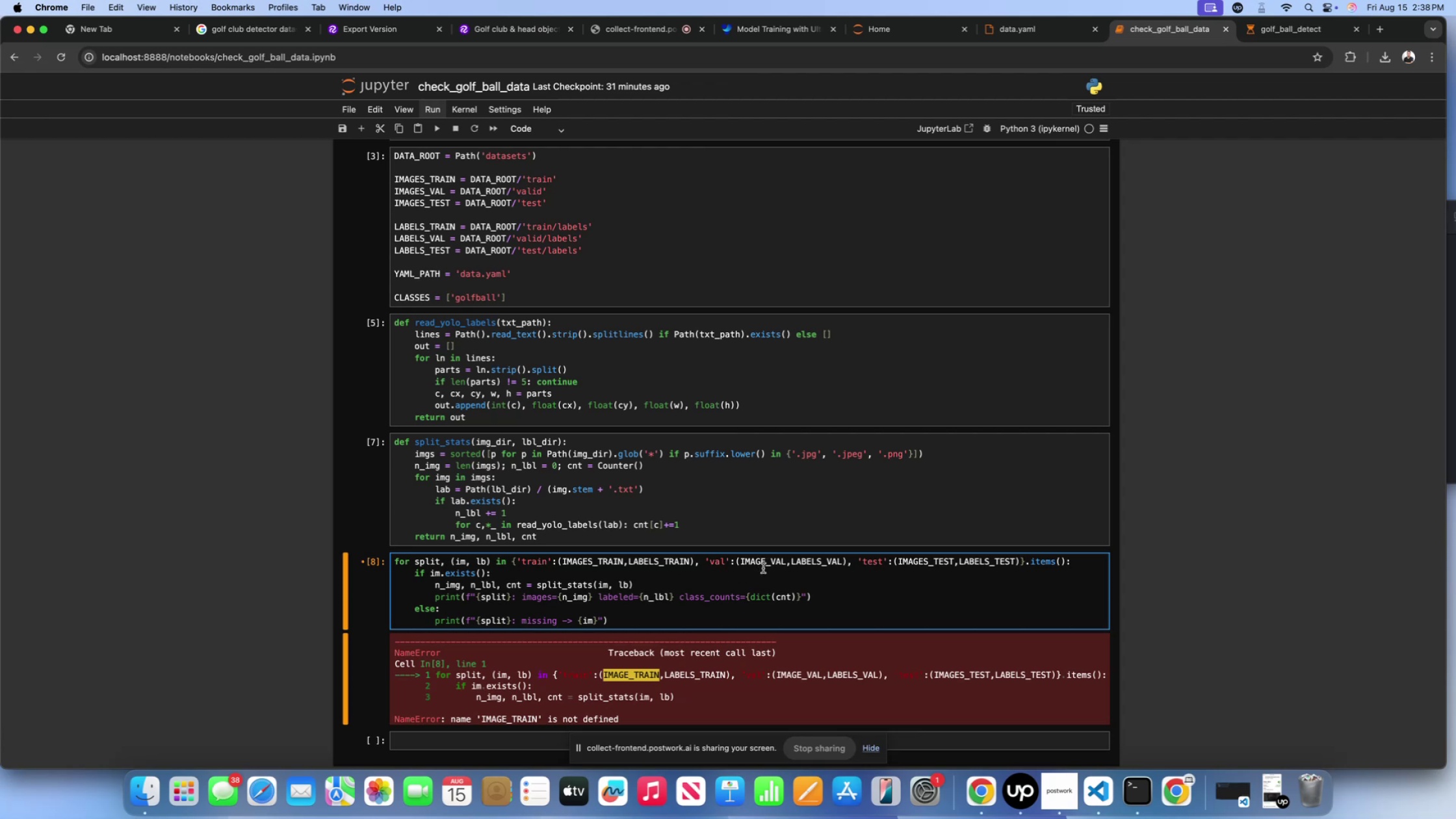 
key(CapsLock)
 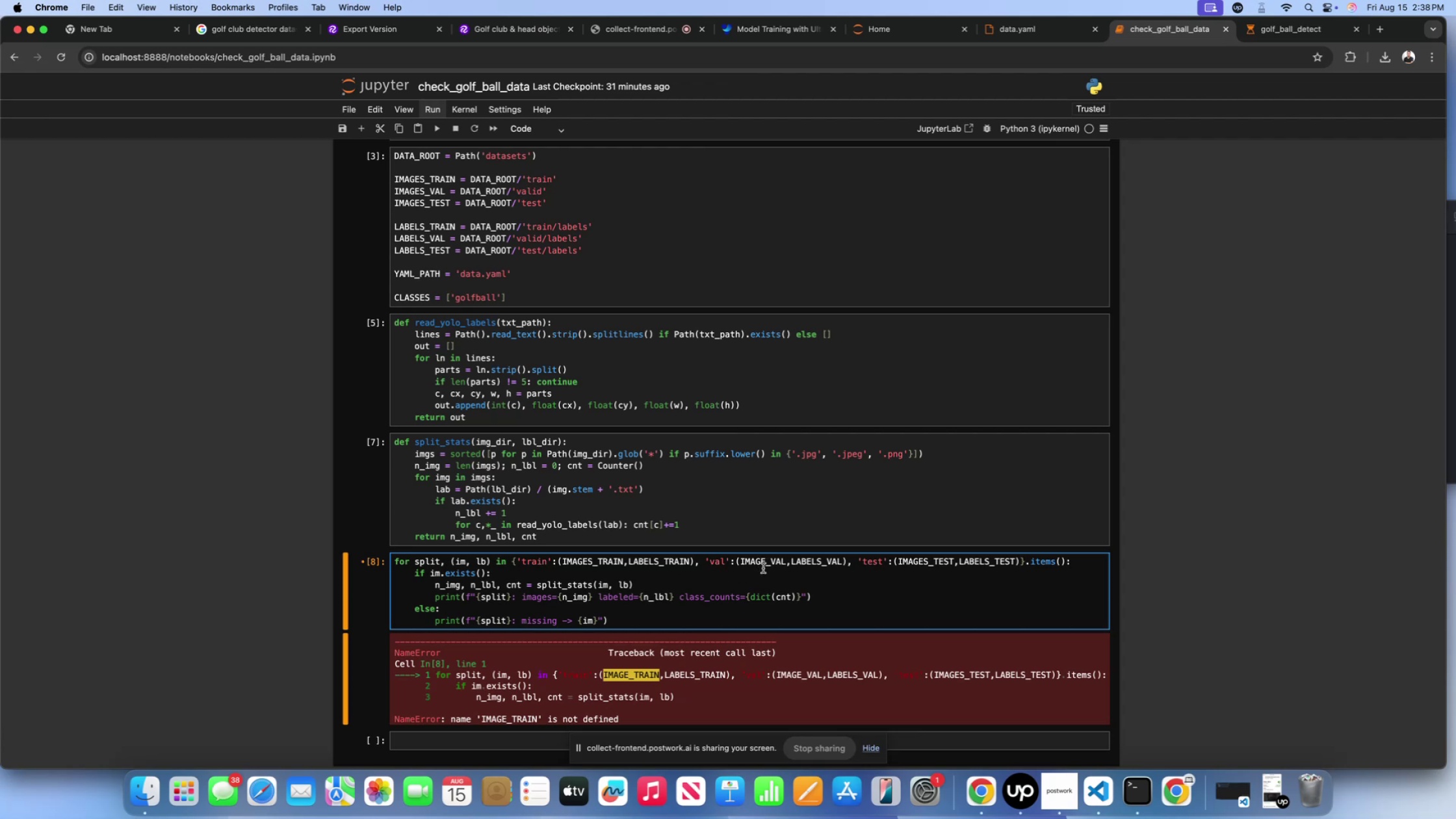 
key(D)
 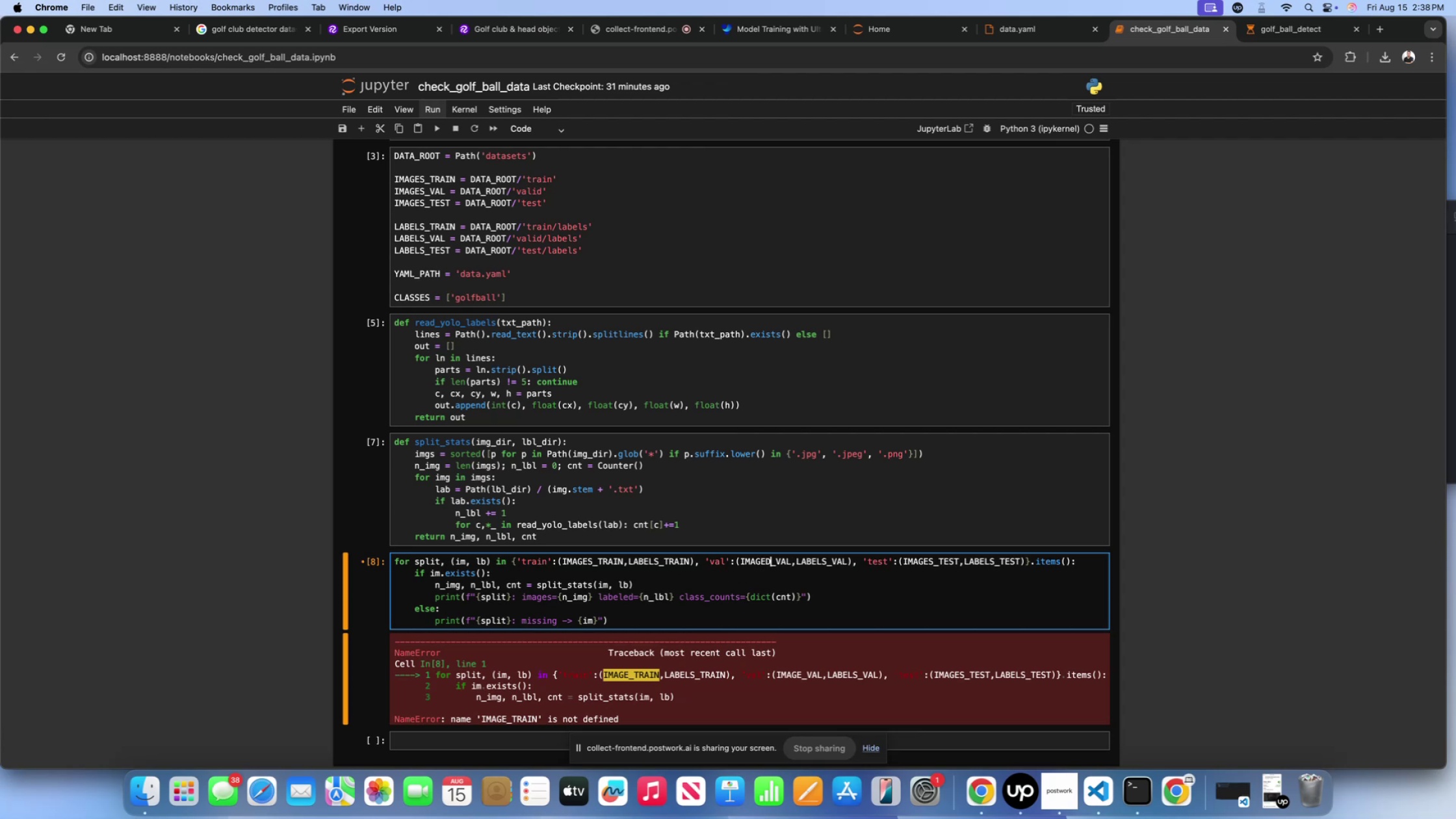 
key(Backspace)
 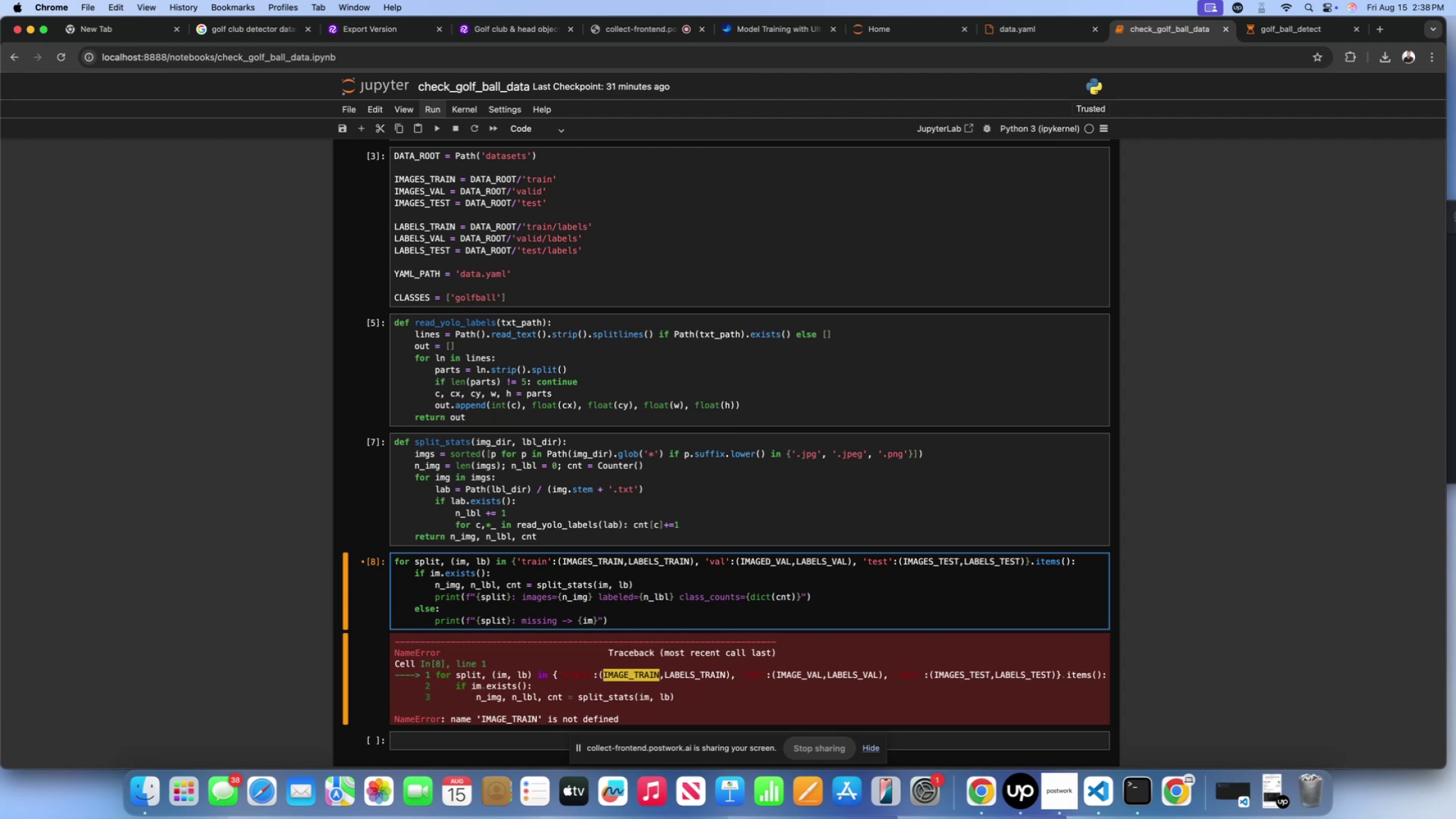 
key(S)
 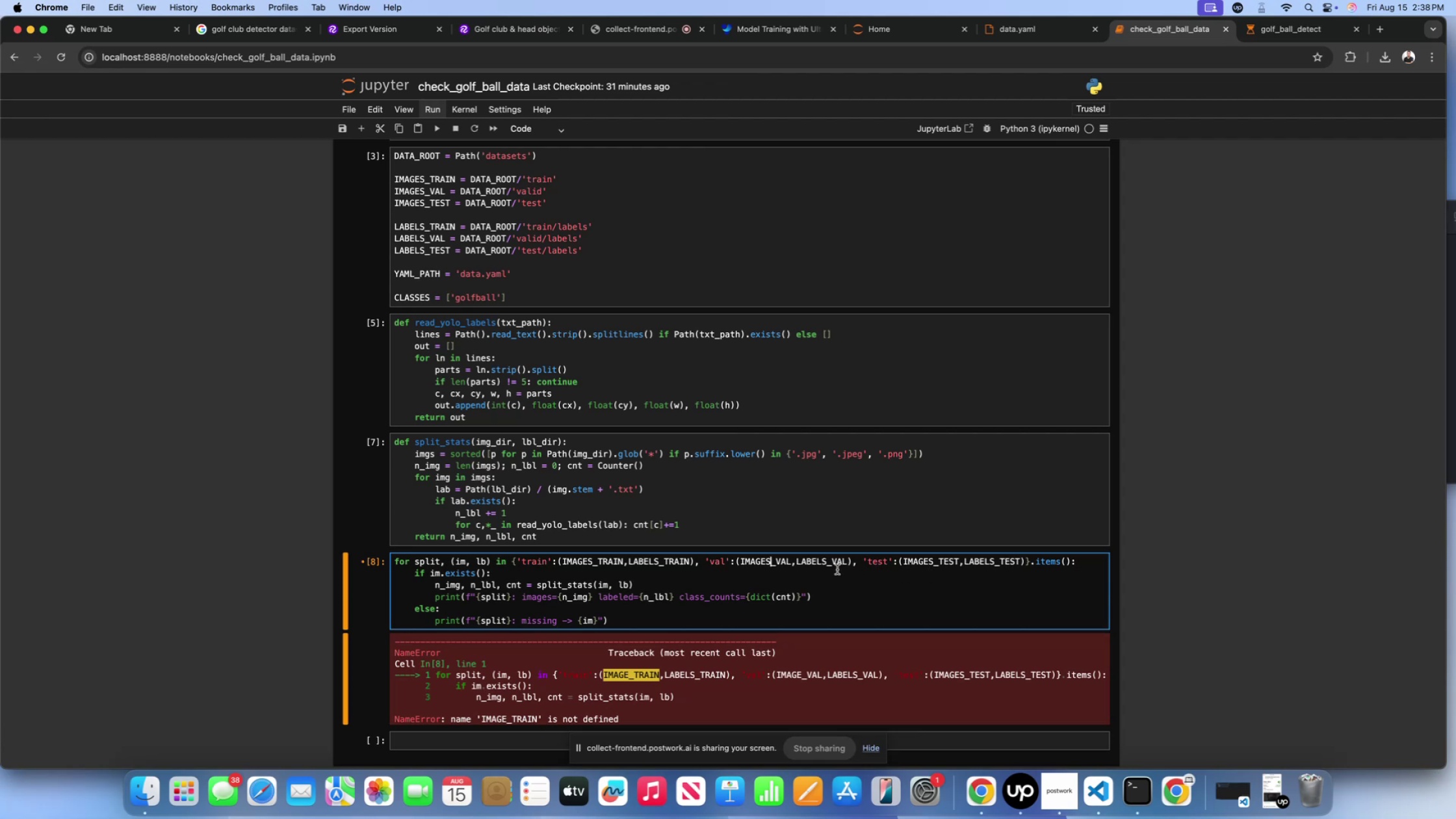 
wait(5.67)
 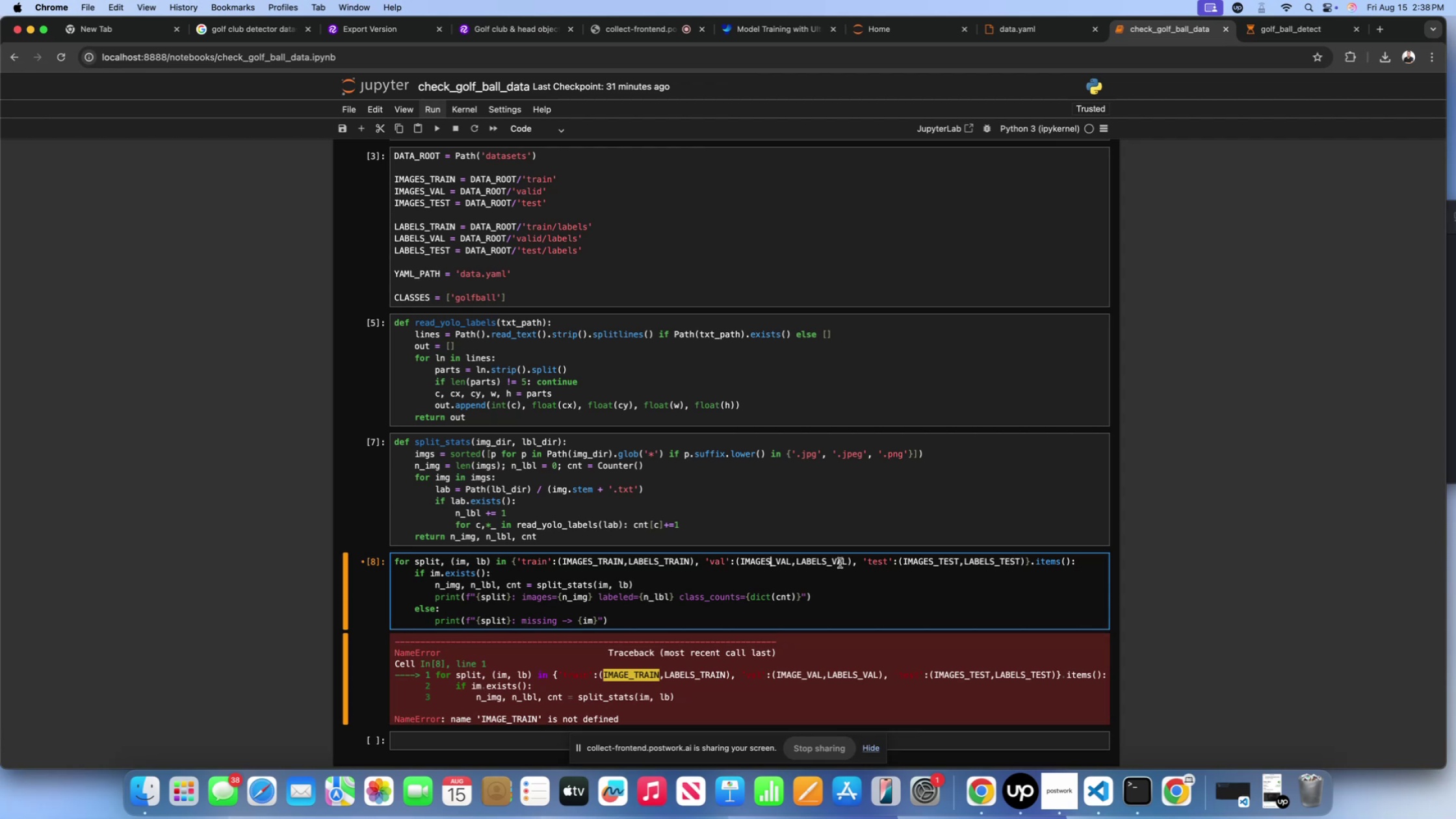 
left_click([932, 567])
 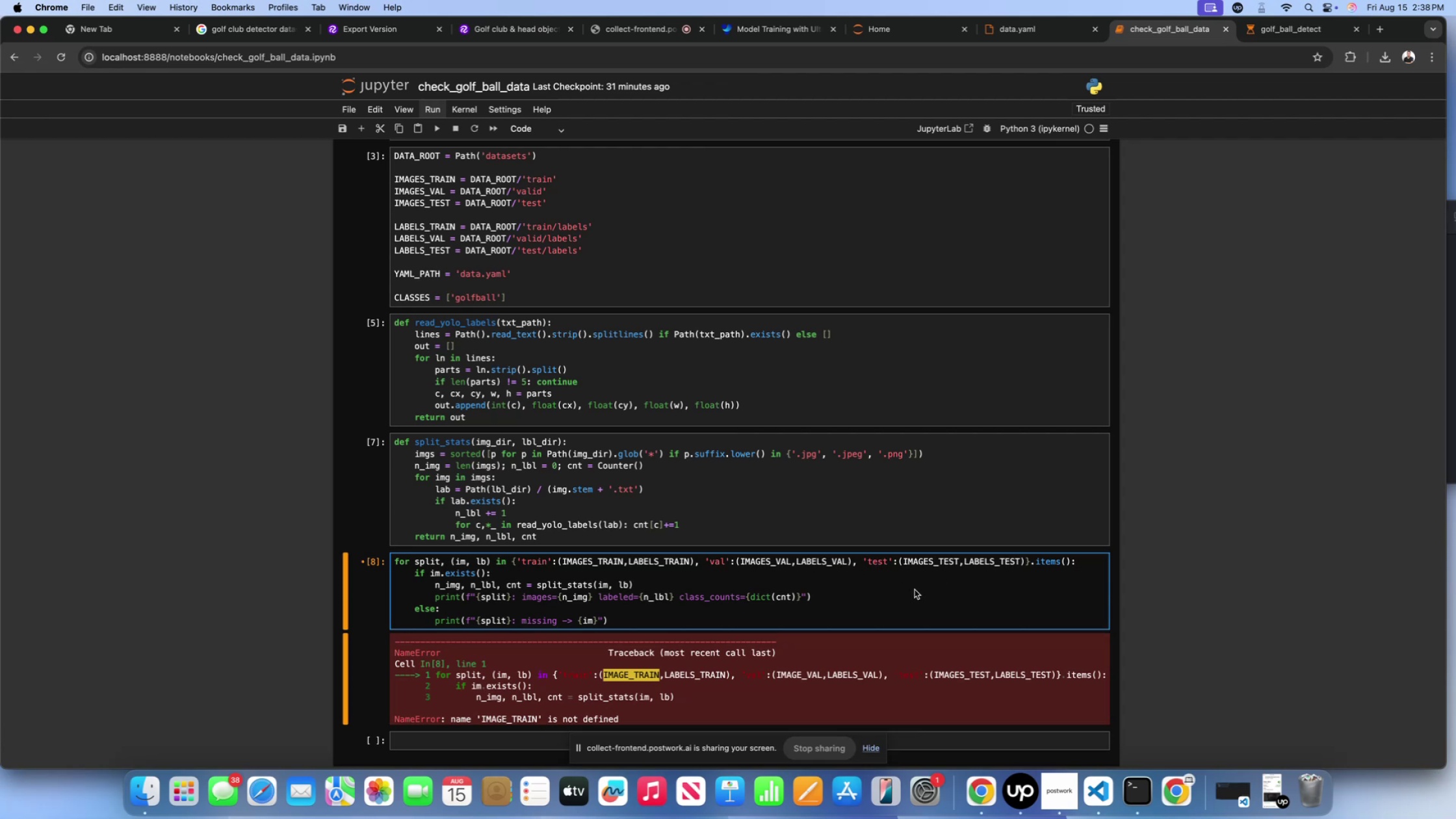 
double_click([809, 602])
 